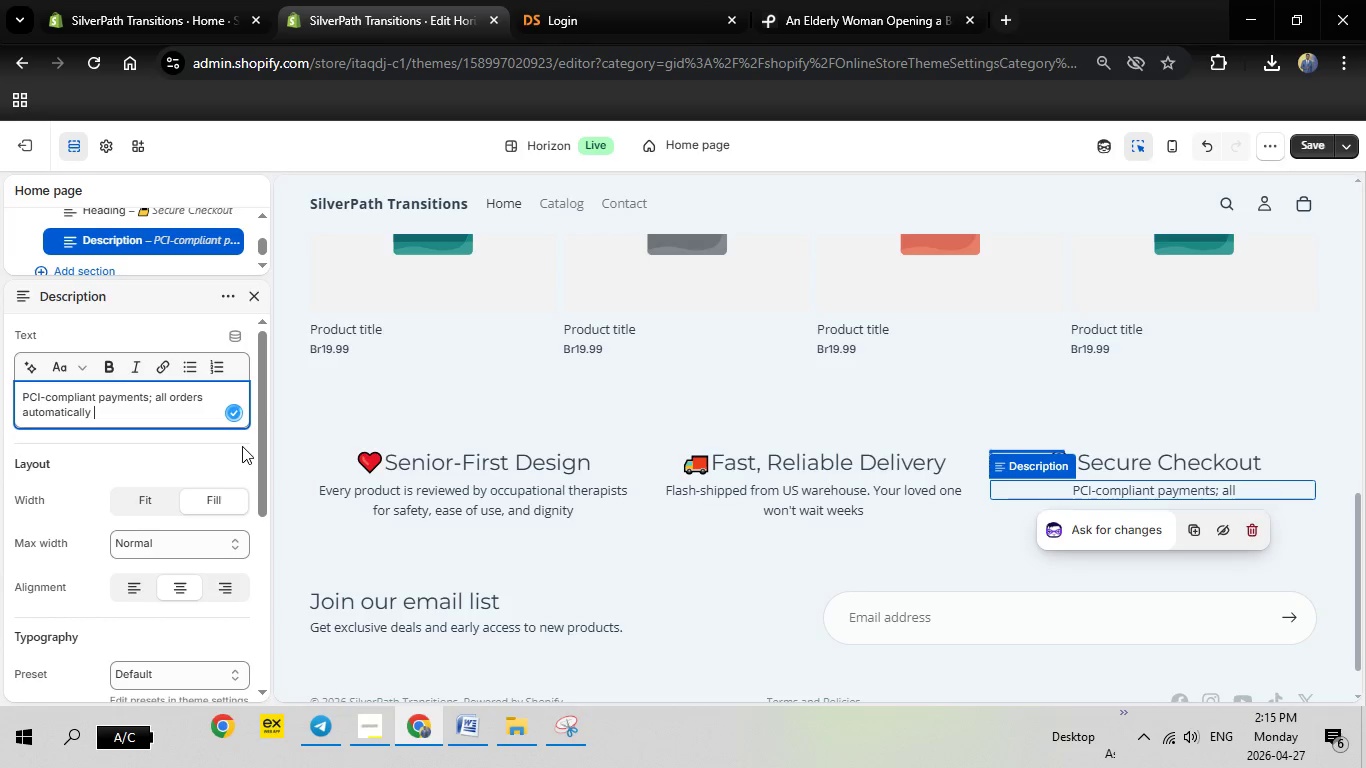 
wait(12.75)
 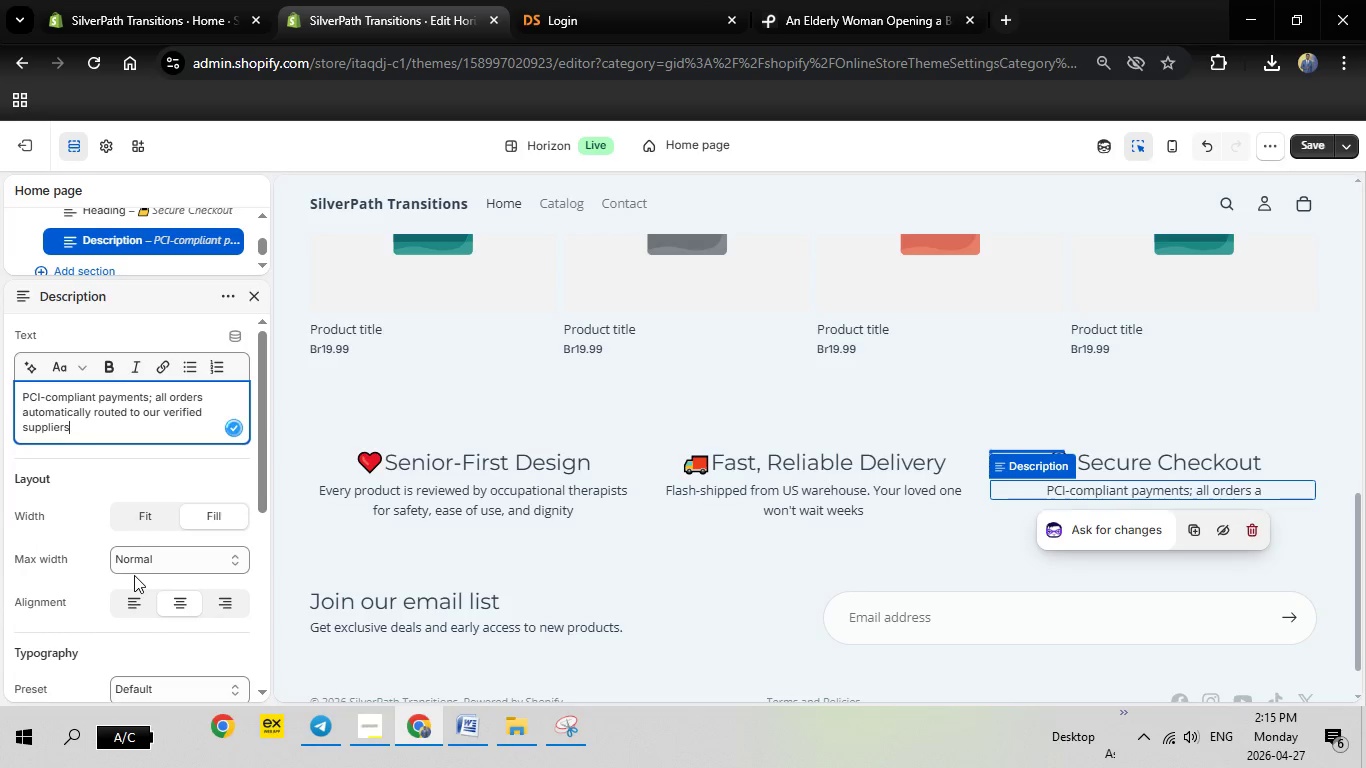 
scroll: coordinate [201, 591], scroll_direction: down, amount: 2.0
 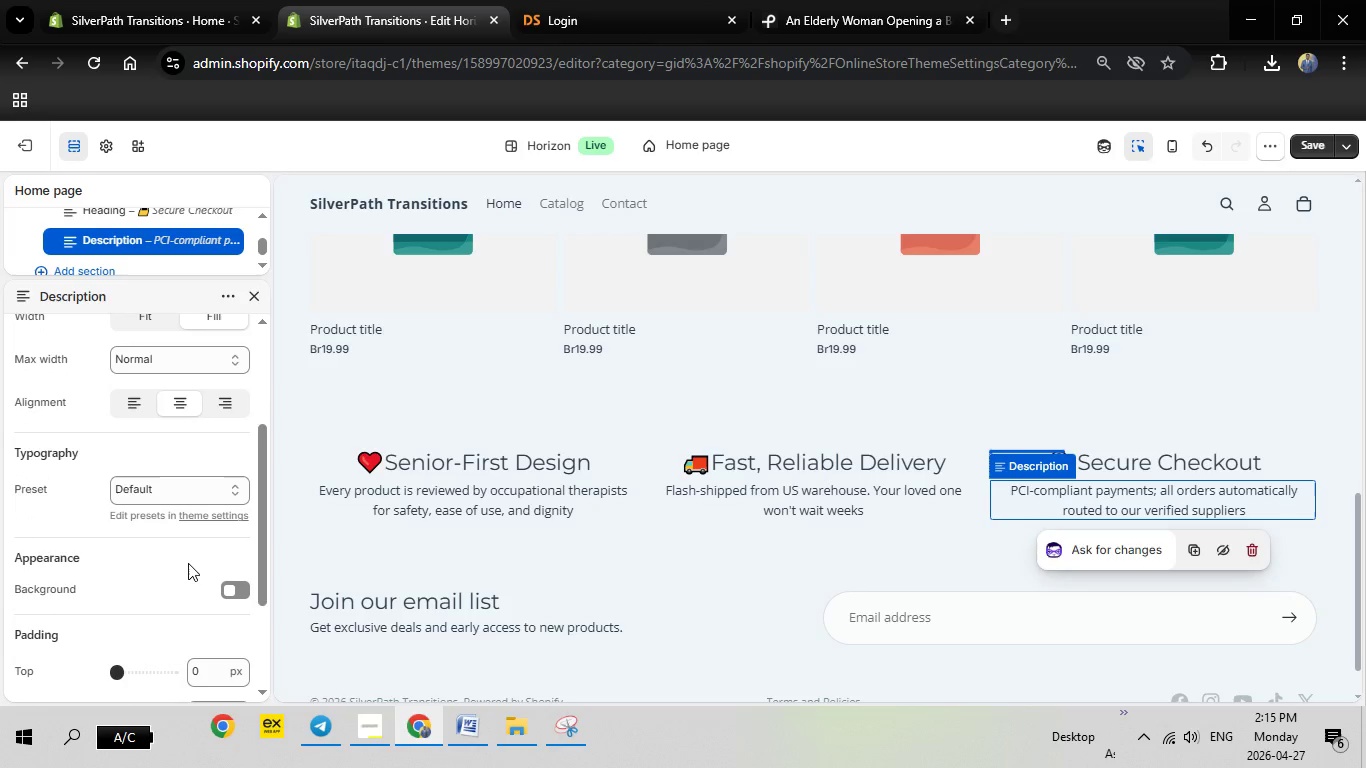 
scroll: coordinate [188, 565], scroll_direction: up, amount: 3.0
 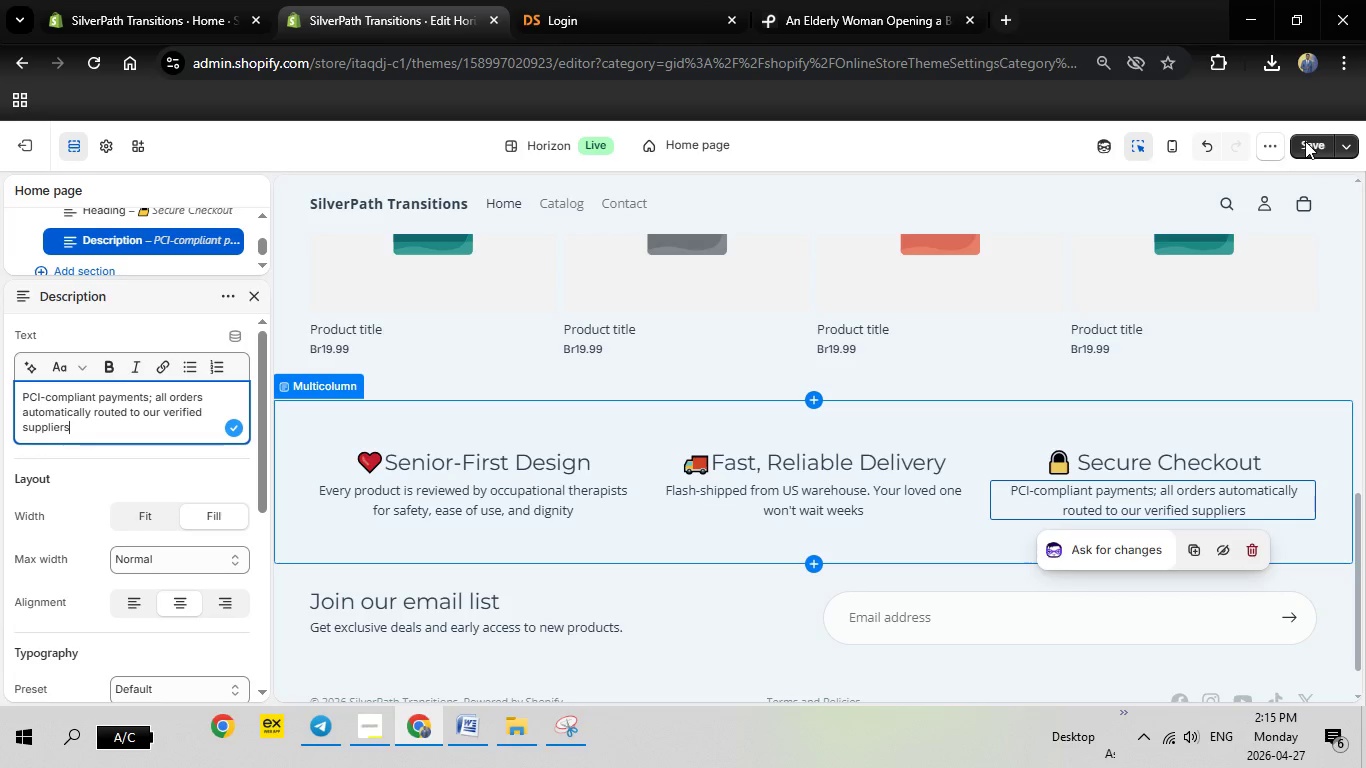 
left_click([1305, 141])
 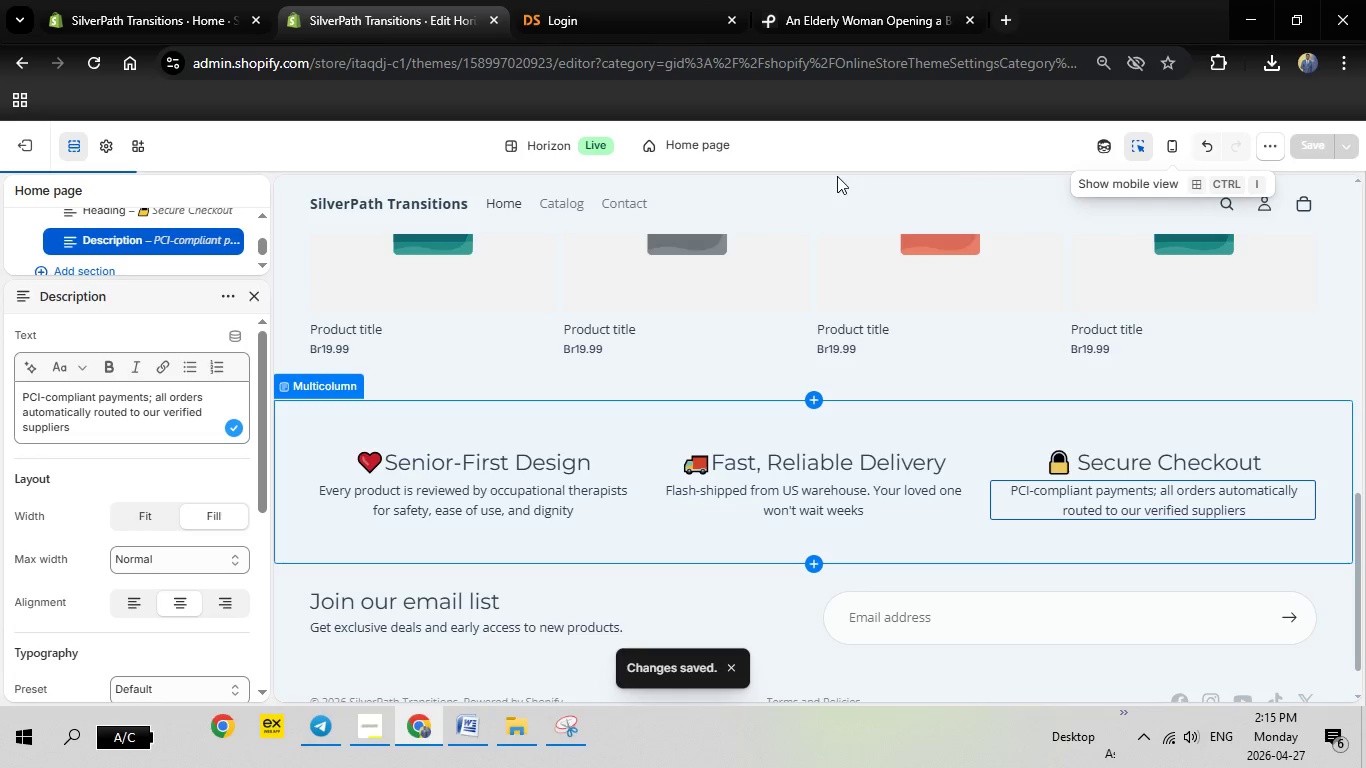 
wait(9.16)
 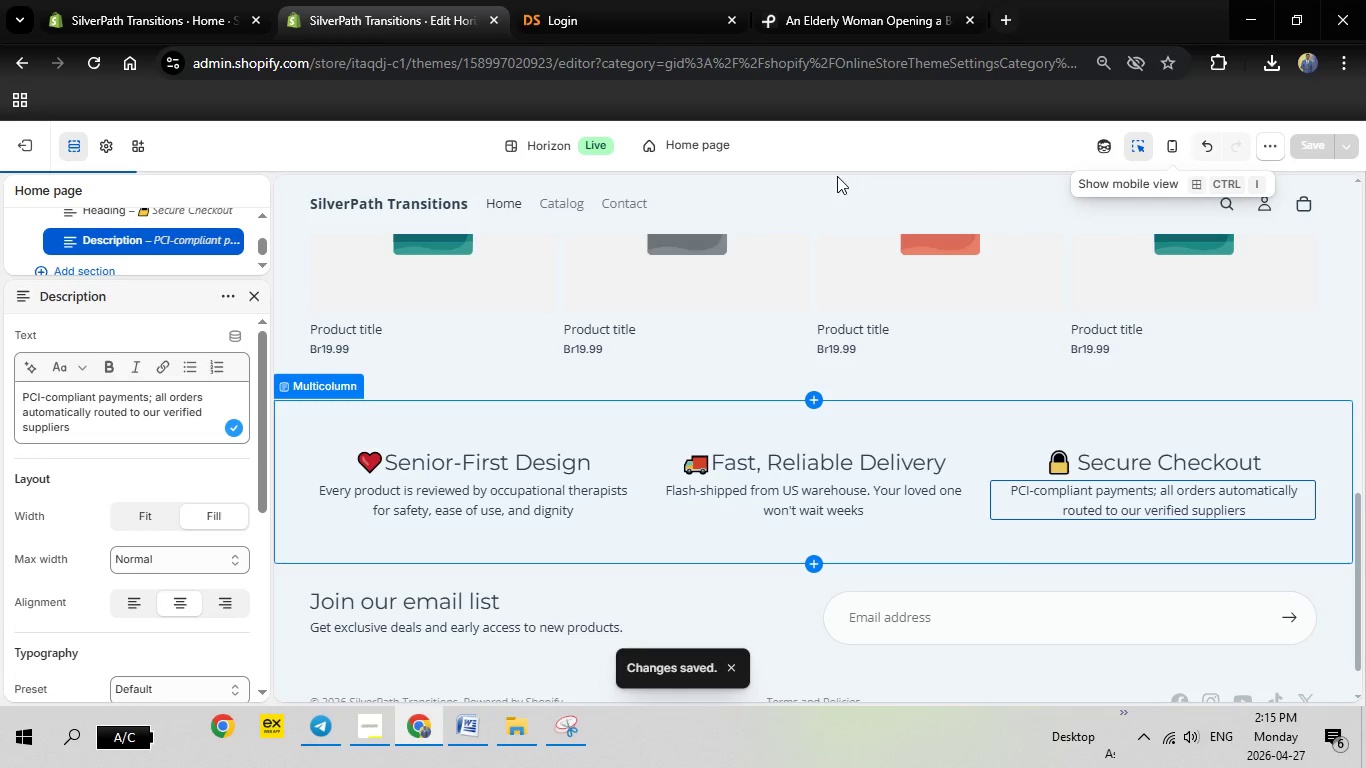 
left_click([318, 443])
 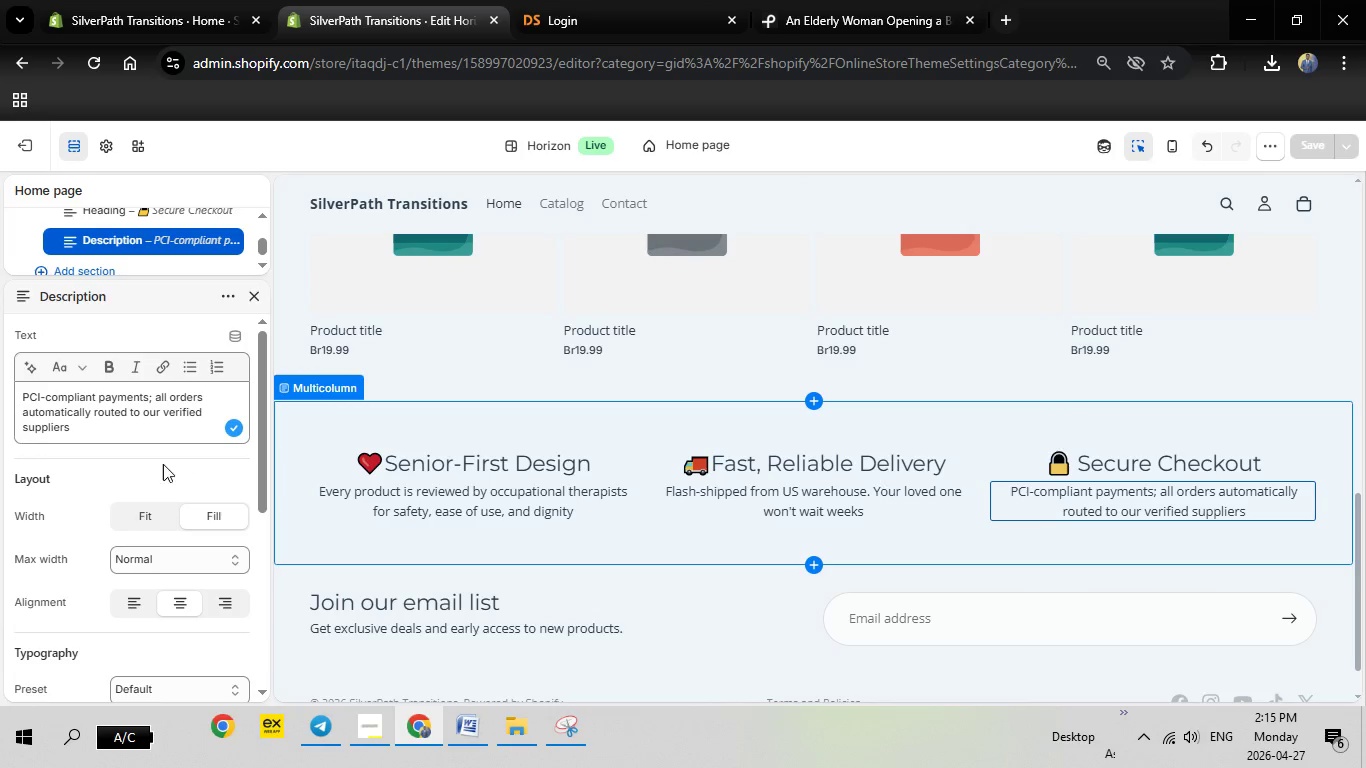 
scroll: coordinate [161, 463], scroll_direction: down, amount: 2.0
 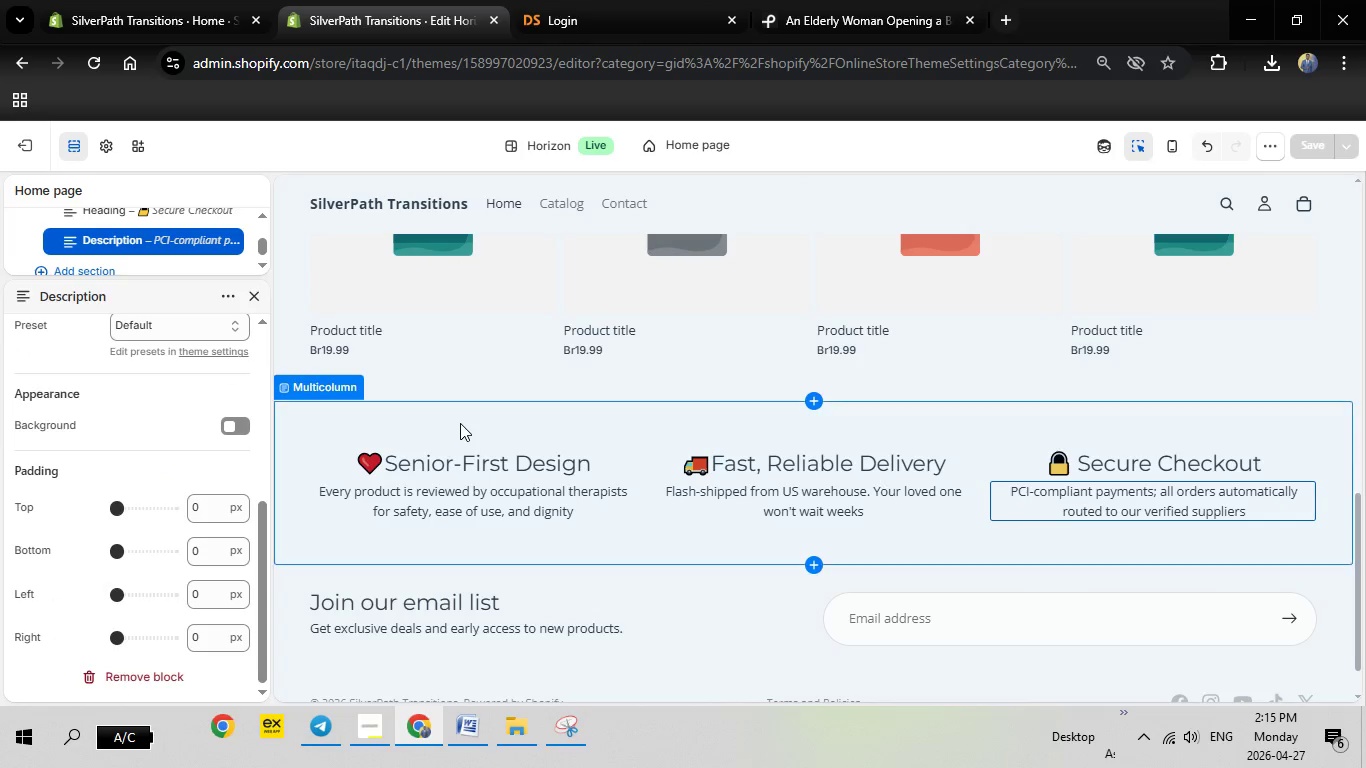 
left_click([457, 416])
 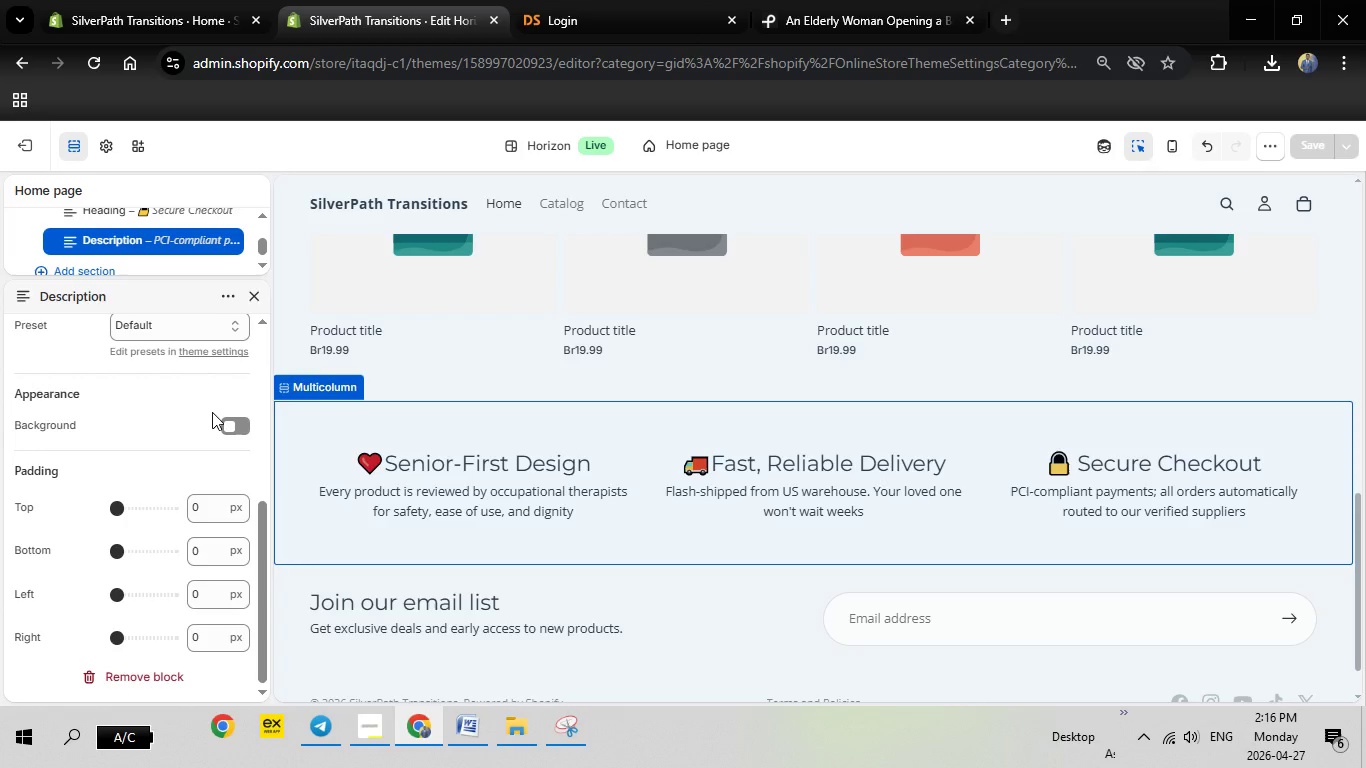 
scroll: coordinate [187, 456], scroll_direction: down, amount: 8.0
 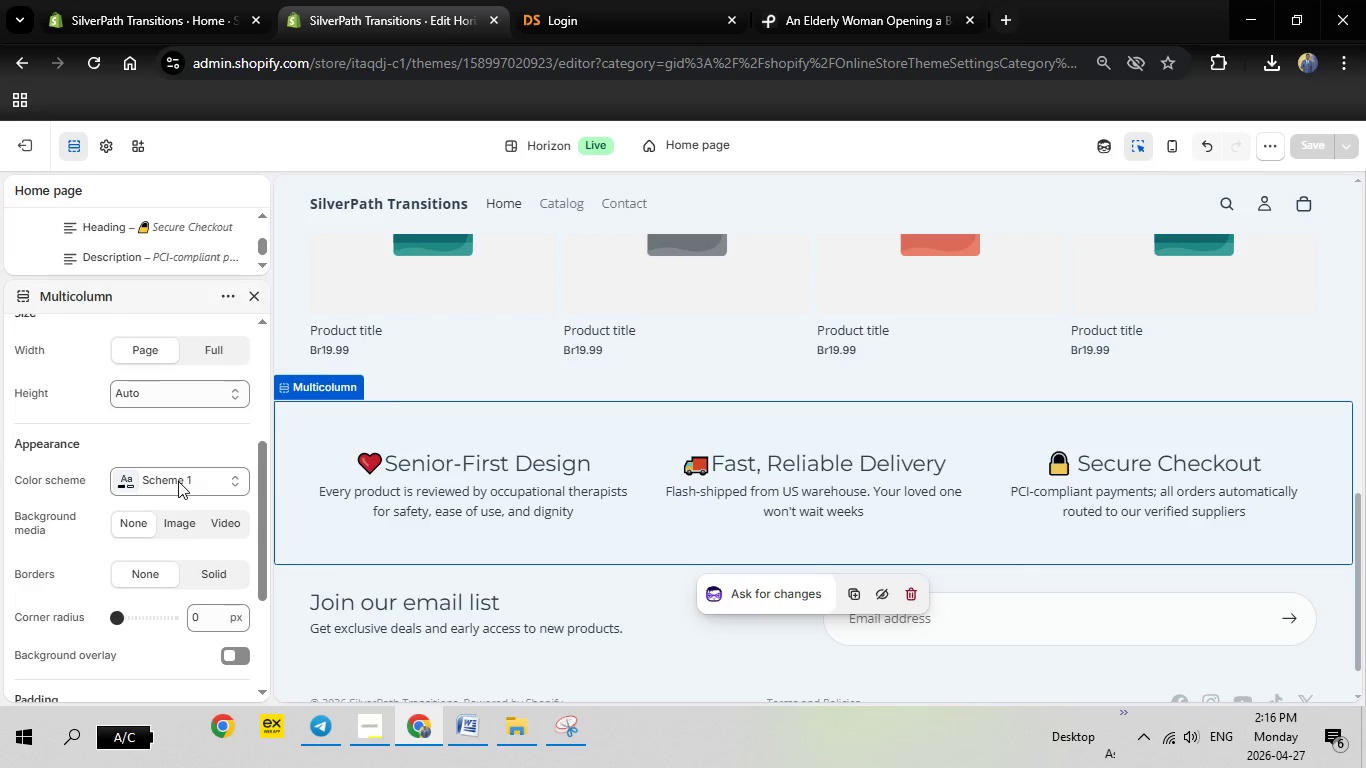 
left_click([178, 481])
 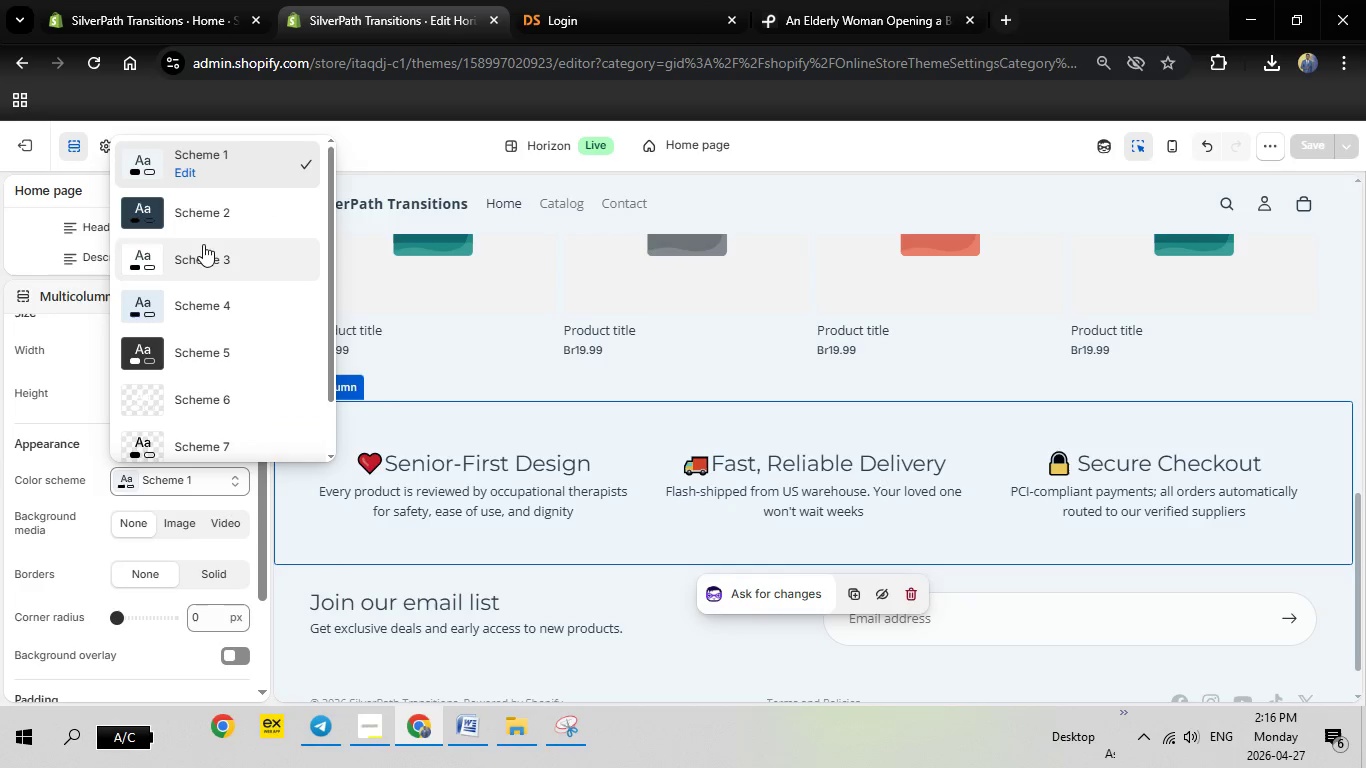 
left_click([209, 216])
 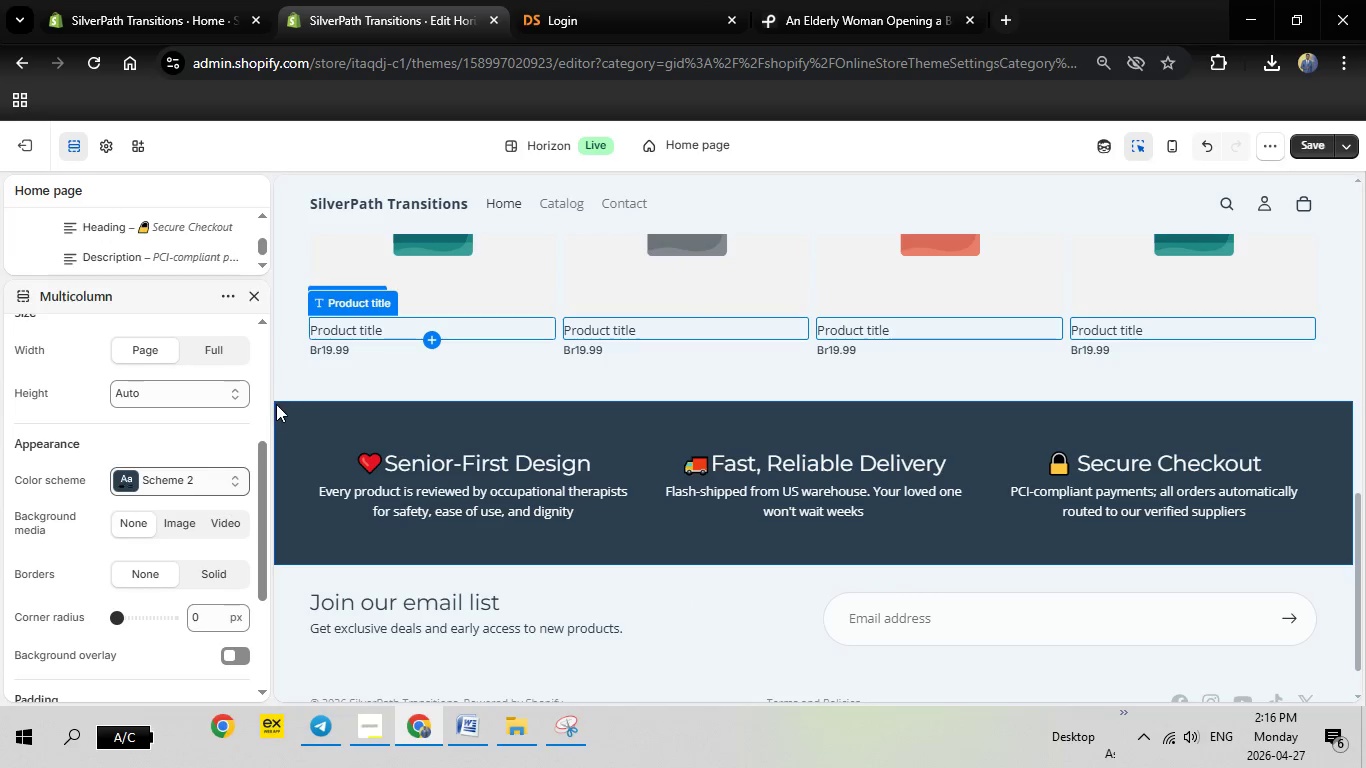 
left_click_drag(start_coordinate=[277, 404], to_coordinate=[298, 321])
 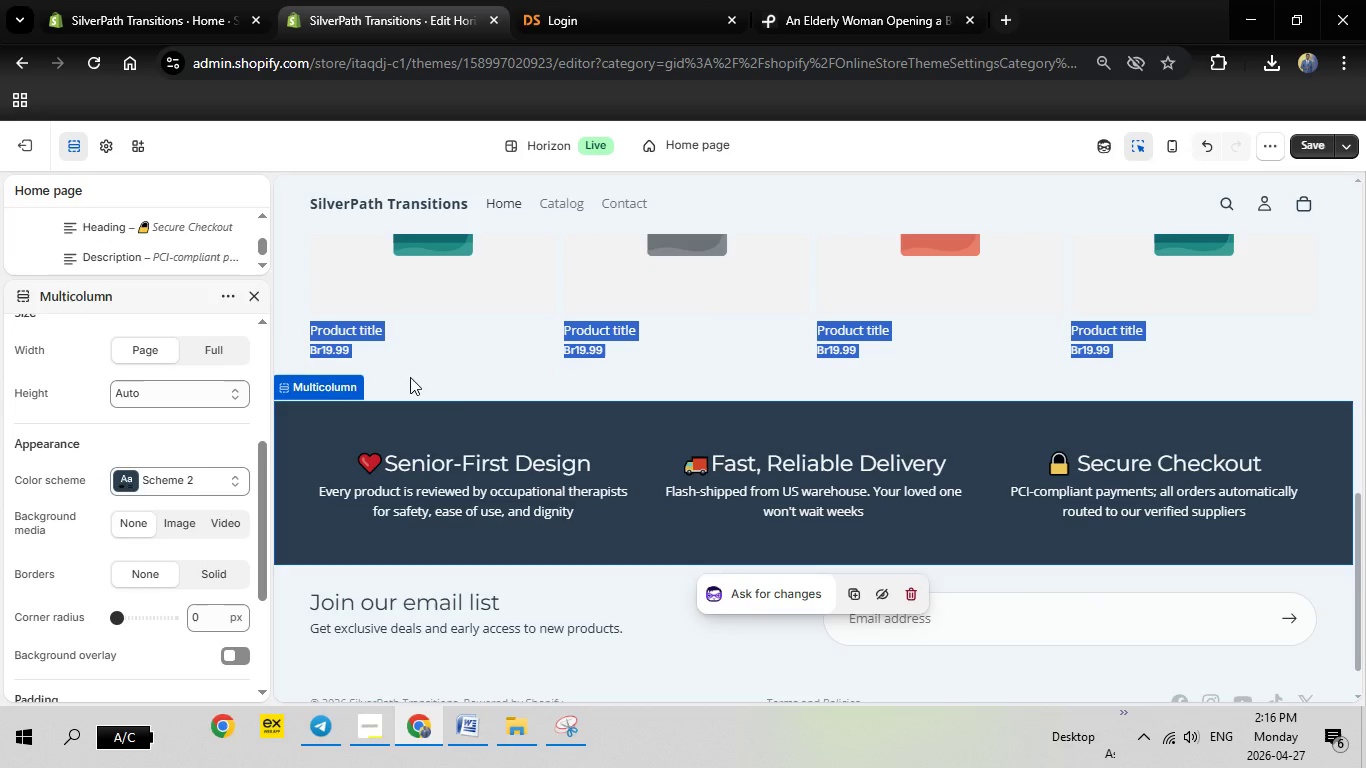 
left_click([409, 377])
 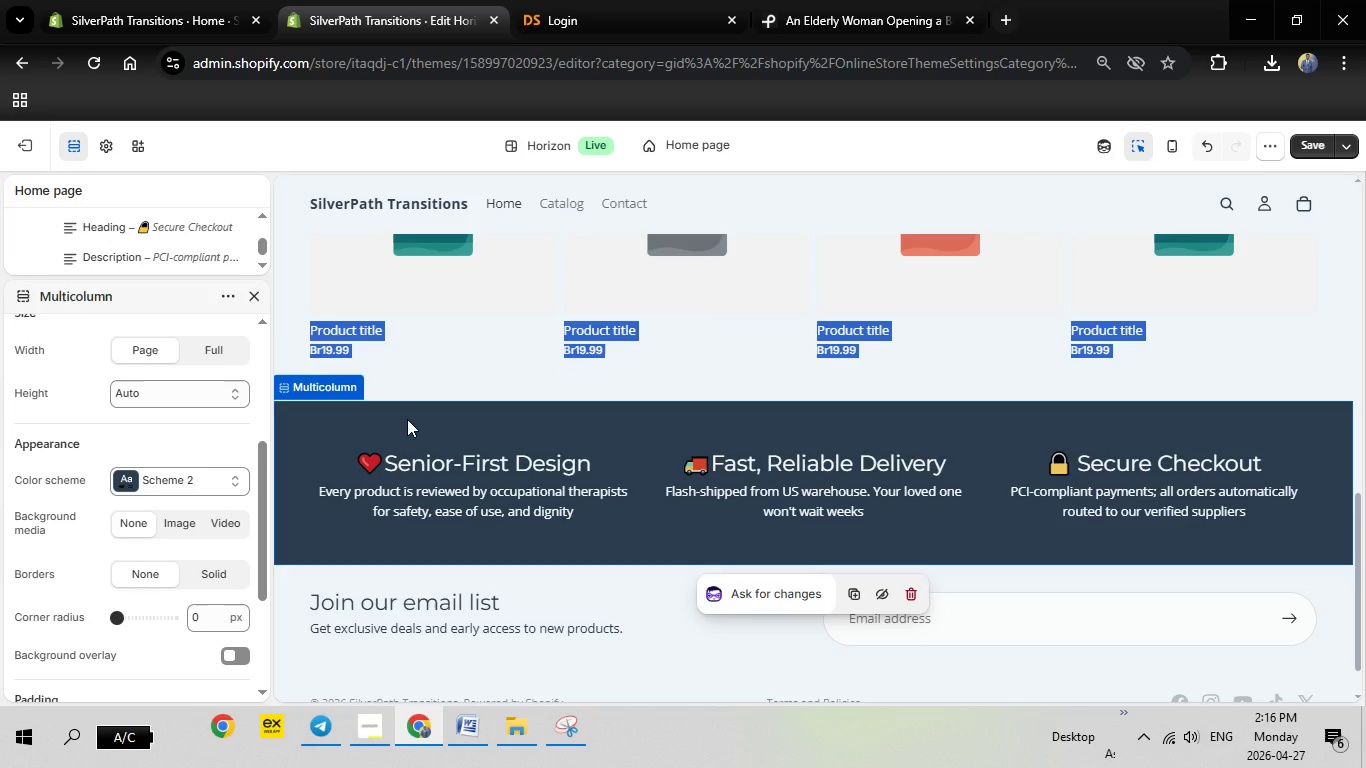 
left_click_drag(start_coordinate=[407, 419], to_coordinate=[432, 192])
 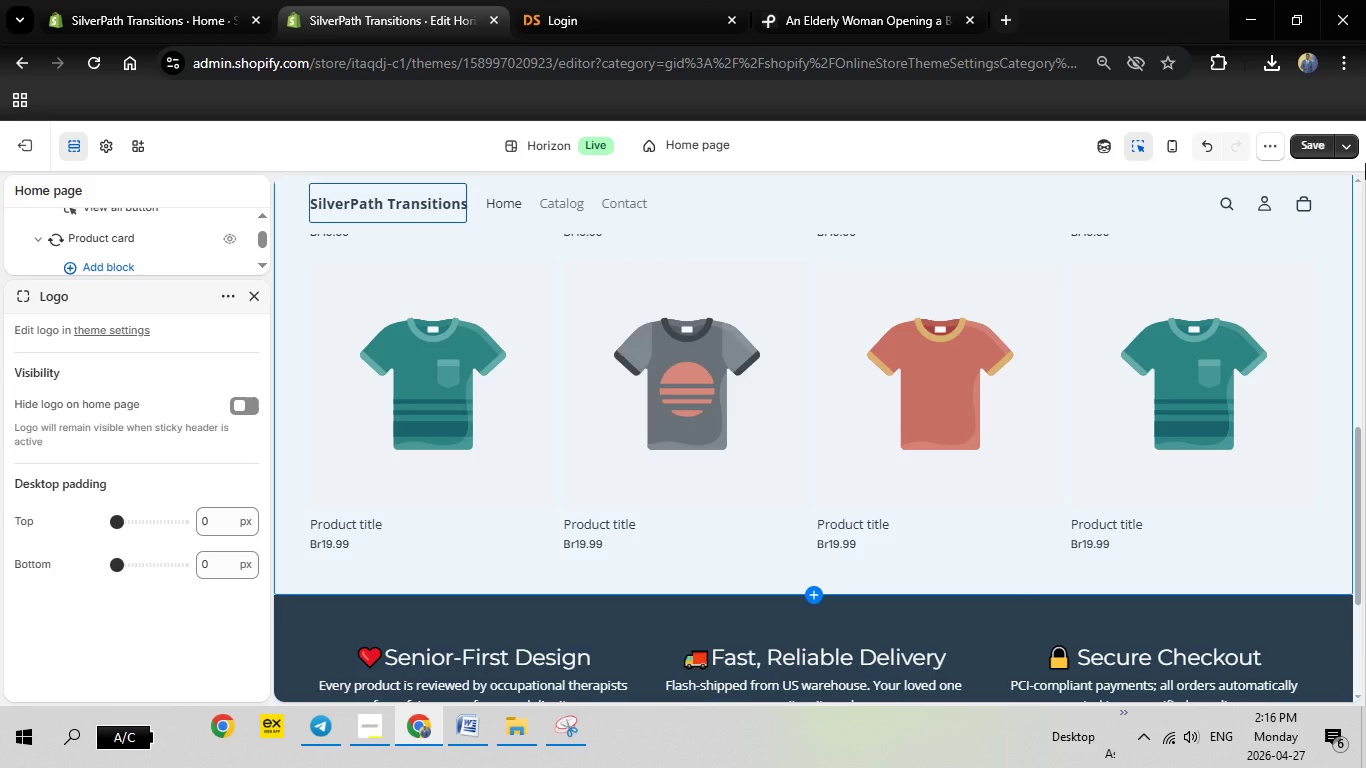 
left_click([1311, 152])
 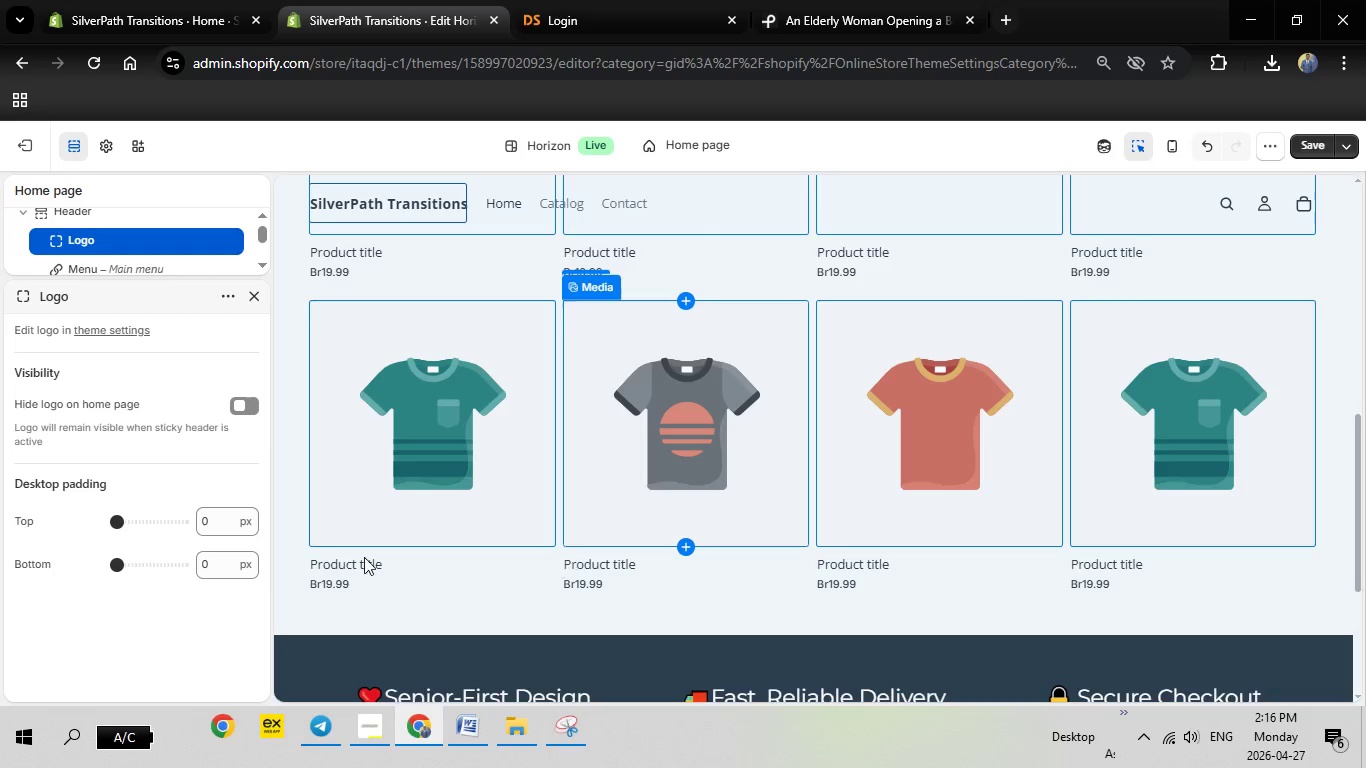 
wait(11.56)
 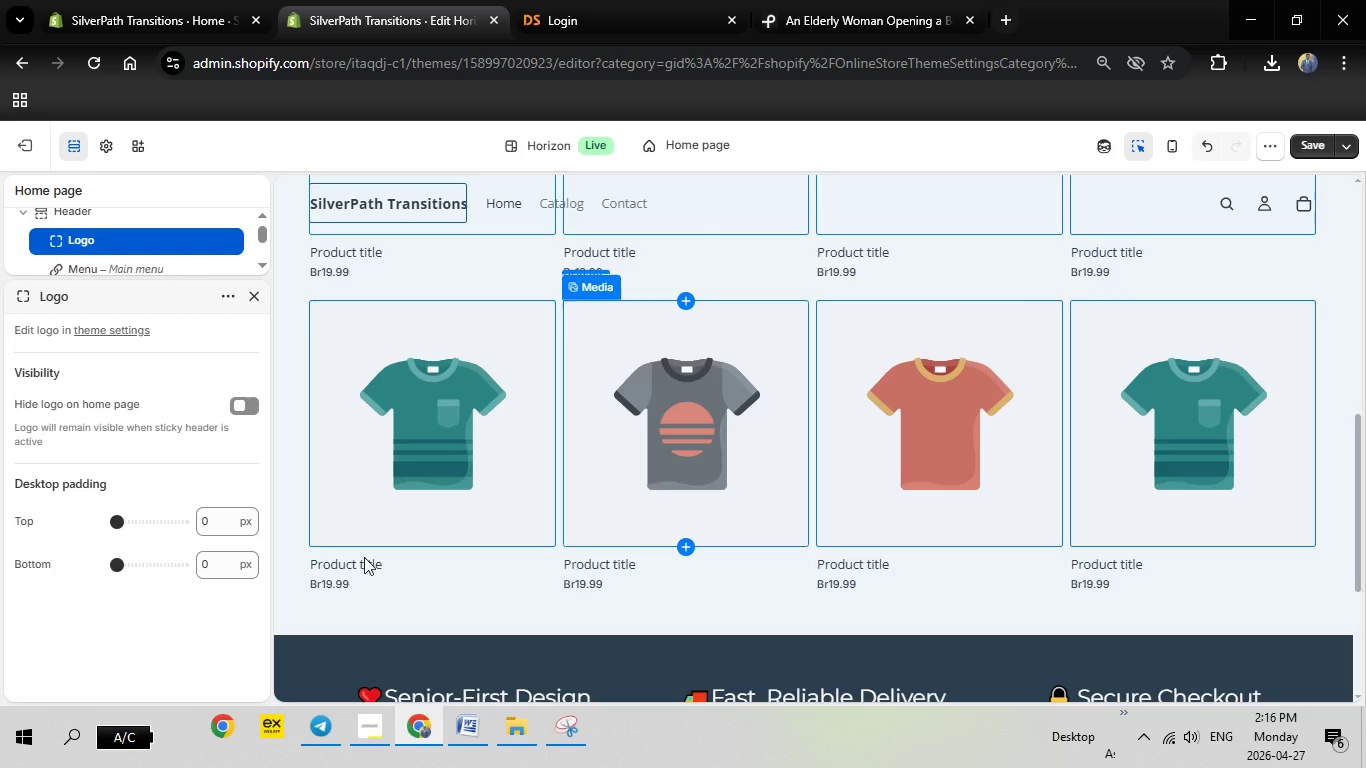 
left_click([1311, 147])
 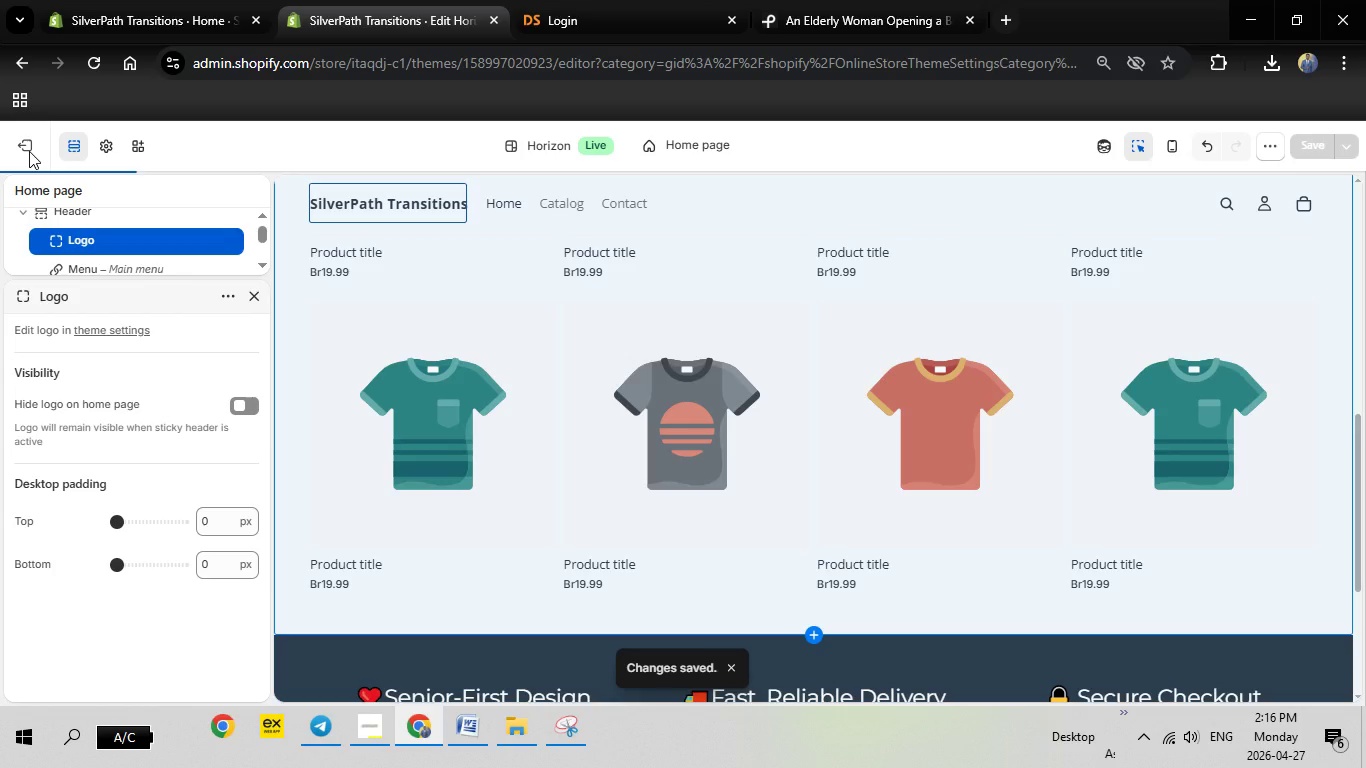 
wait(9.62)
 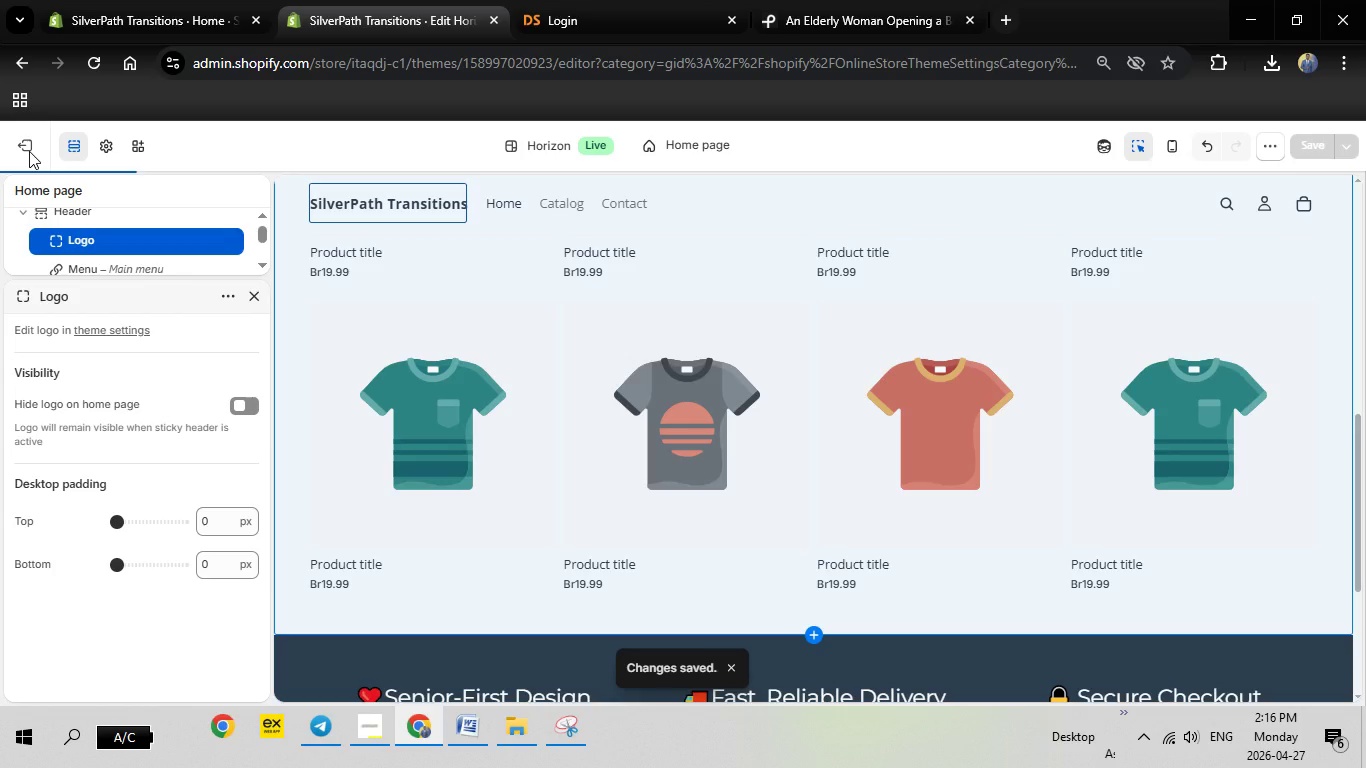 
scroll: coordinate [425, 461], scroll_direction: down, amount: 3.0
 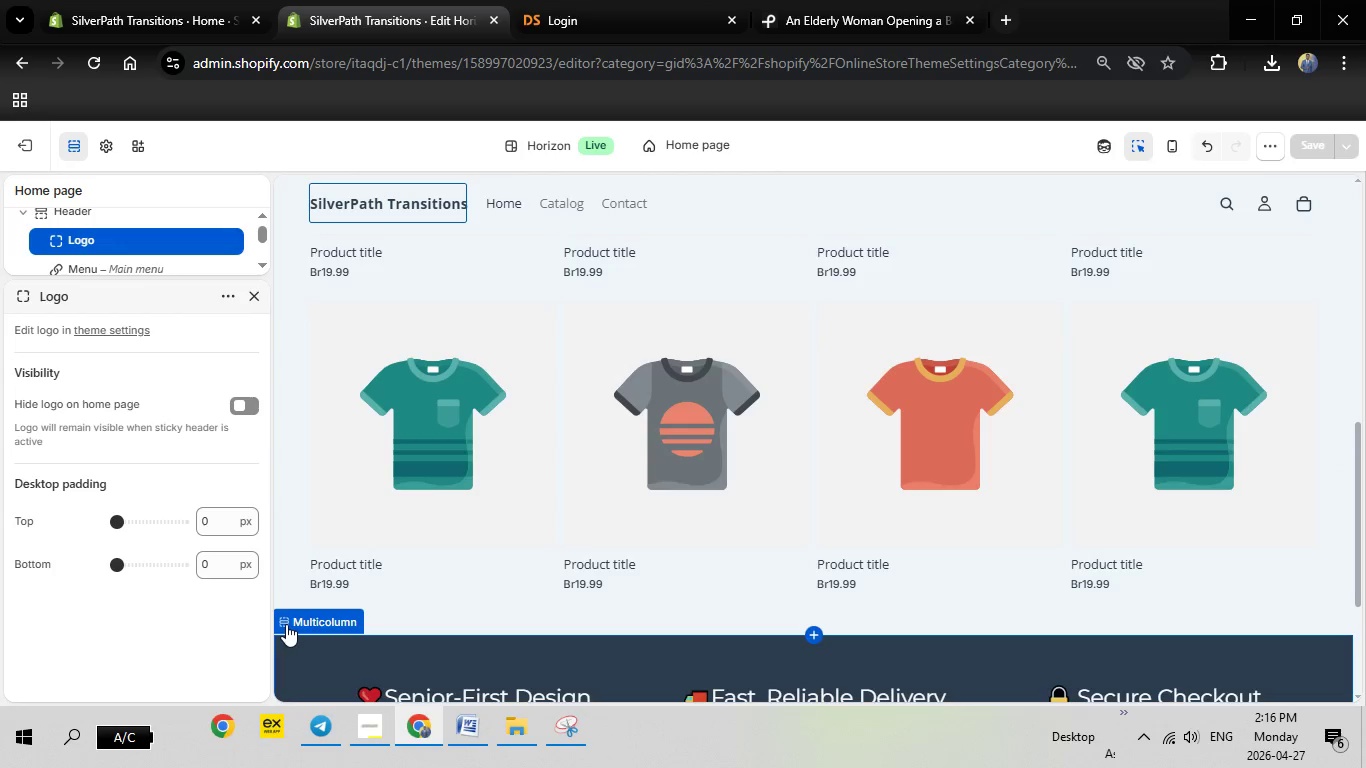 
wait(5.85)
 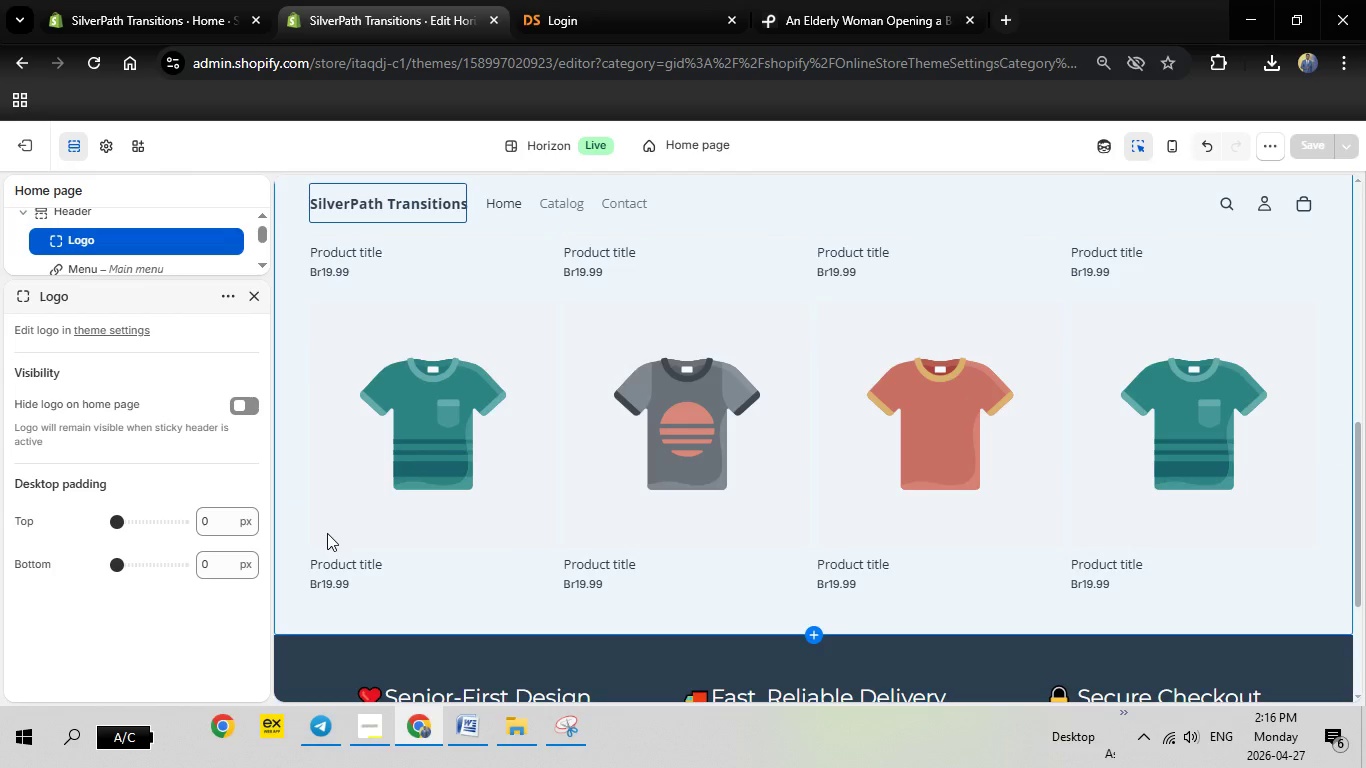 
left_click([284, 627])
 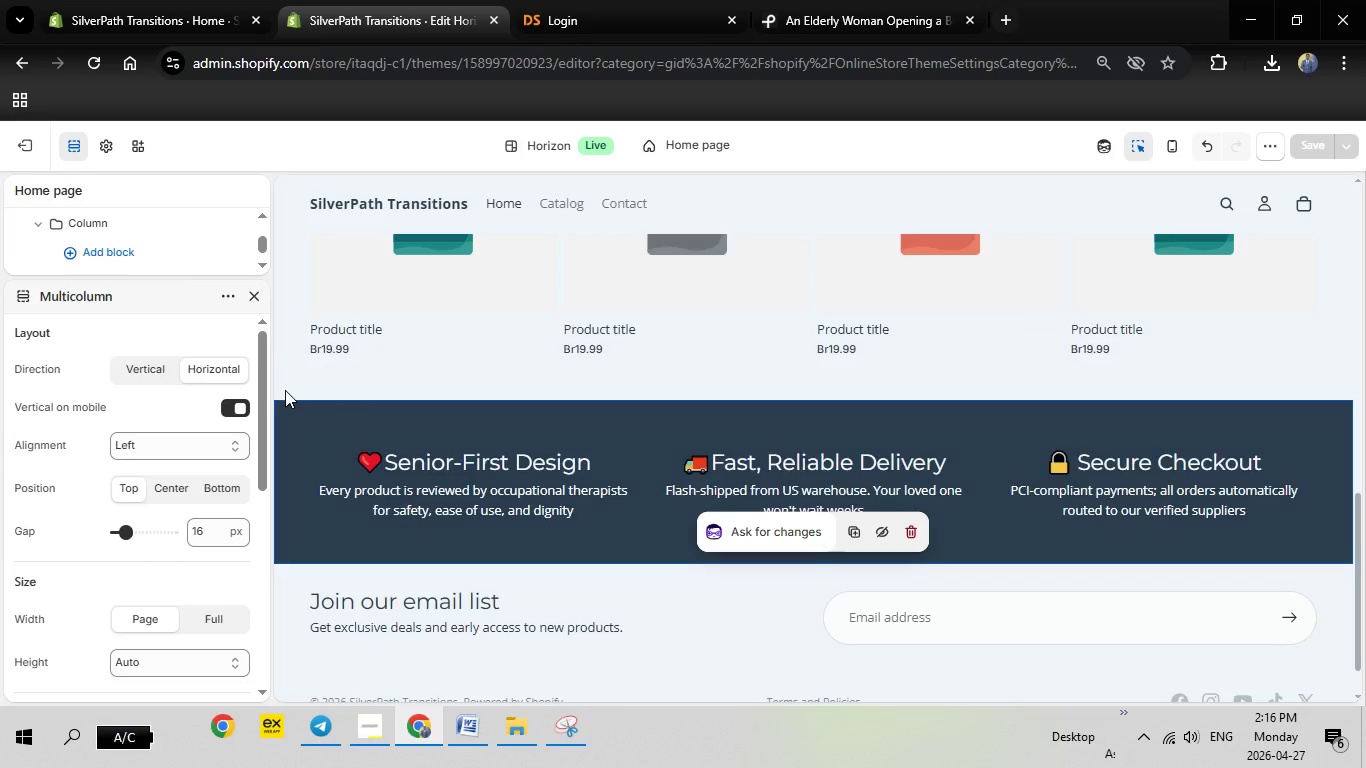 
left_click_drag(start_coordinate=[285, 390], to_coordinate=[291, 311])
 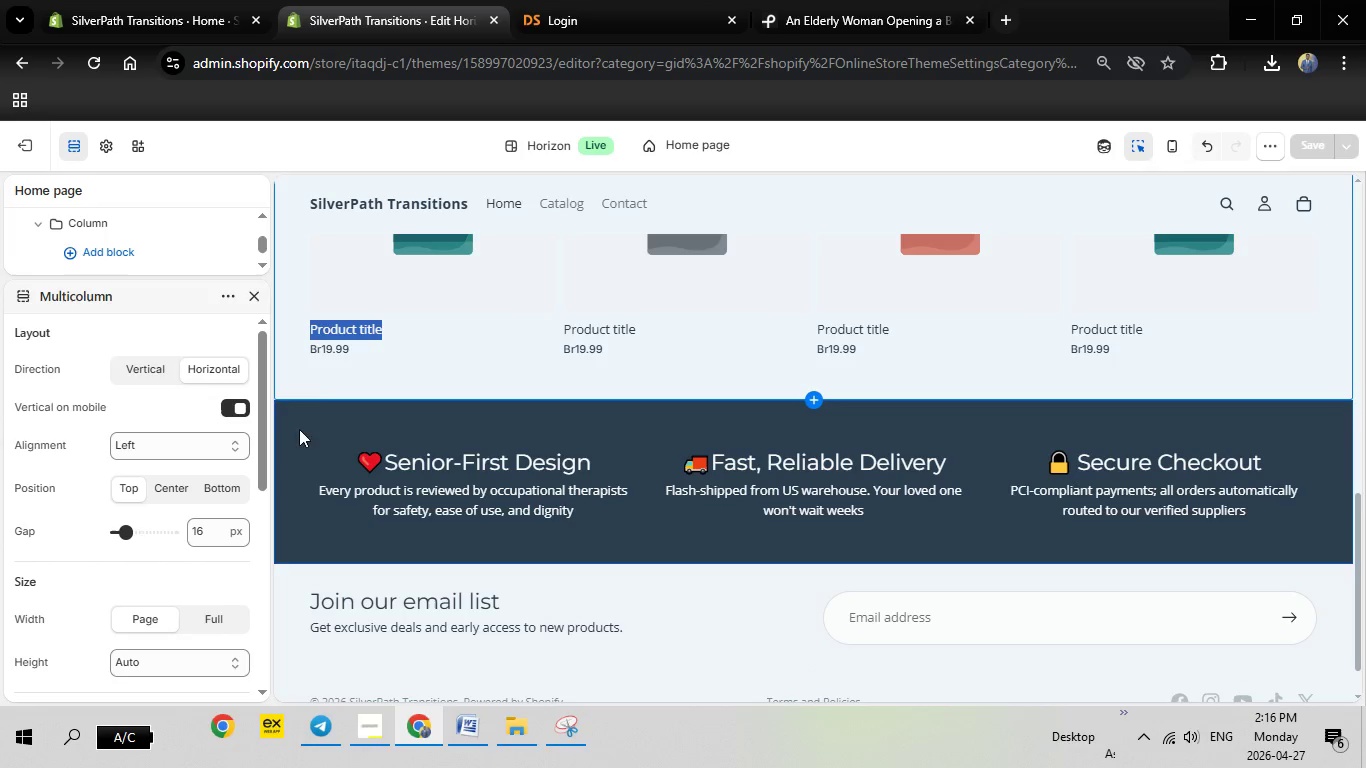 
left_click_drag(start_coordinate=[299, 429], to_coordinate=[329, 265])
 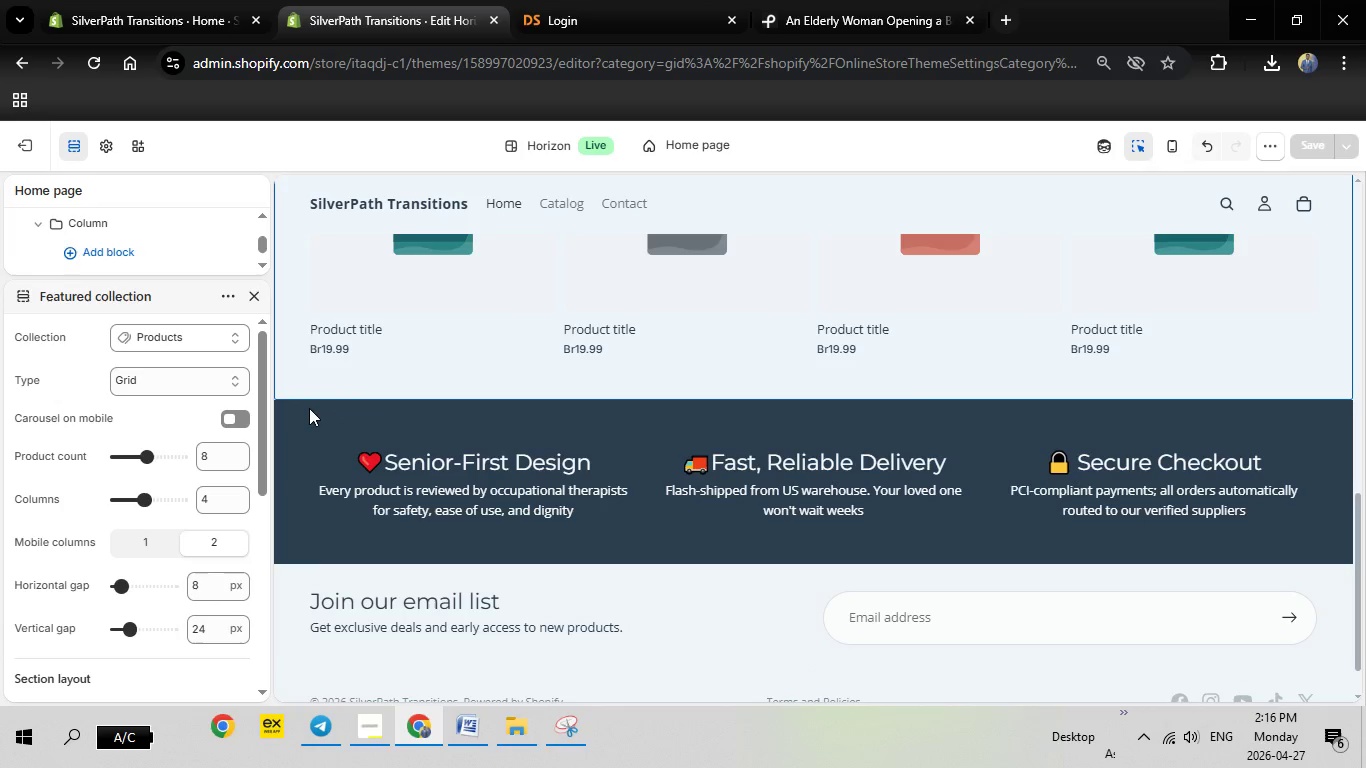 
right_click([309, 407])
 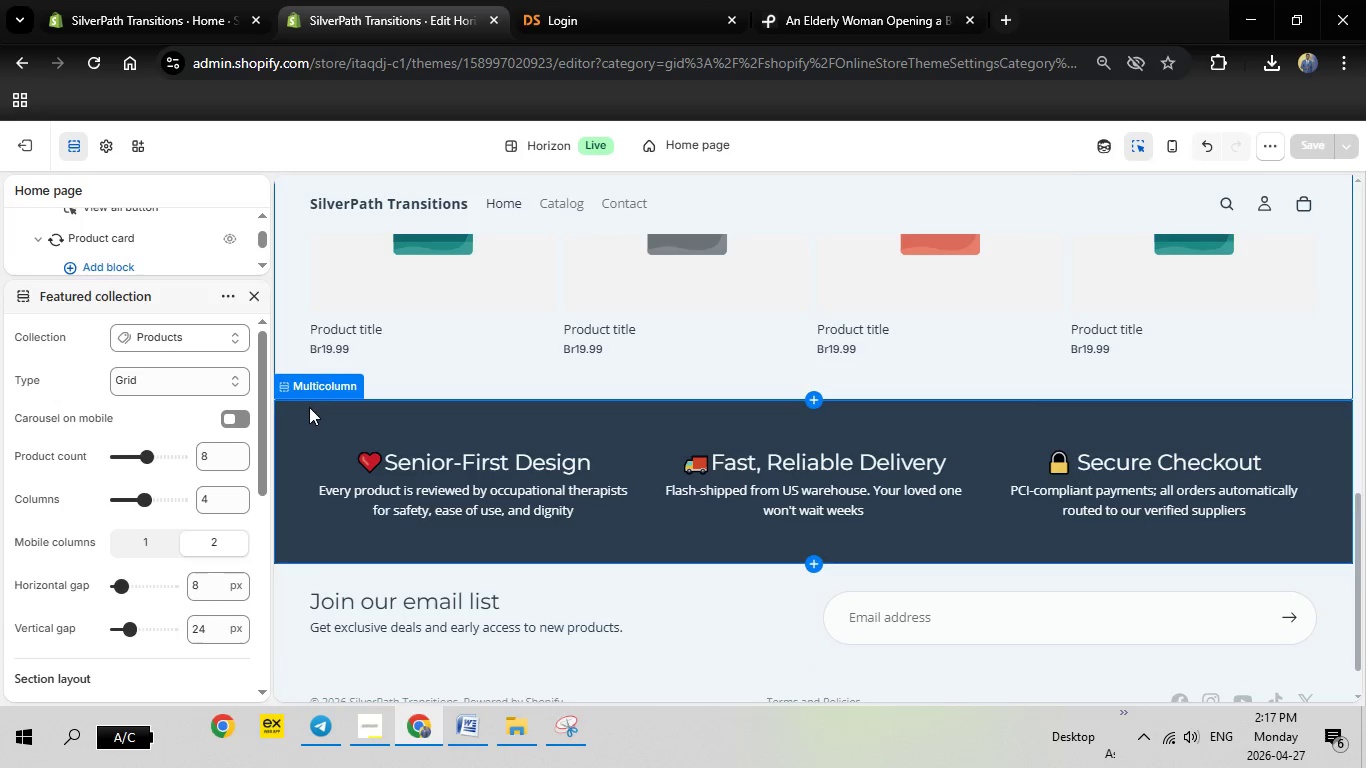 
right_click([307, 412])
 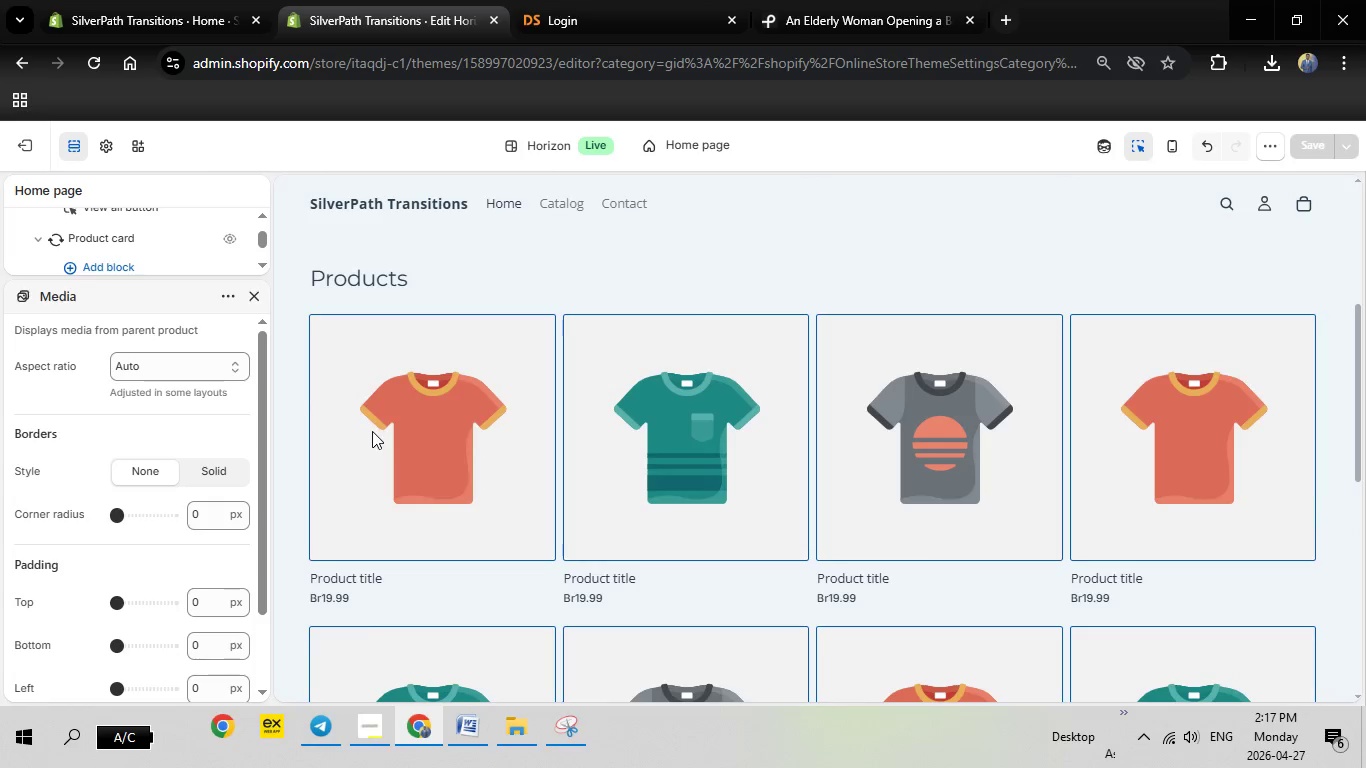 
scroll: coordinate [366, 520], scroll_direction: down, amount: 9.0
 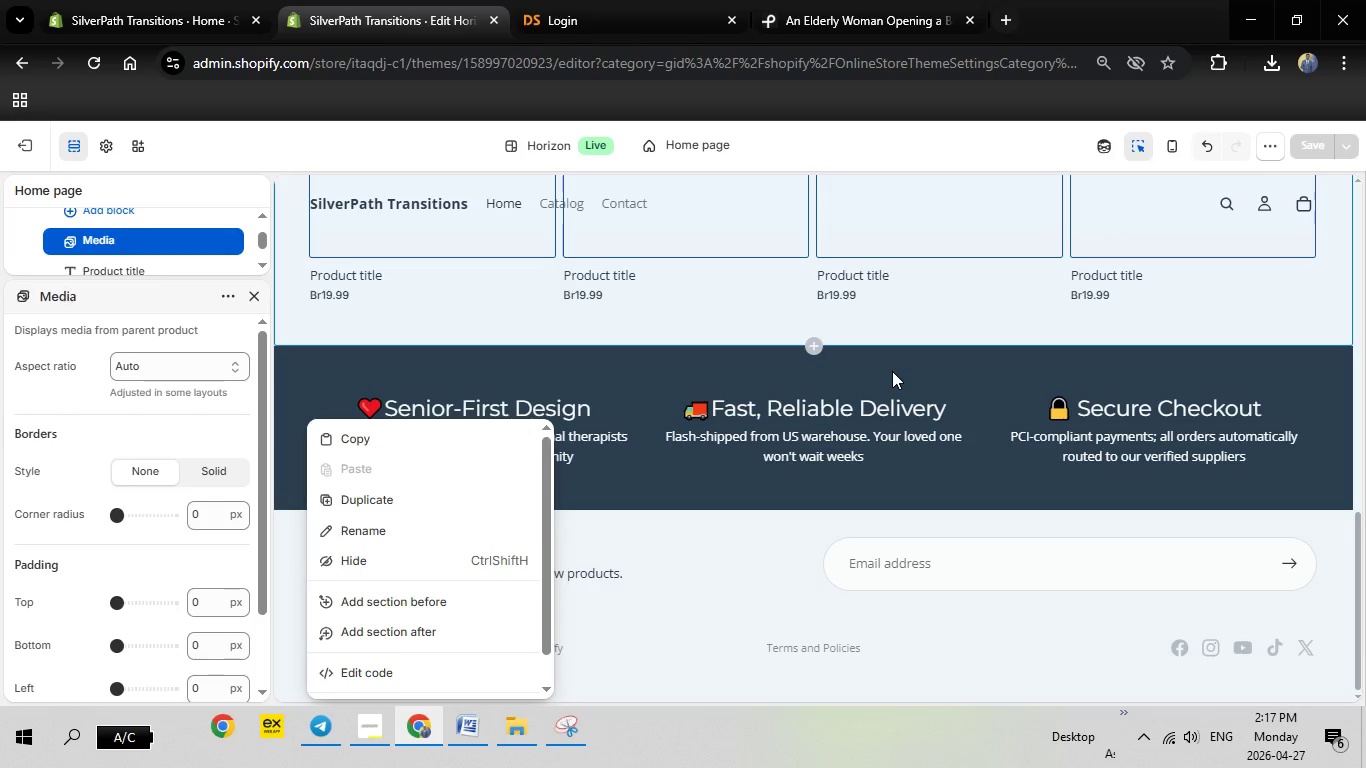 
left_click_drag(start_coordinate=[892, 371], to_coordinate=[861, 229])
 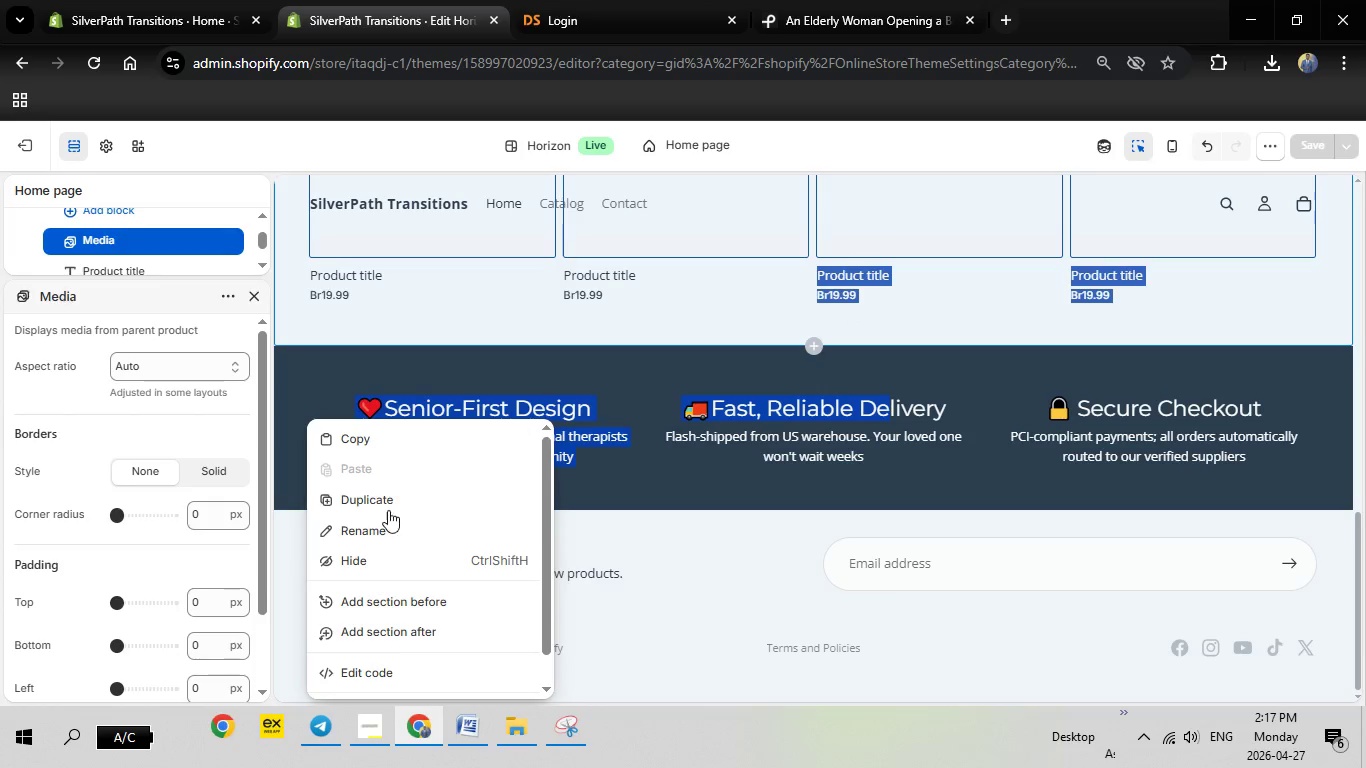 
scroll: coordinate [388, 510], scroll_direction: down, amount: 3.0
 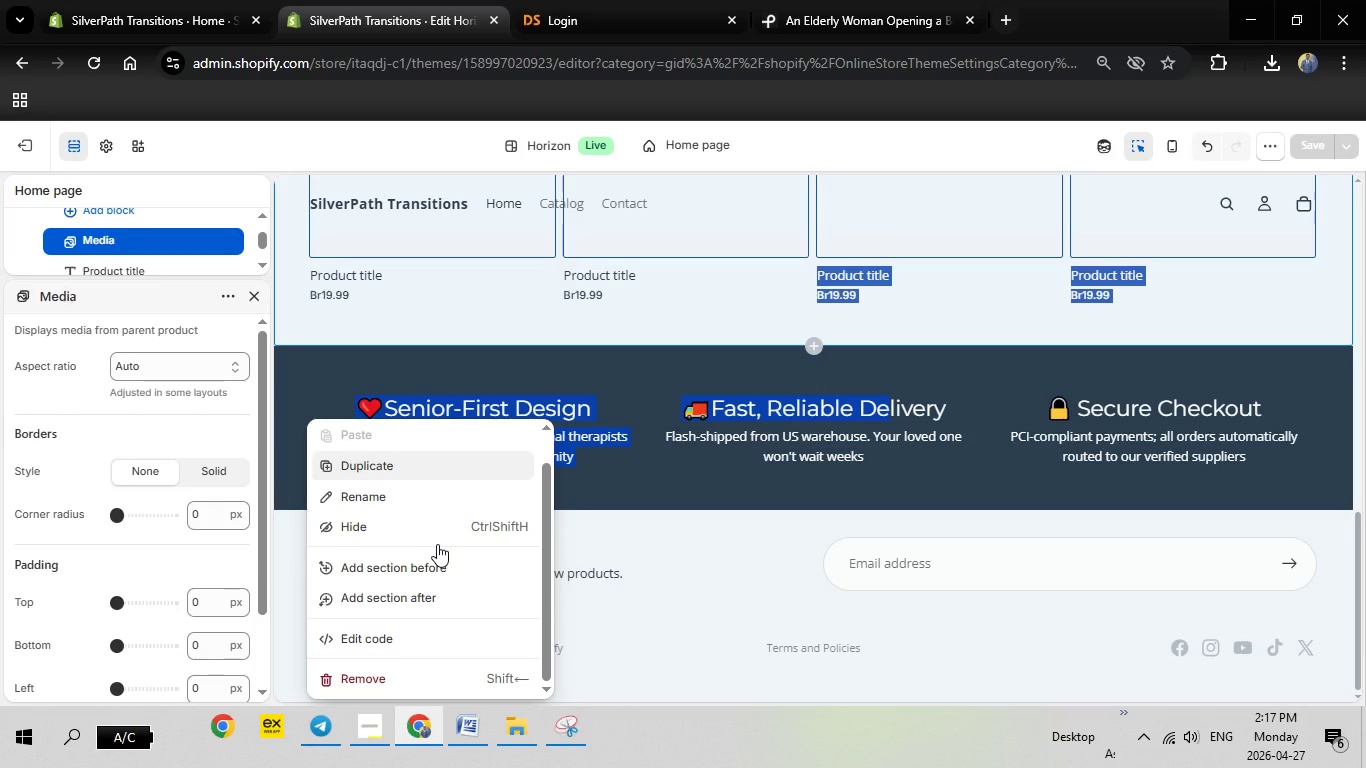 
scroll: coordinate [437, 544], scroll_direction: up, amount: 1.0
 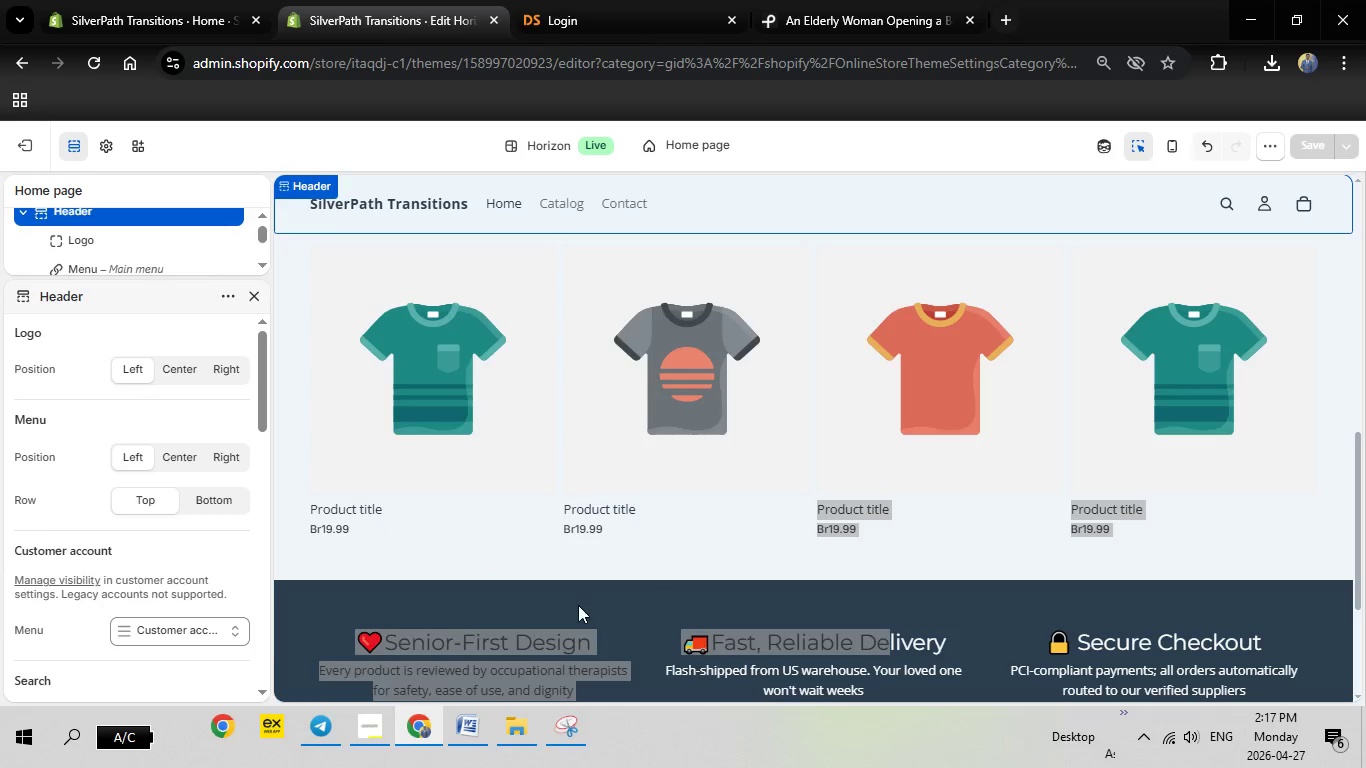 
scroll: coordinate [396, 443], scroll_direction: down, amount: 4.0
 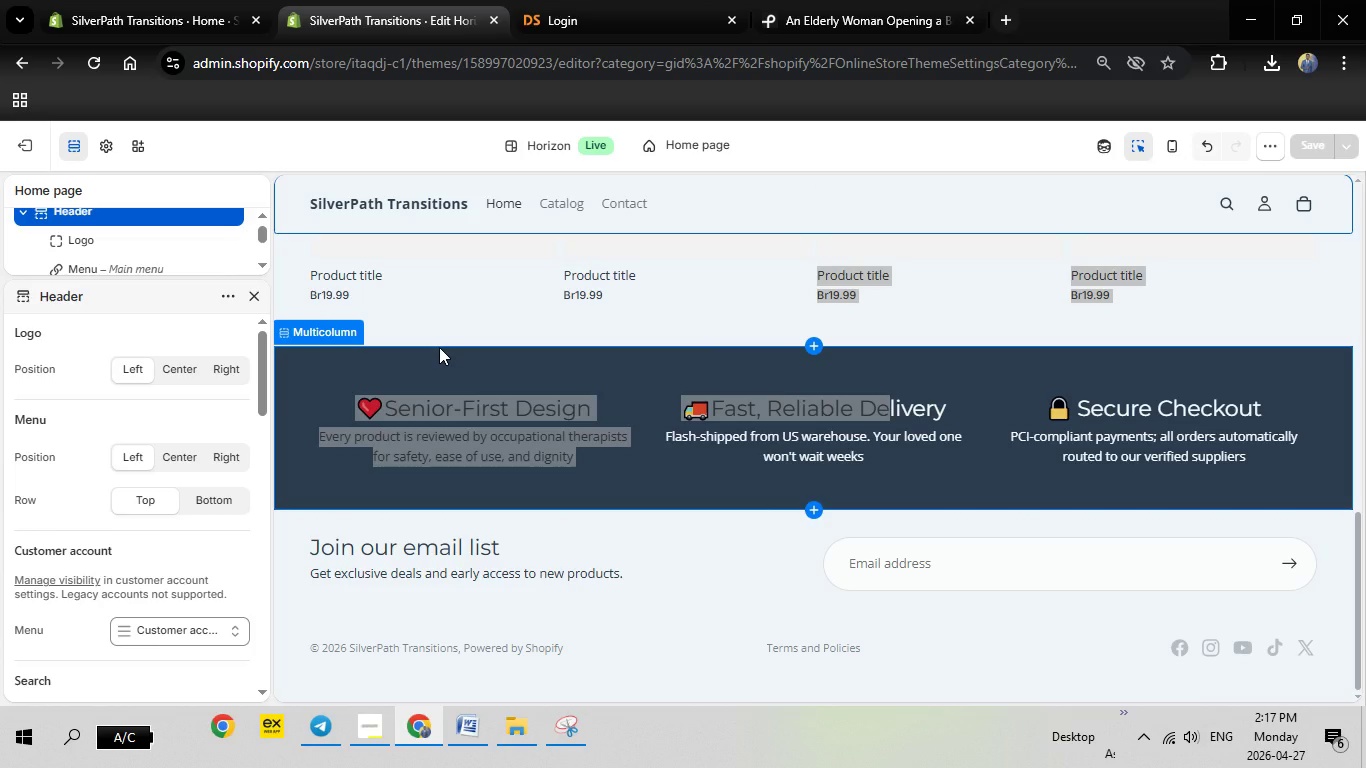 
mouse_move([795, 366])
 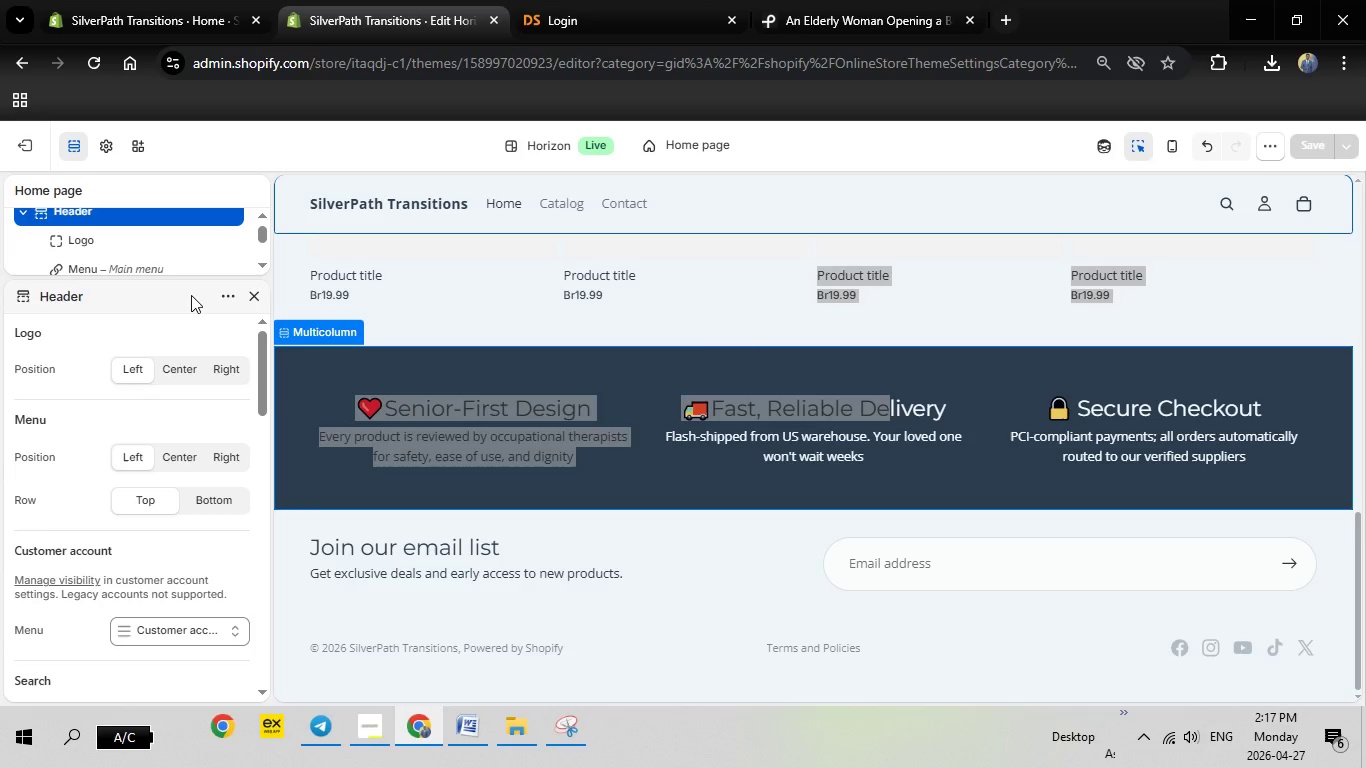 
left_click([264, 299])
 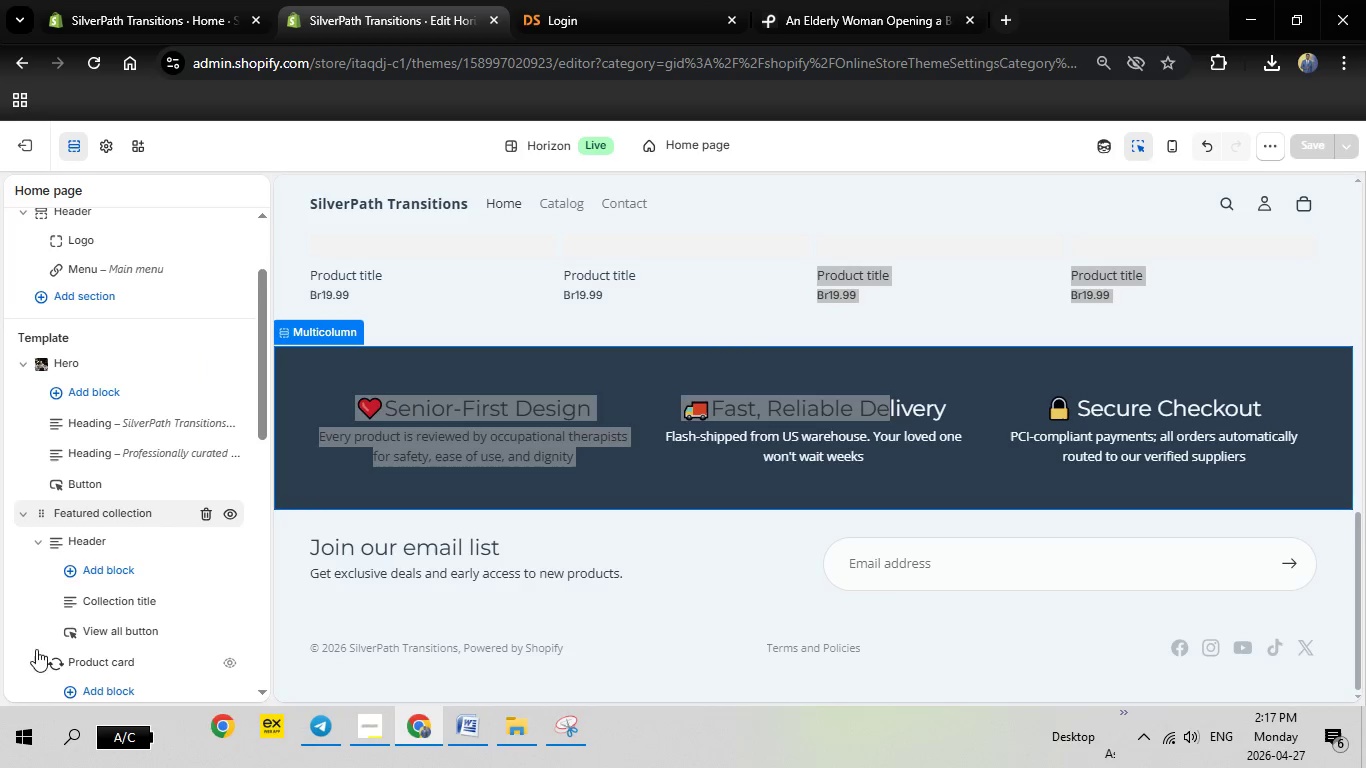 
wait(6.05)
 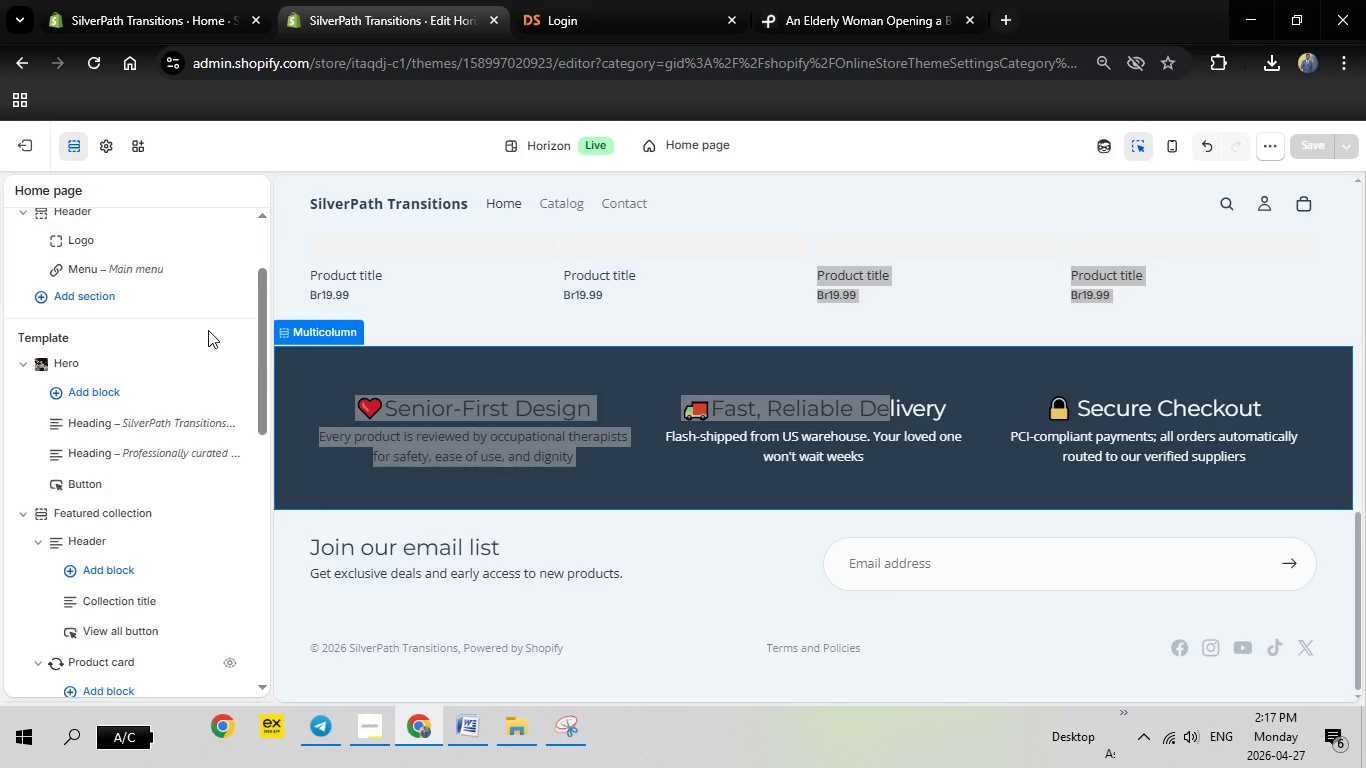 
scroll: coordinate [538, 496], scroll_direction: up, amount: 7.0
 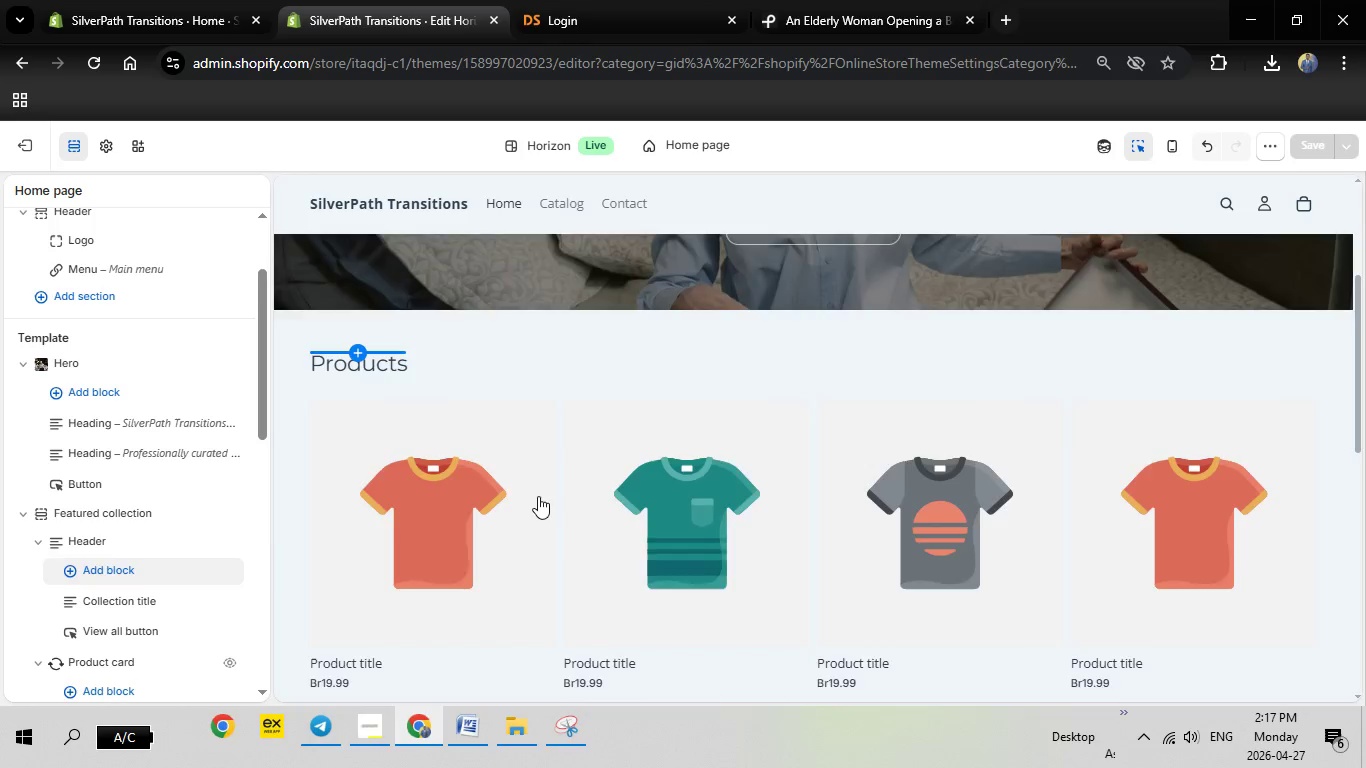 
scroll: coordinate [541, 493], scroll_direction: down, amount: 7.0
 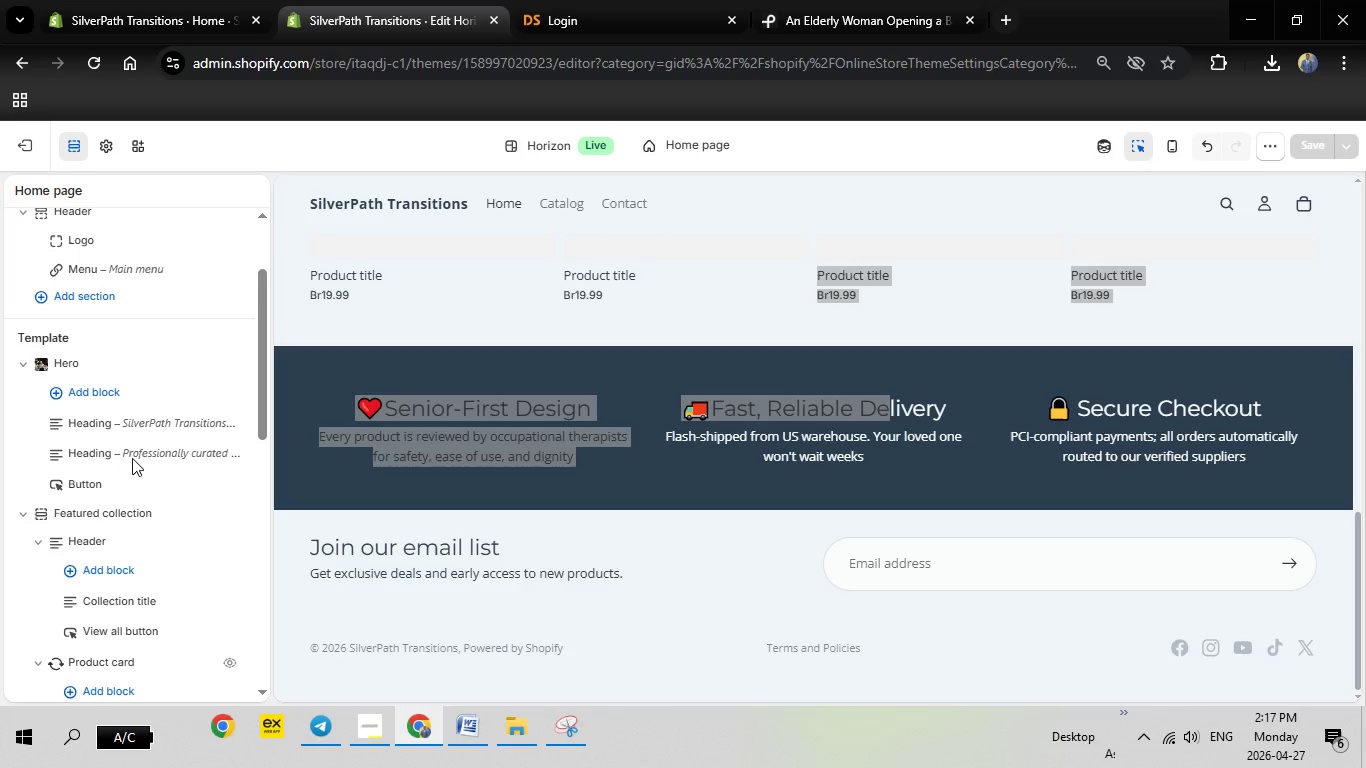 
mouse_move([111, 451])
 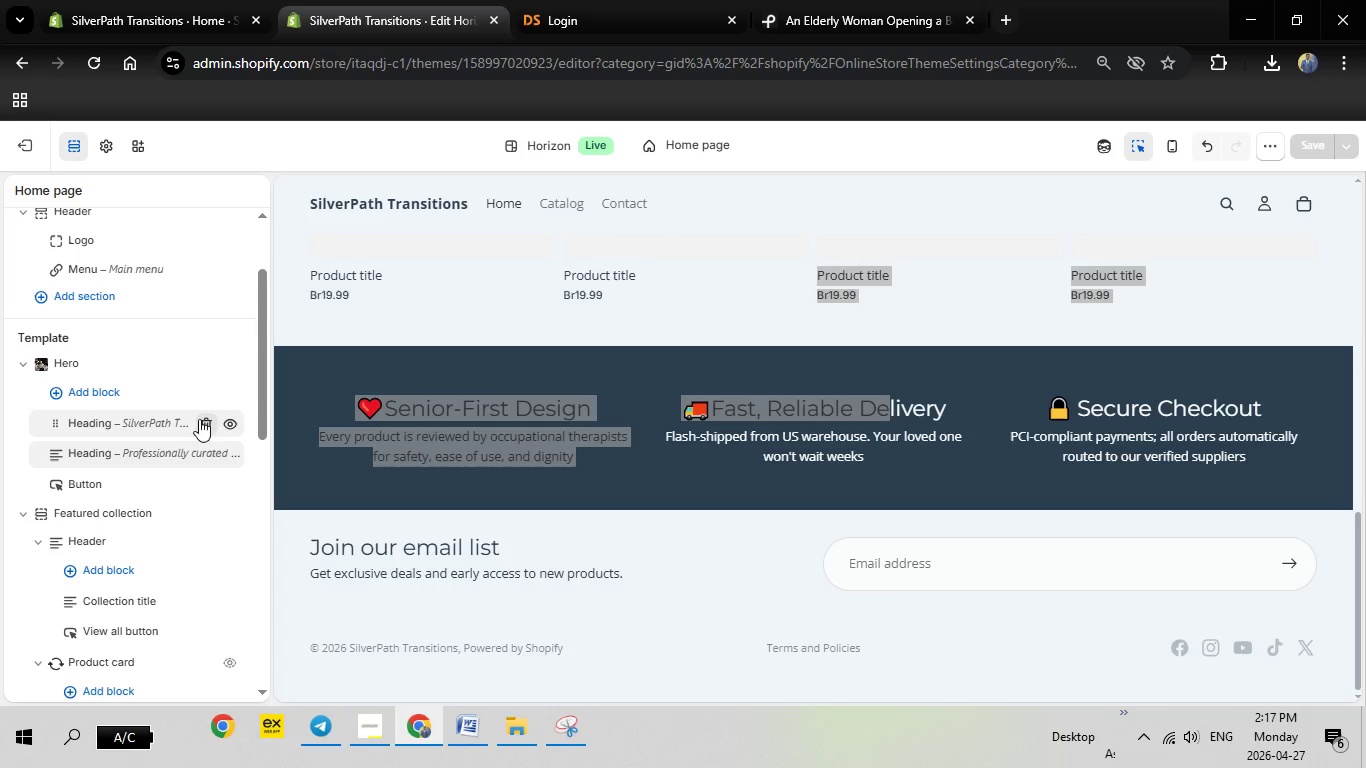 
left_click([226, 424])
 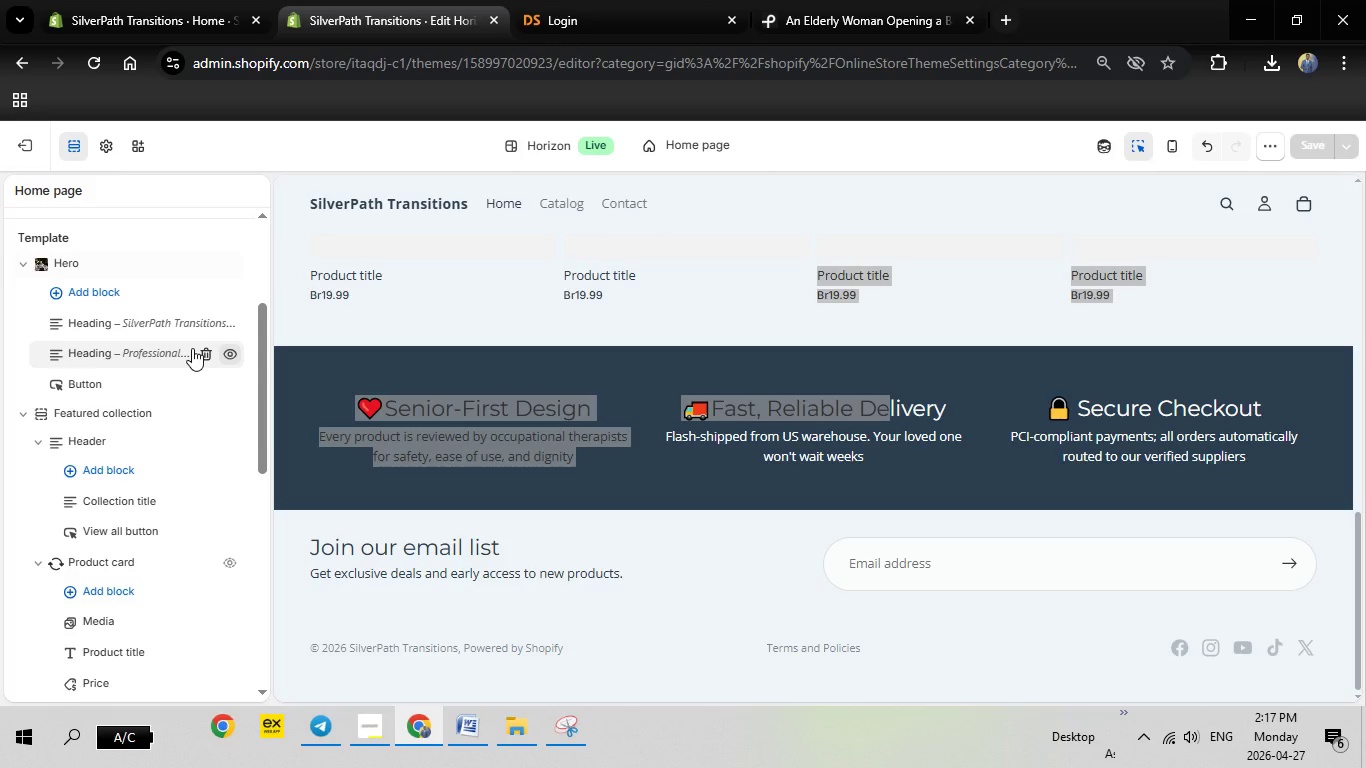 
scroll: coordinate [226, 424], scroll_direction: down, amount: 1.0
 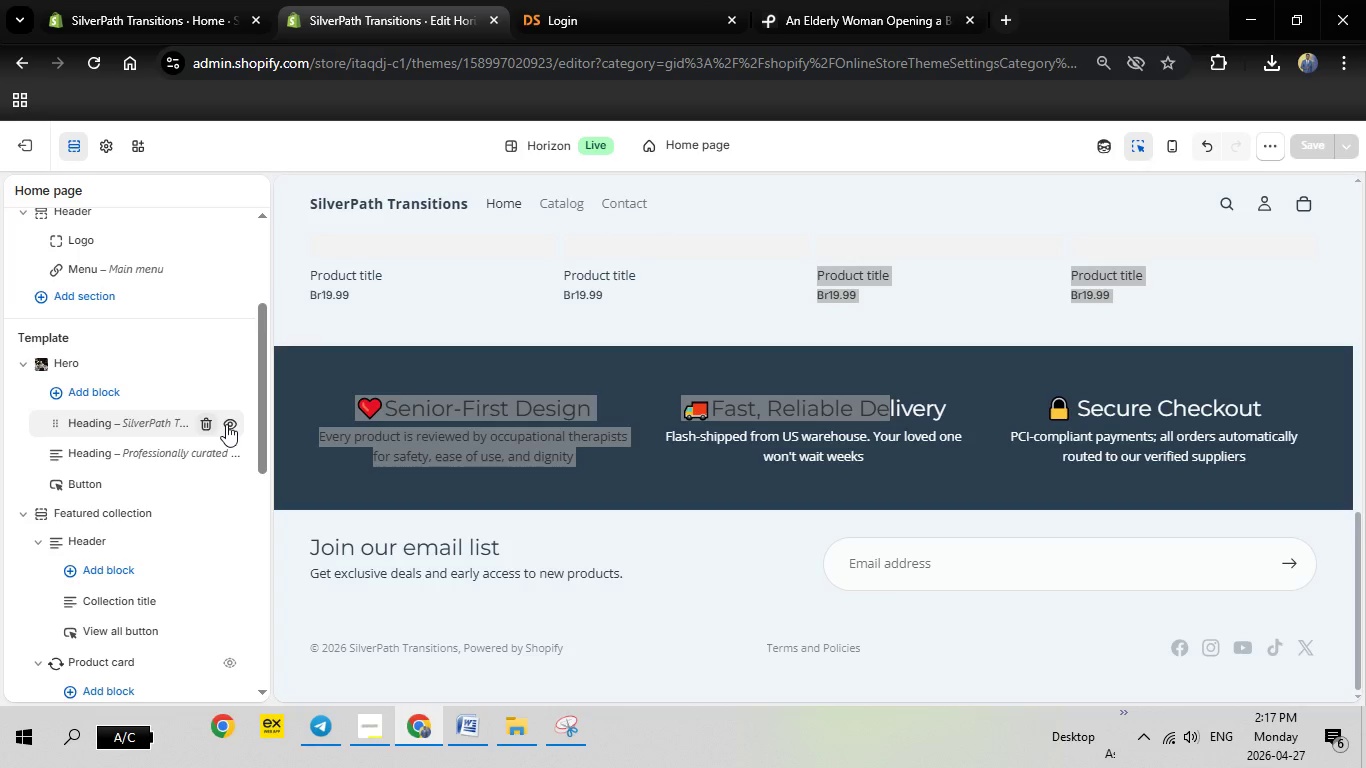 
wait(12.65)
 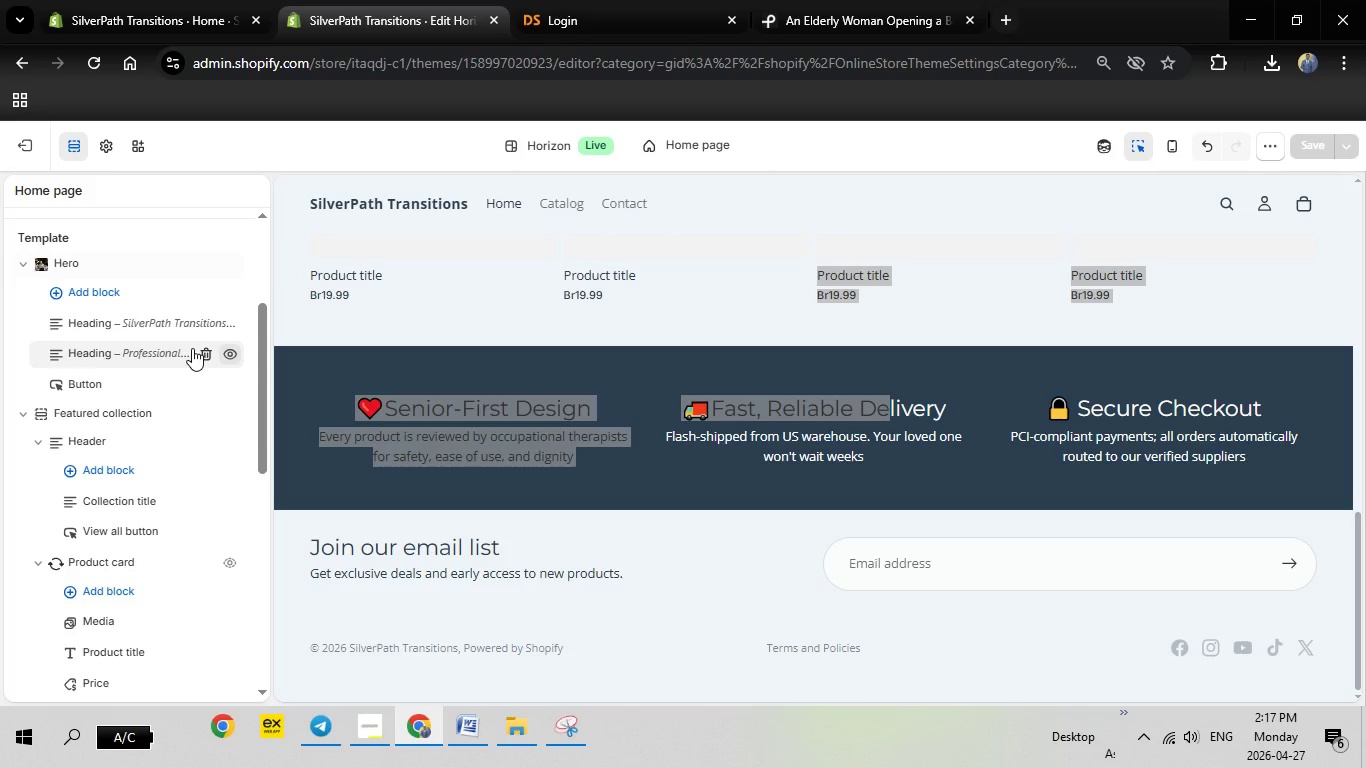 
scroll: coordinate [458, 523], scroll_direction: up, amount: 13.0
 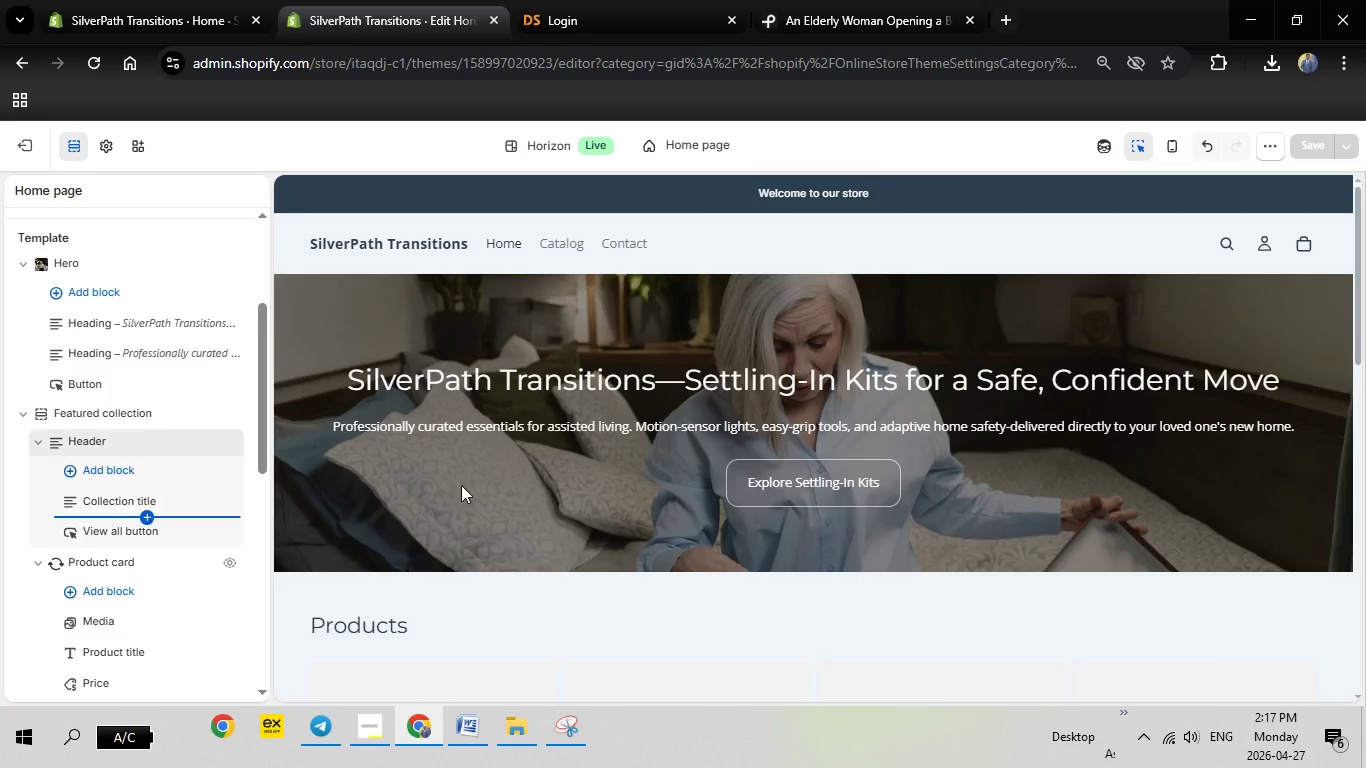 
scroll: coordinate [461, 485], scroll_direction: down, amount: 2.0
 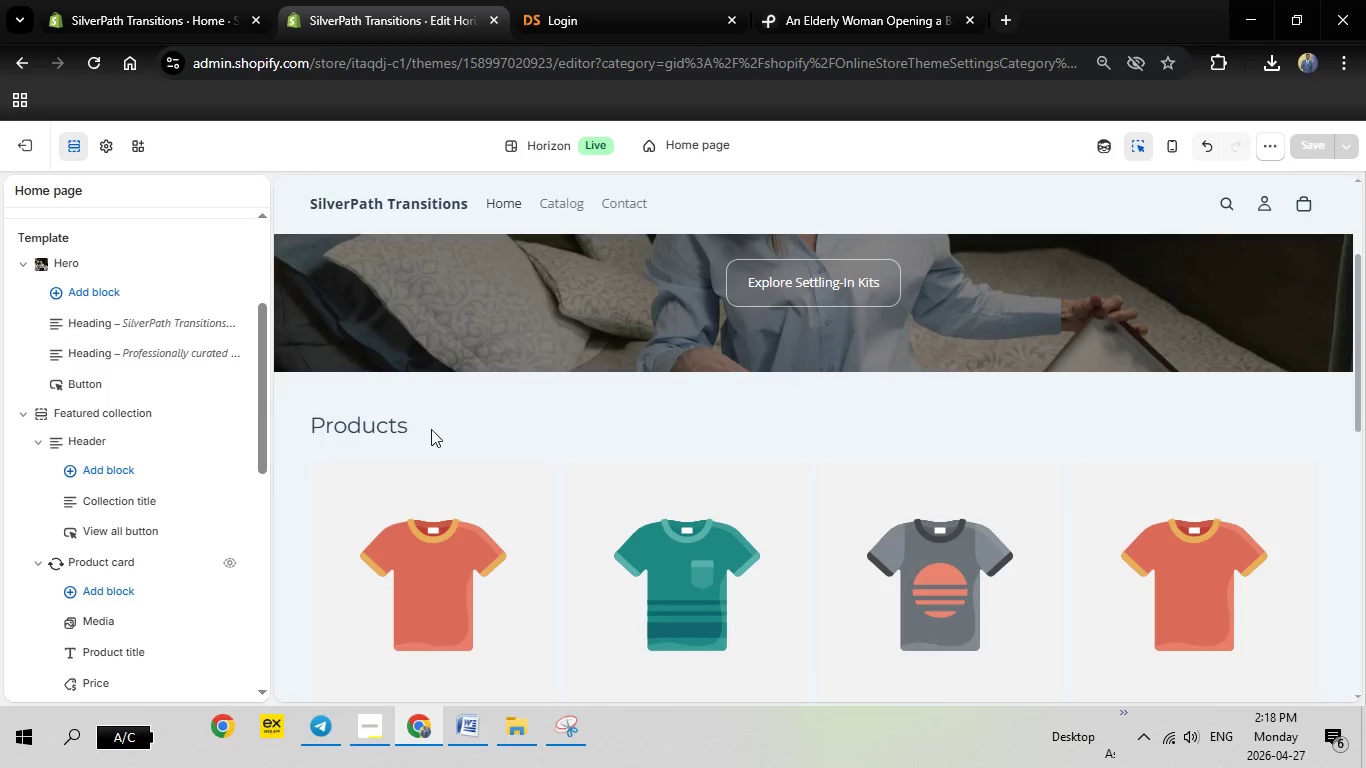 
left_click([525, 420])
 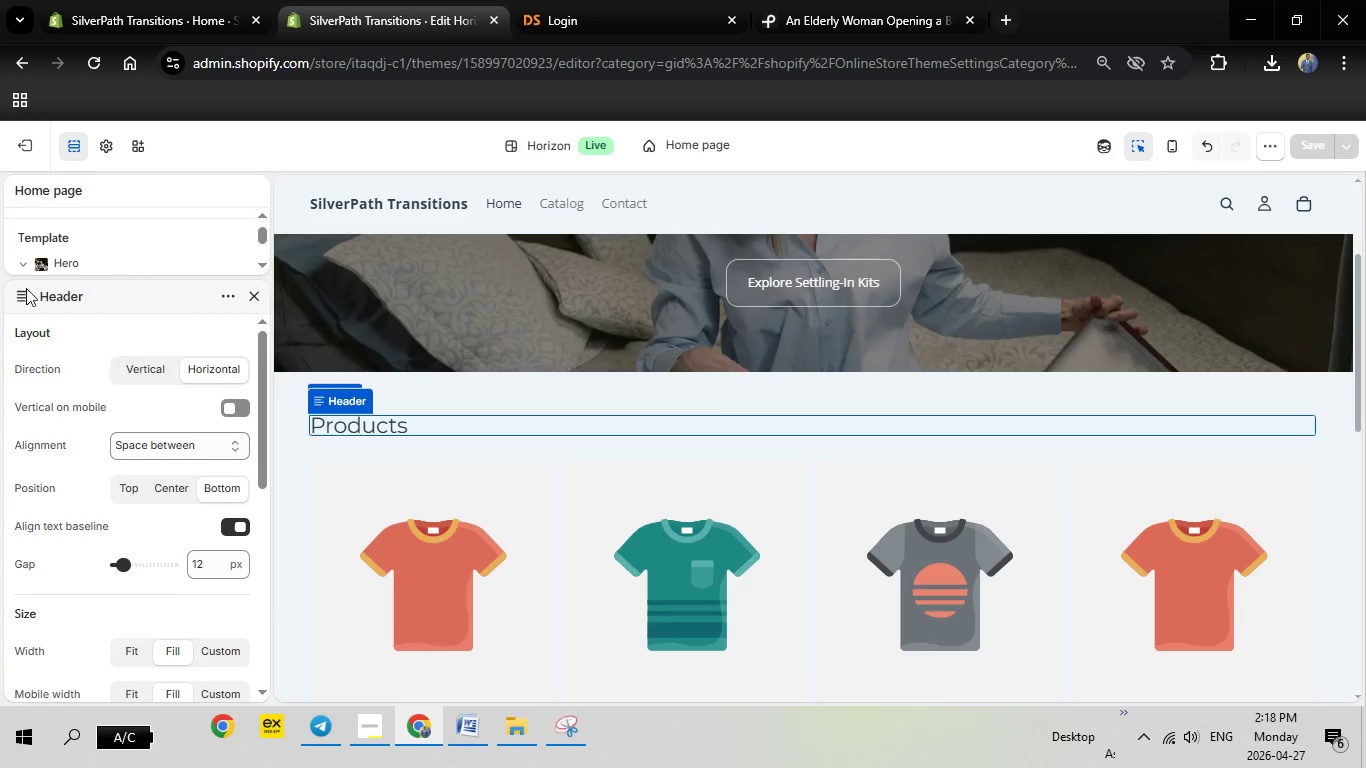 
wait(5.72)
 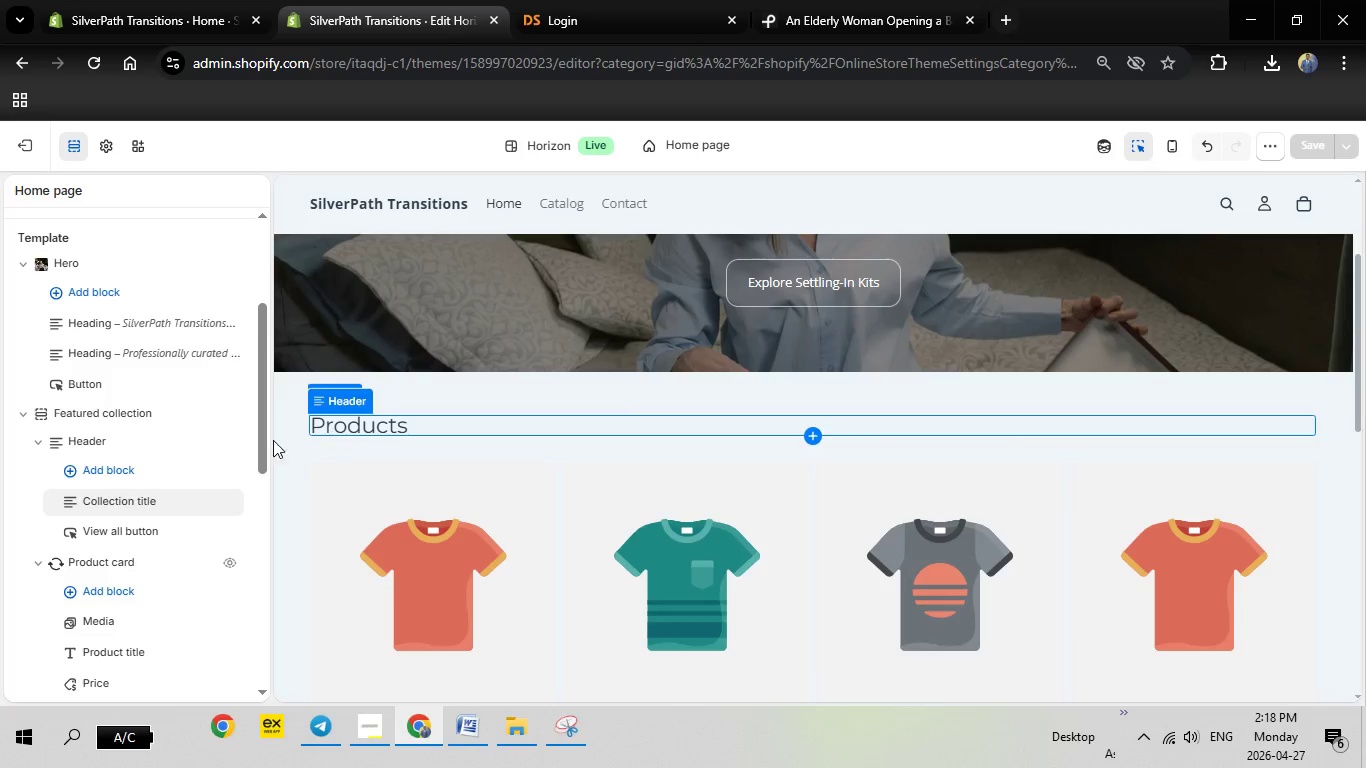 
left_click([250, 296])
 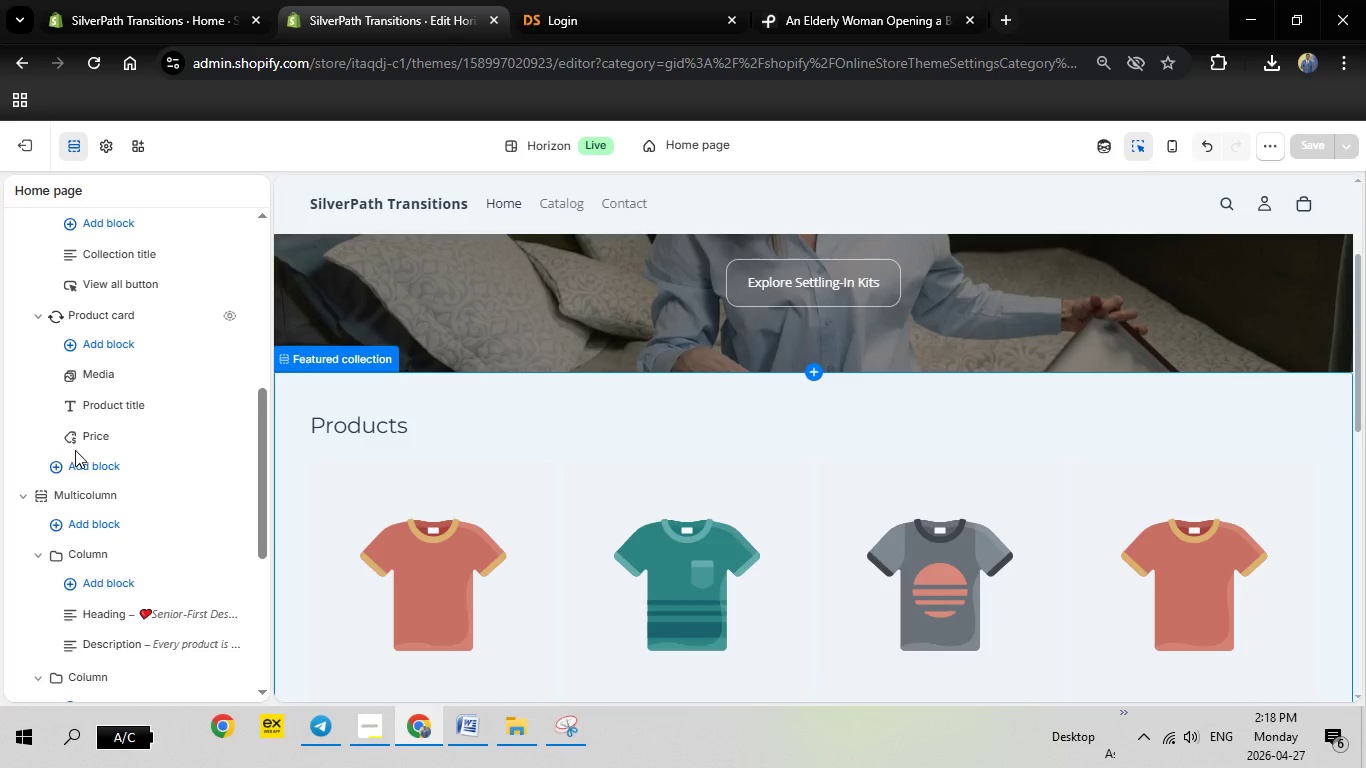 
scroll: coordinate [109, 438], scroll_direction: up, amount: 1.0
 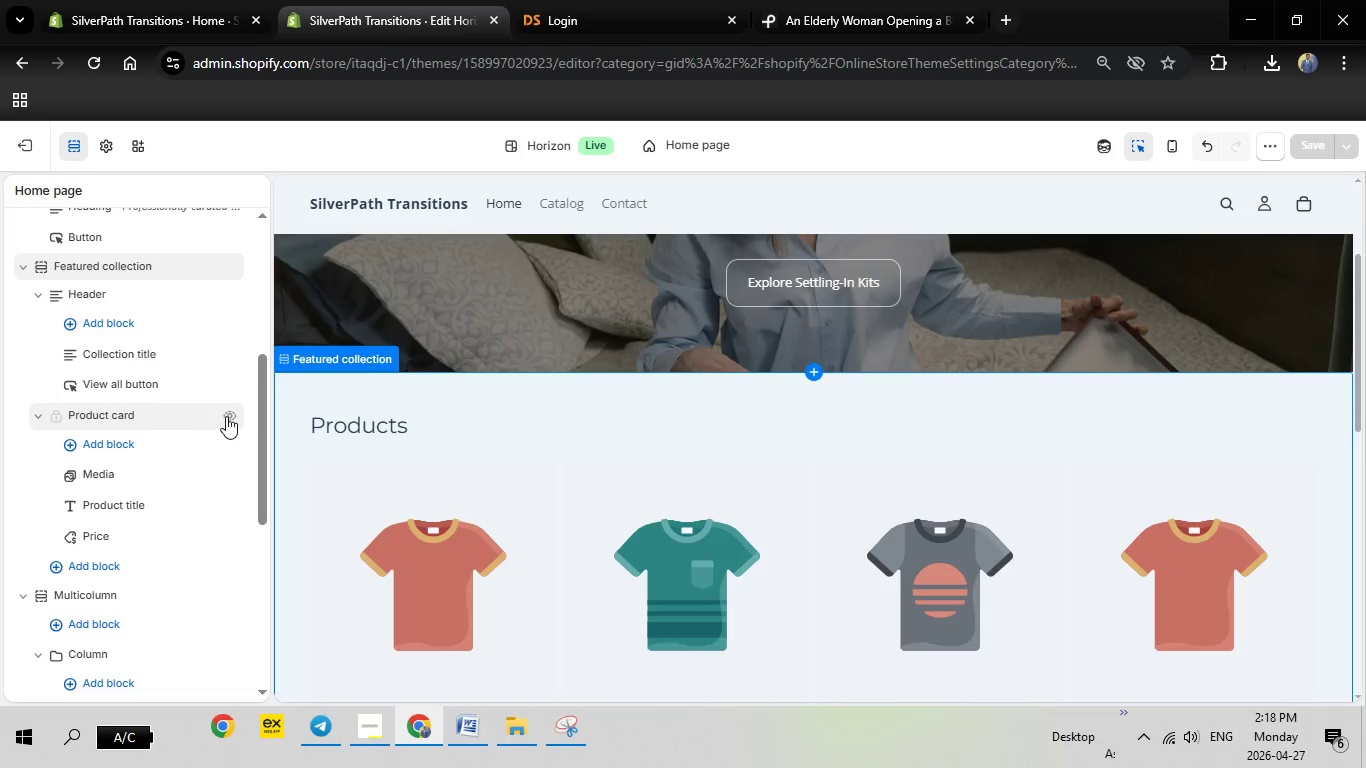 
left_click([228, 415])
 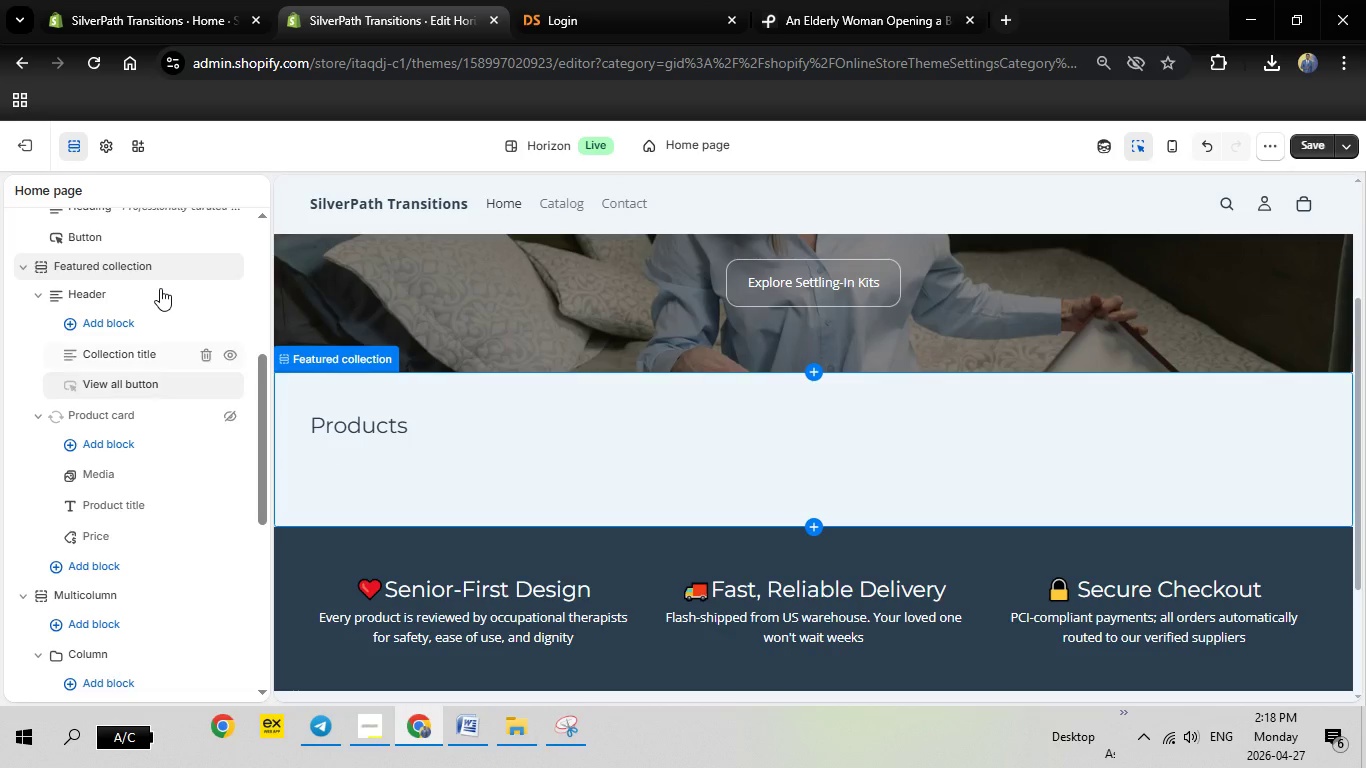 
wait(10.12)
 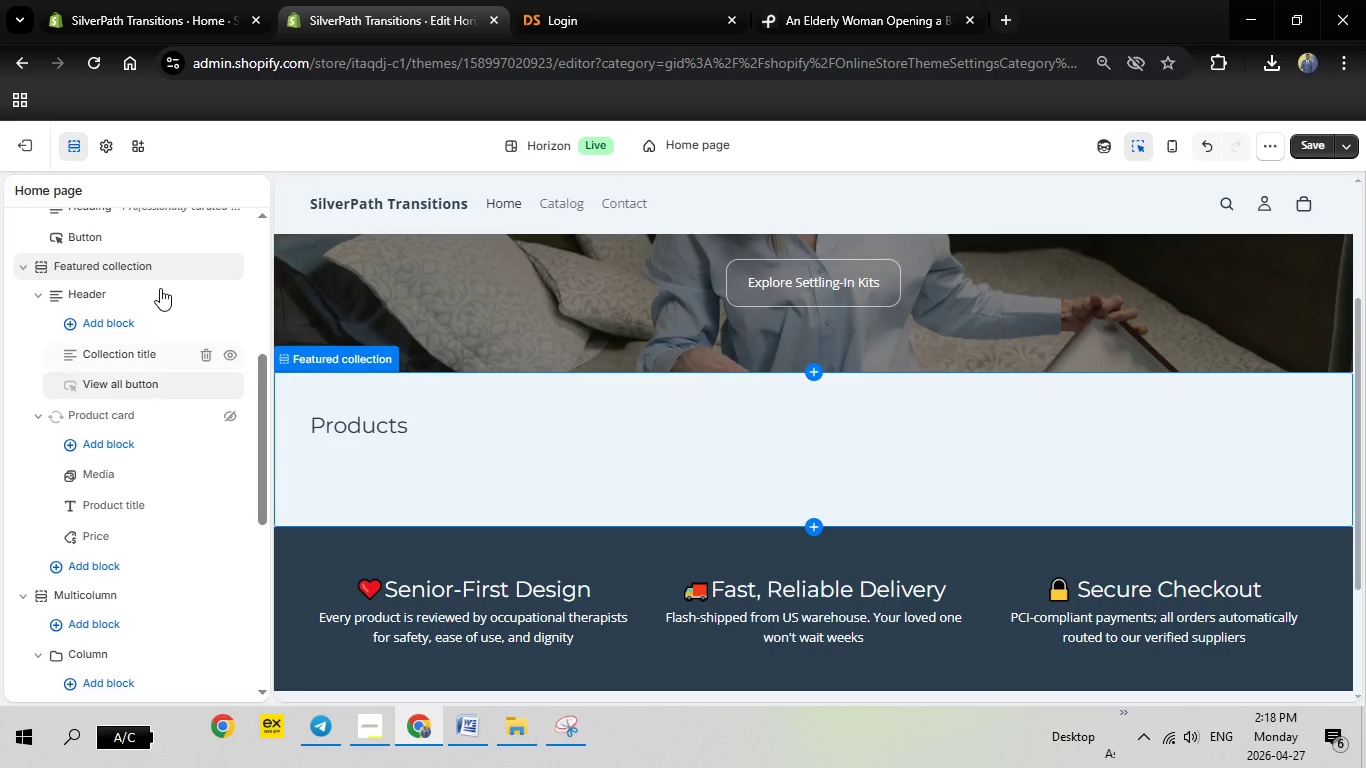 
left_click([232, 354])
 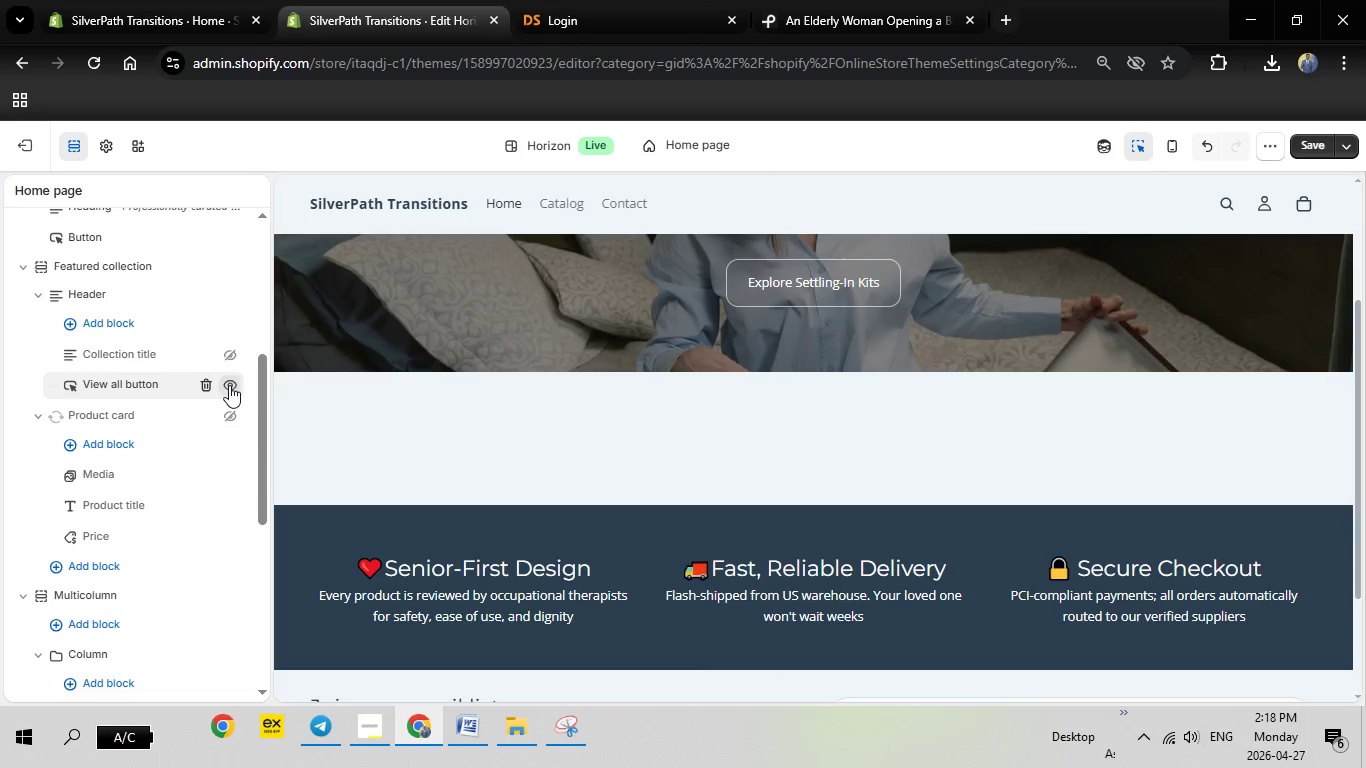 
left_click([229, 385])
 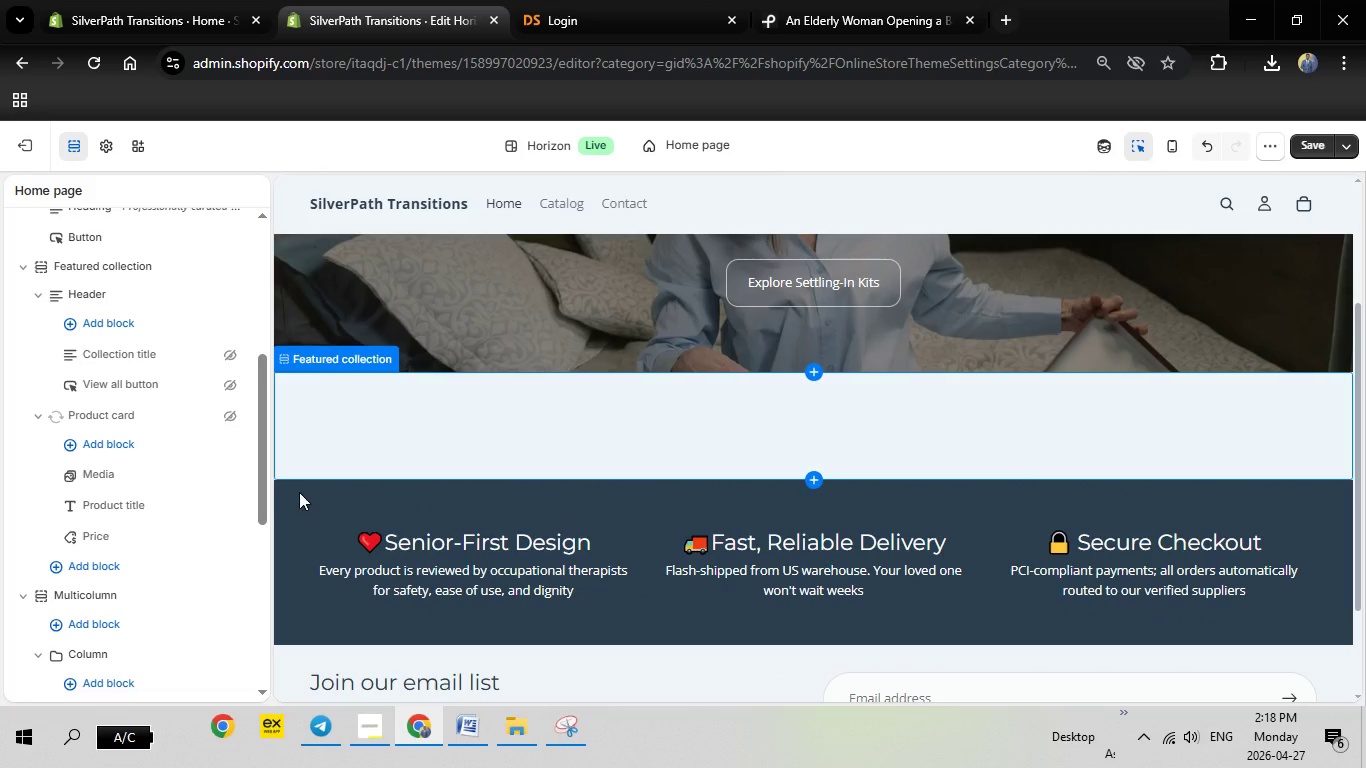 
wait(5.48)
 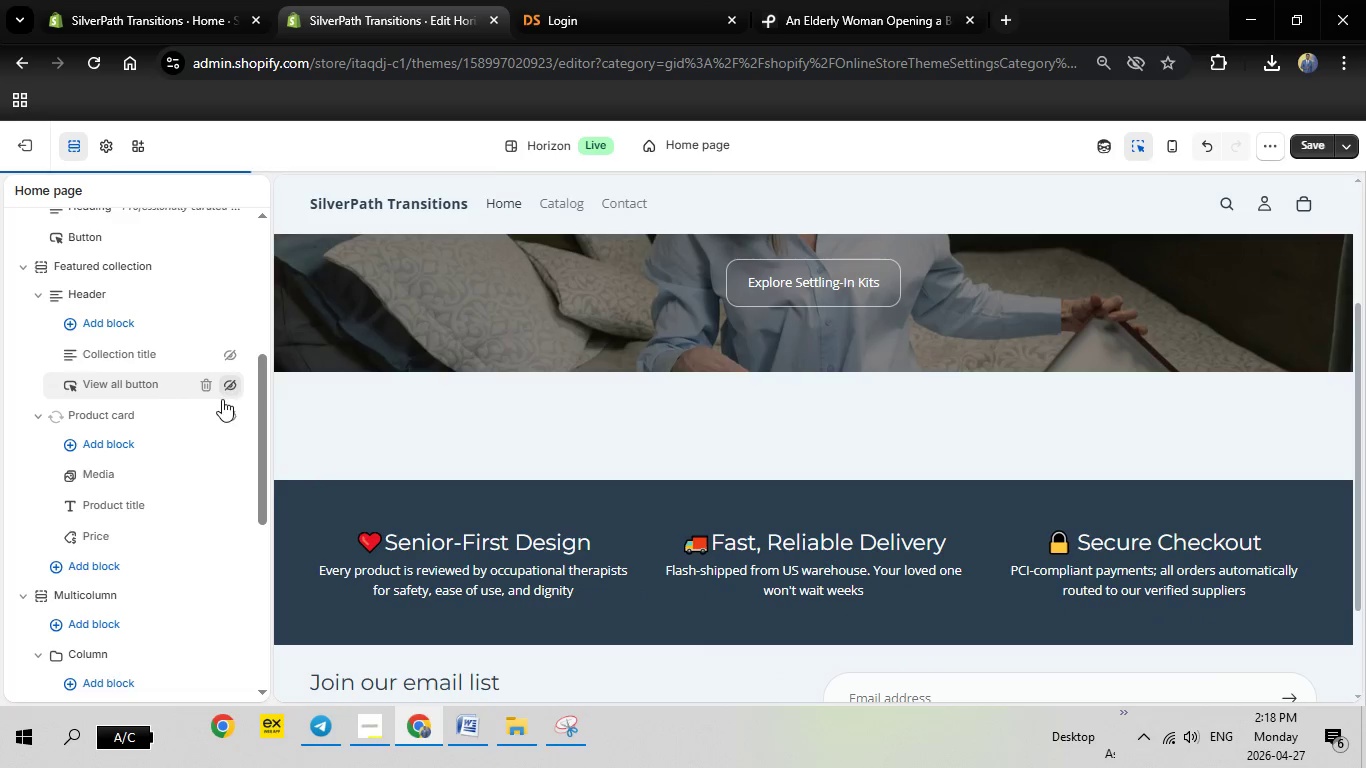 
left_click([327, 428])
 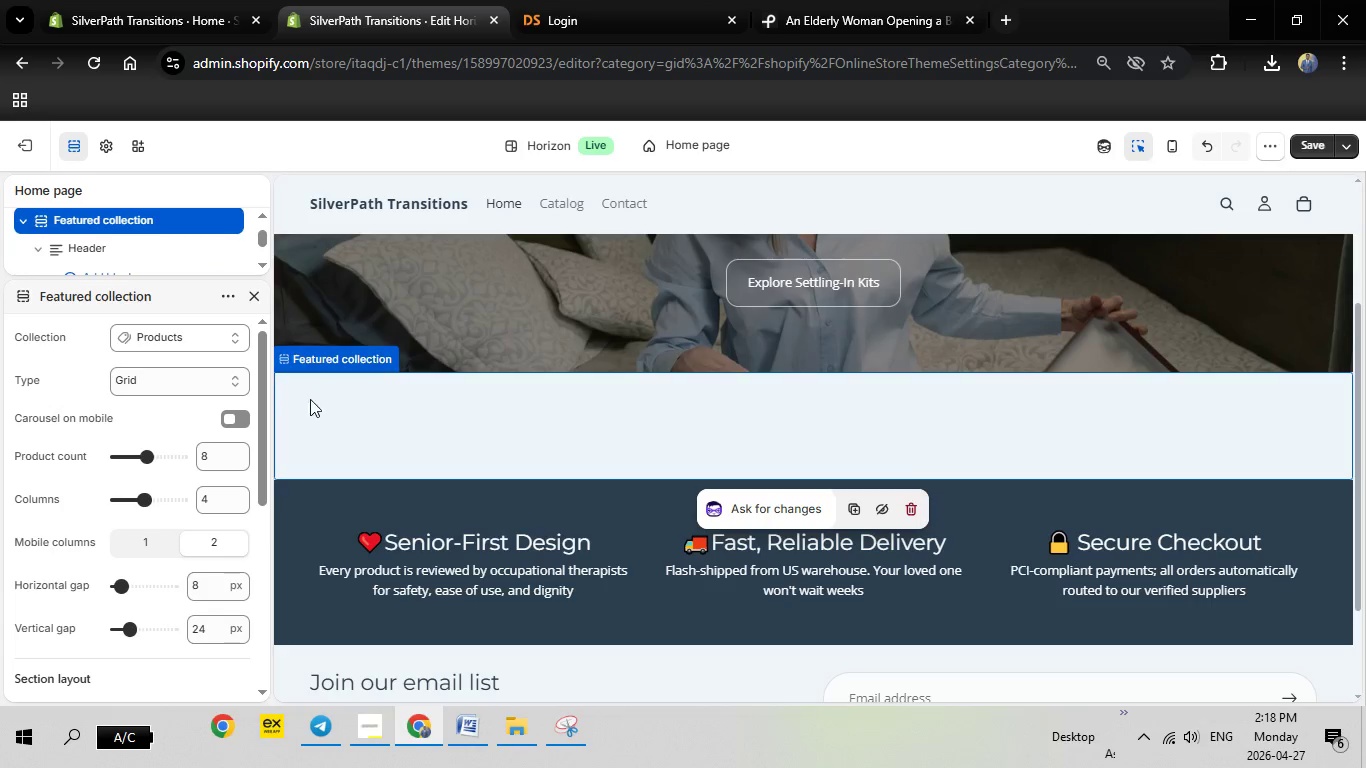 
wait(5.91)
 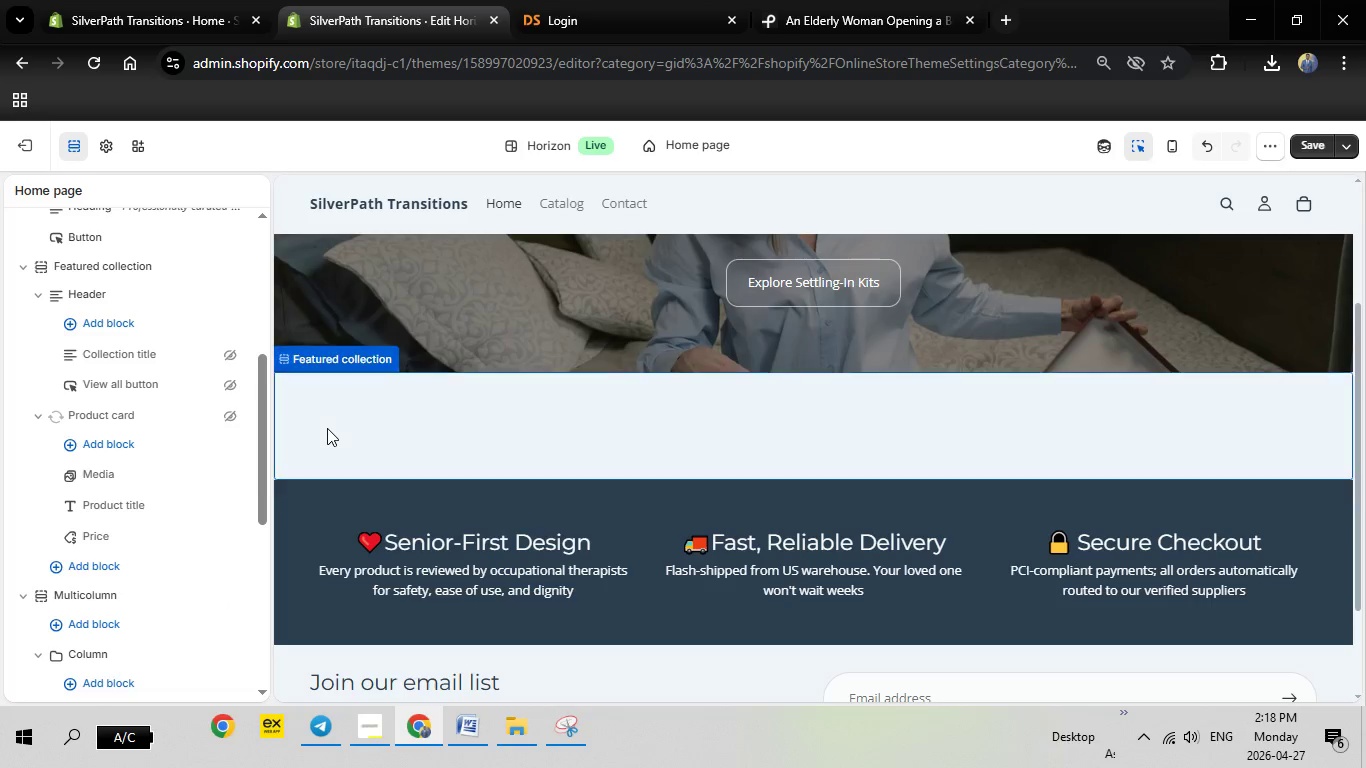 
left_click([259, 293])
 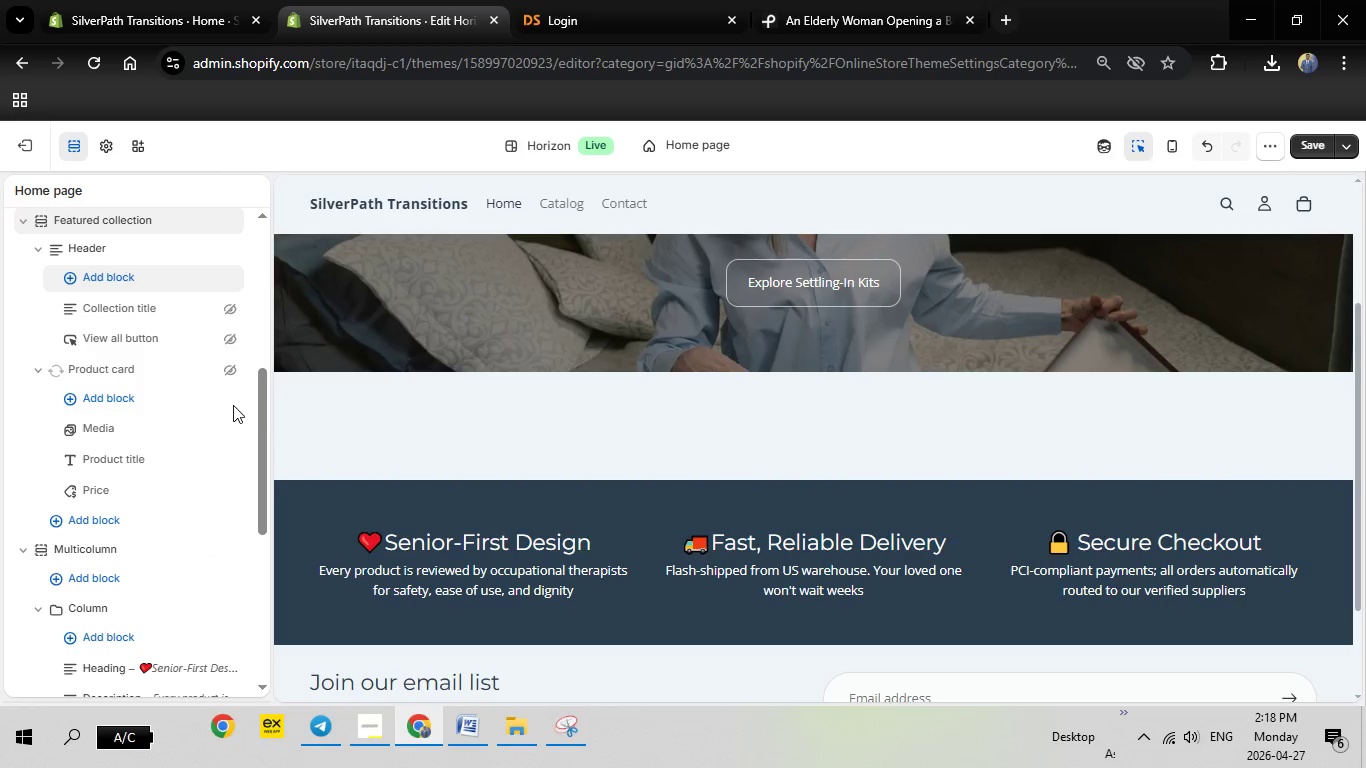 
mouse_move([94, 245])
 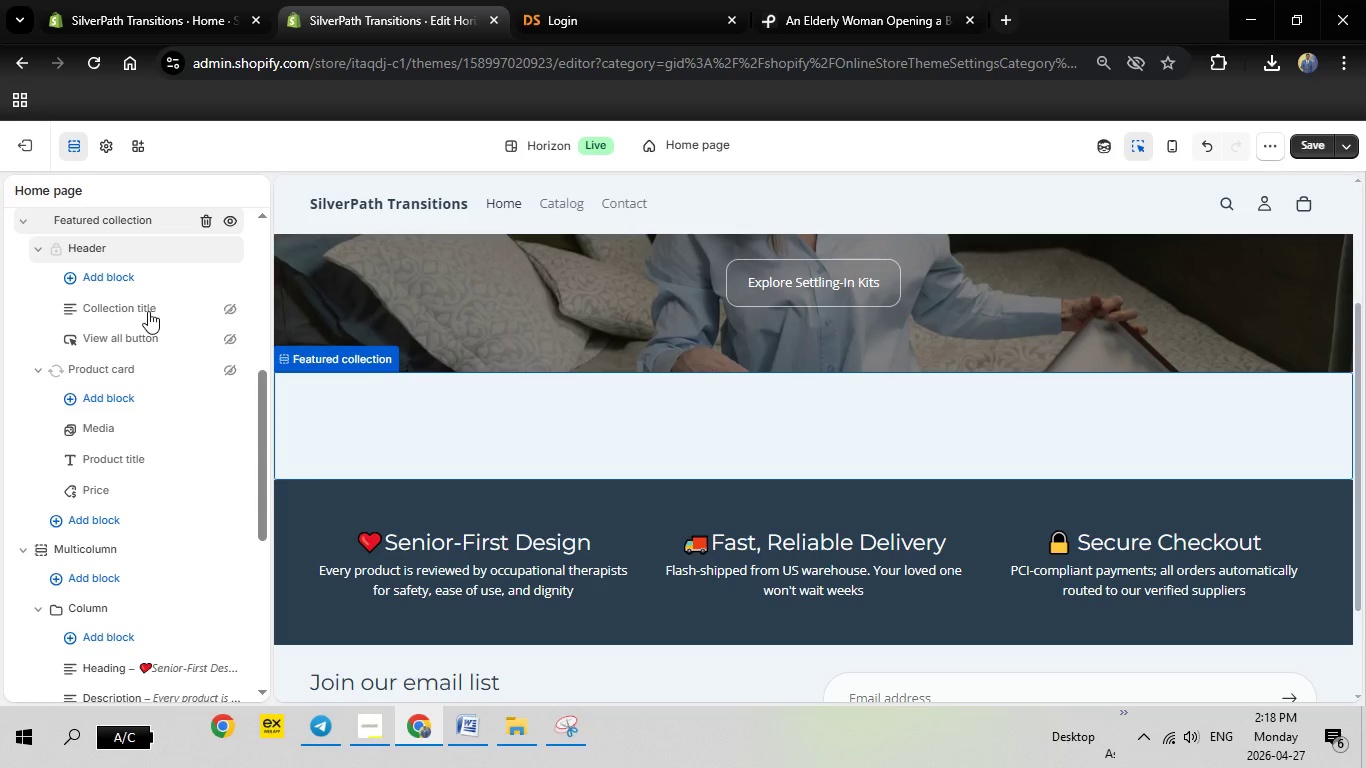 
mouse_move([235, 309])
 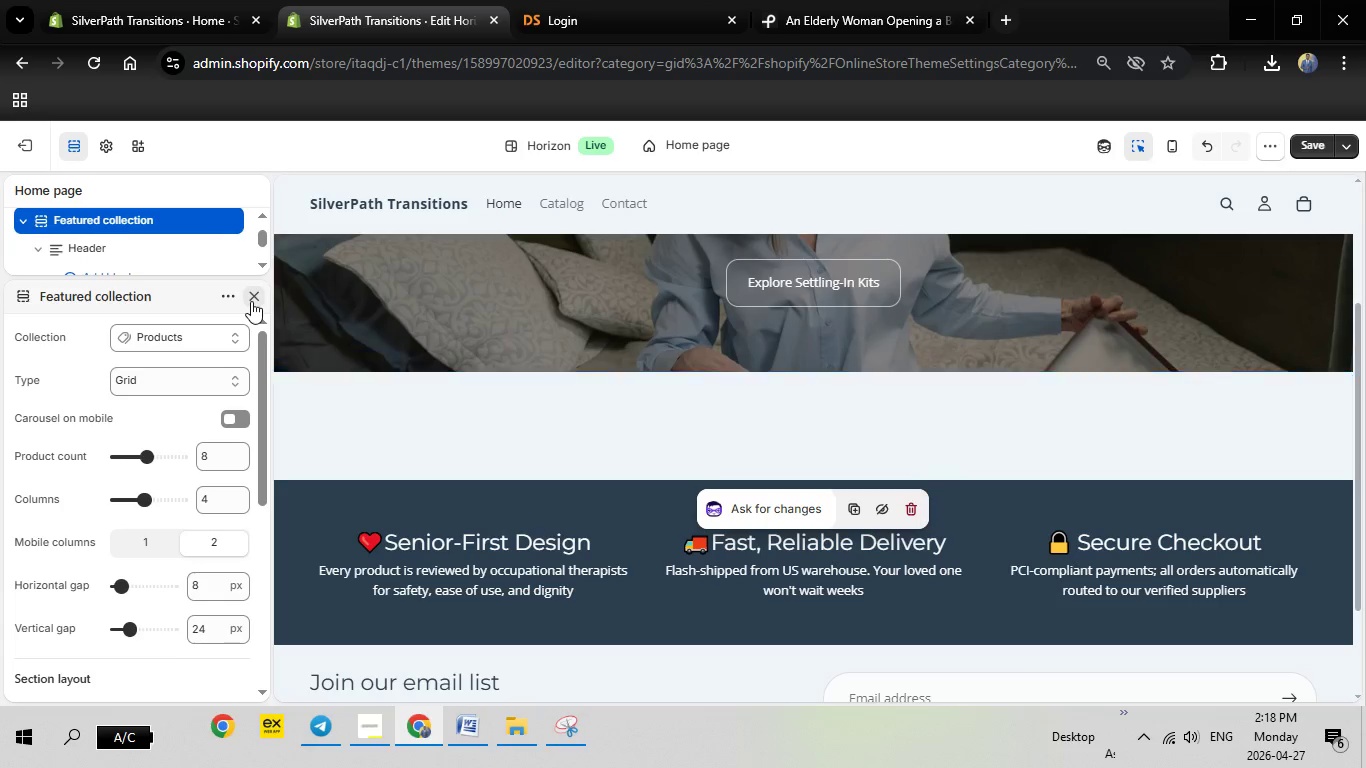 
left_click([251, 301])
 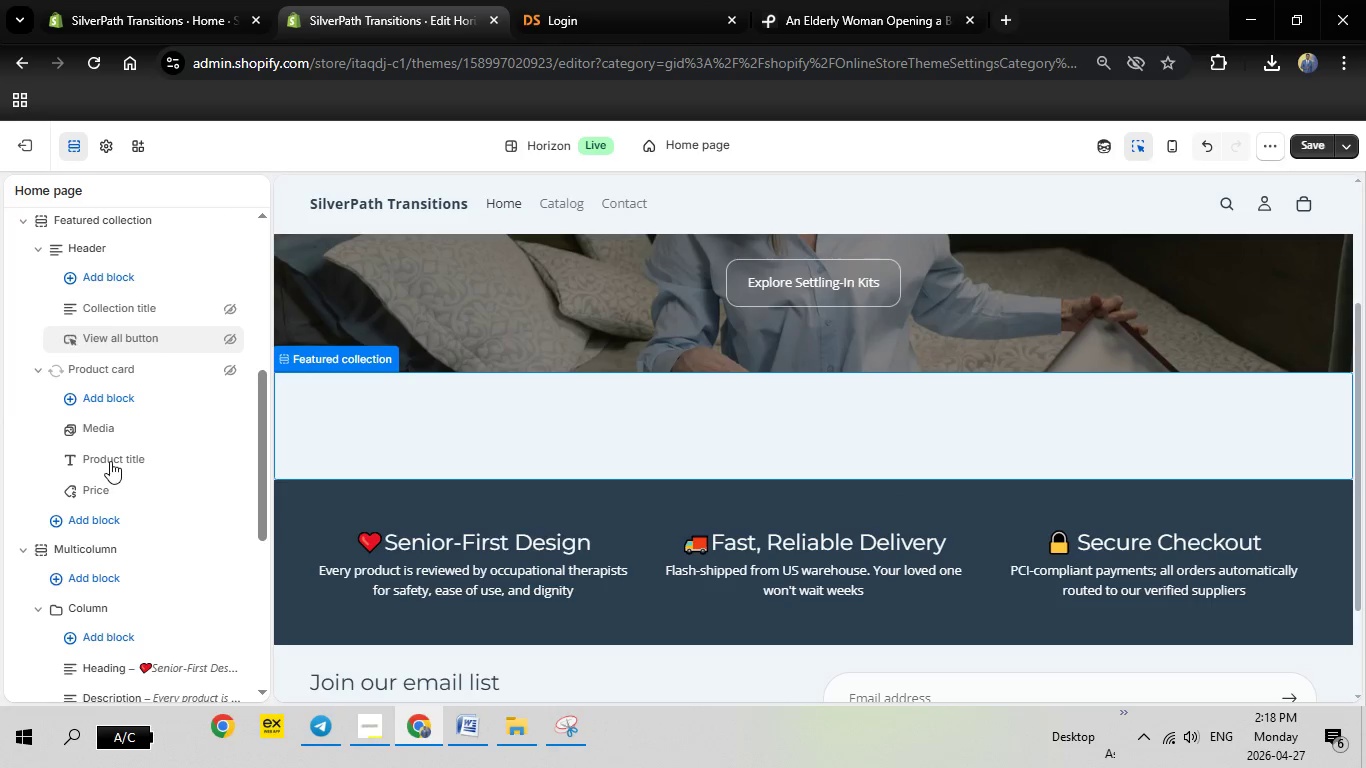 
wait(5.91)
 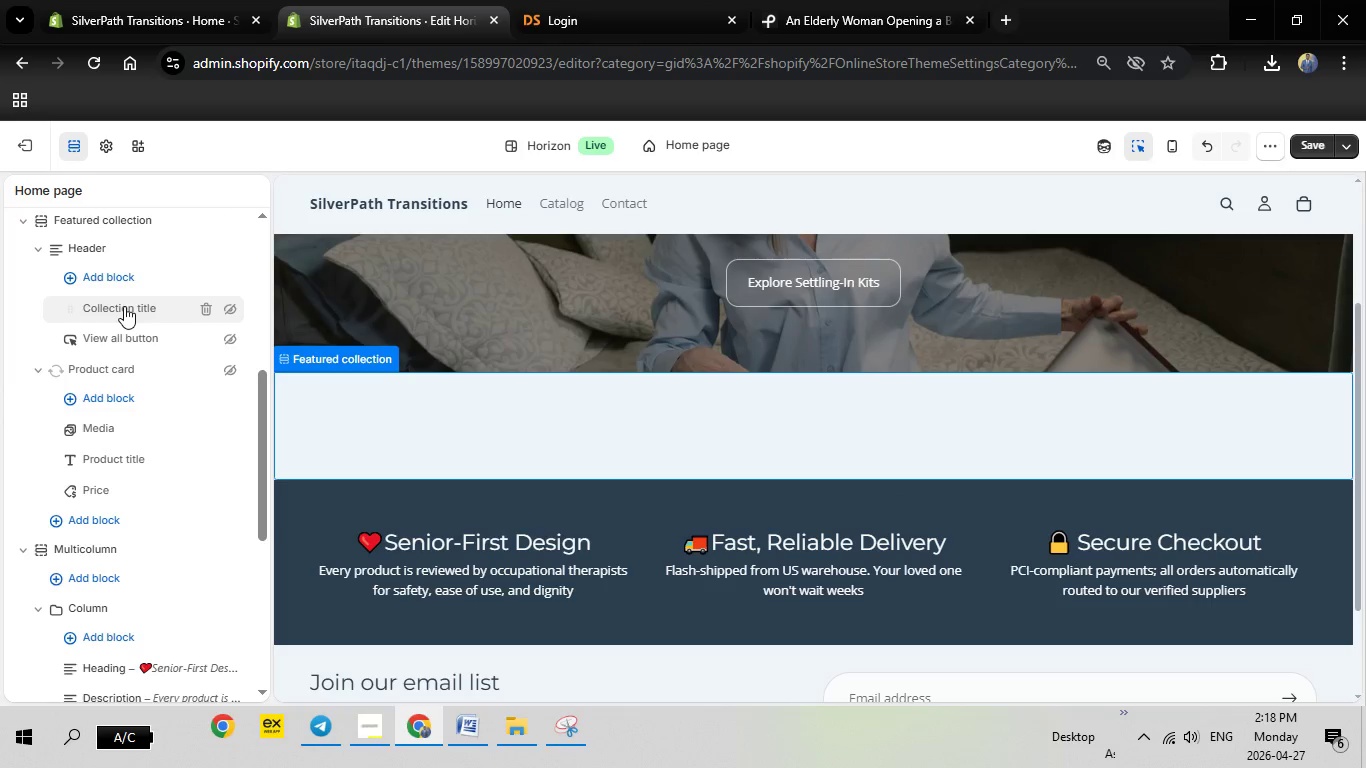 
mouse_move([90, 550])
 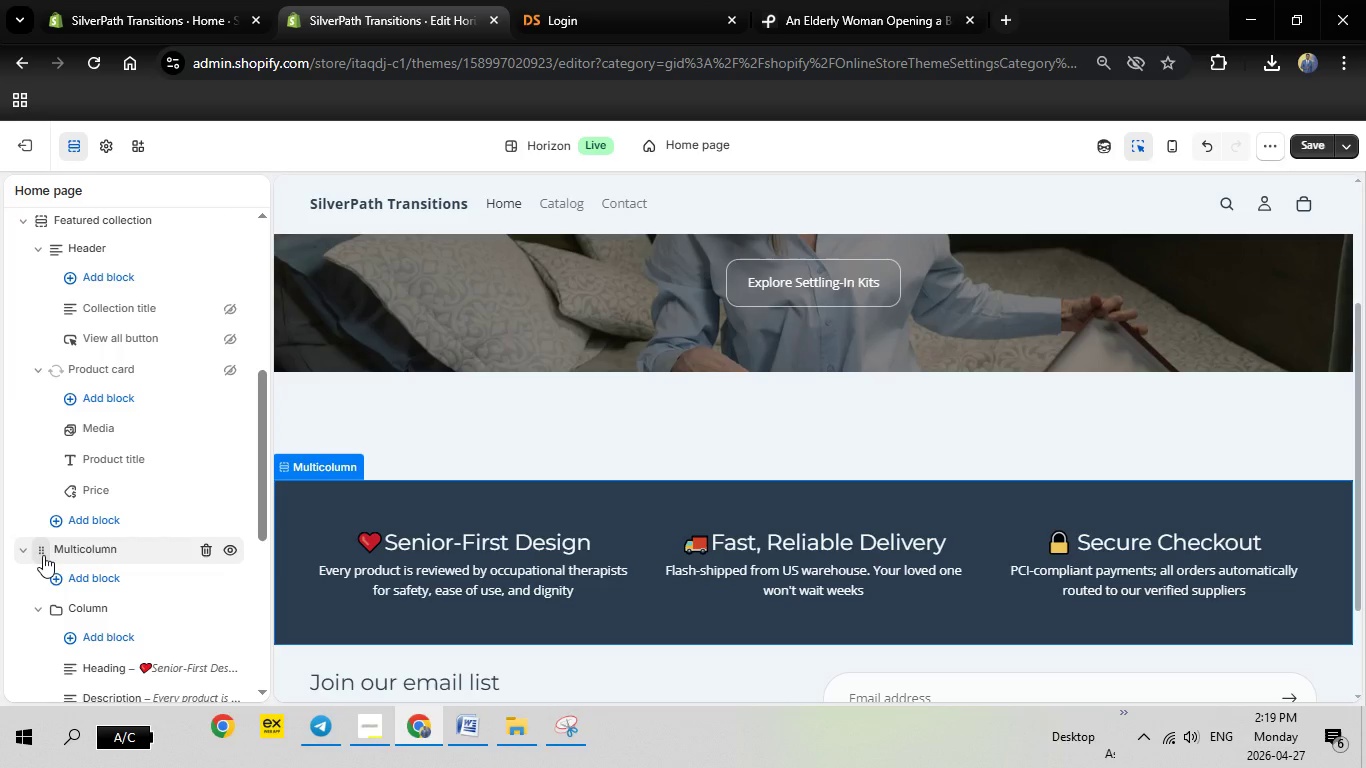 
left_click_drag(start_coordinate=[43, 555], to_coordinate=[48, 328])
 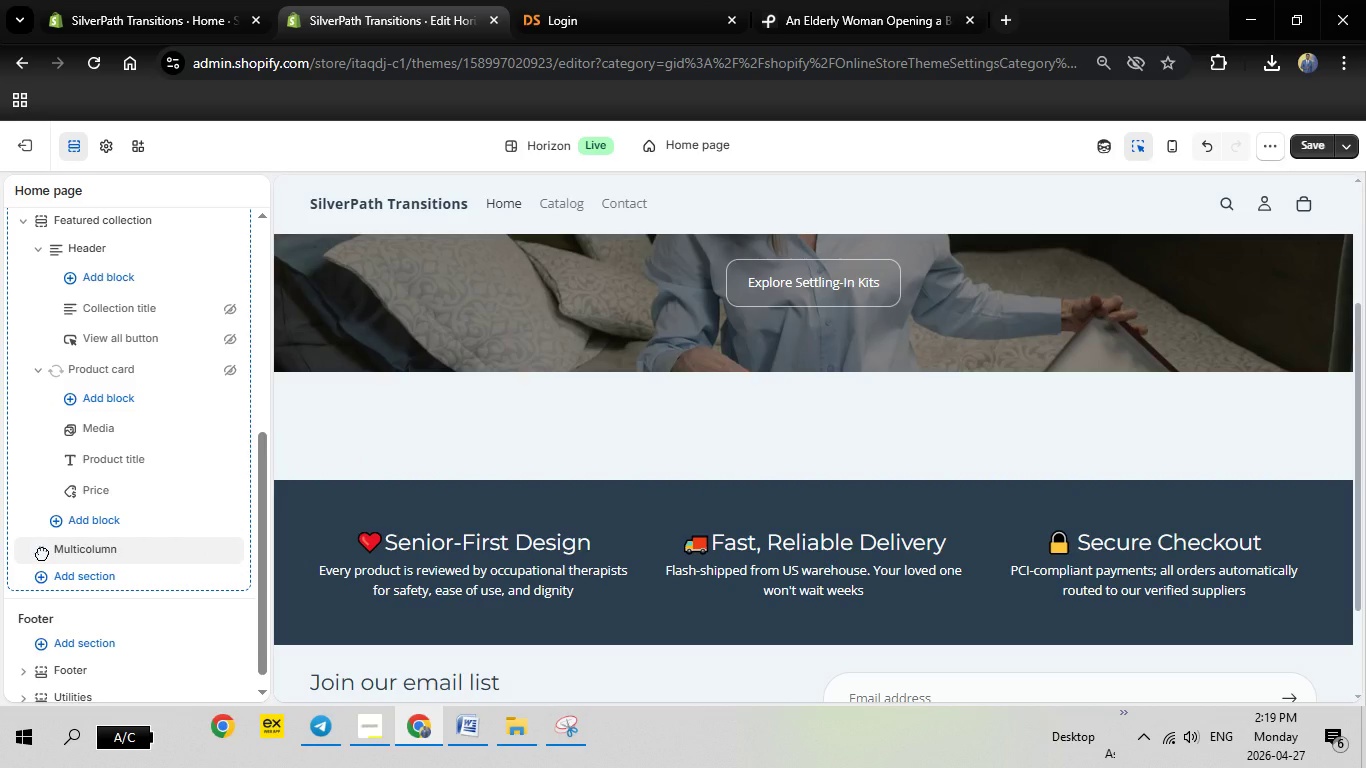 
left_click_drag(start_coordinate=[42, 553], to_coordinate=[43, 317])
 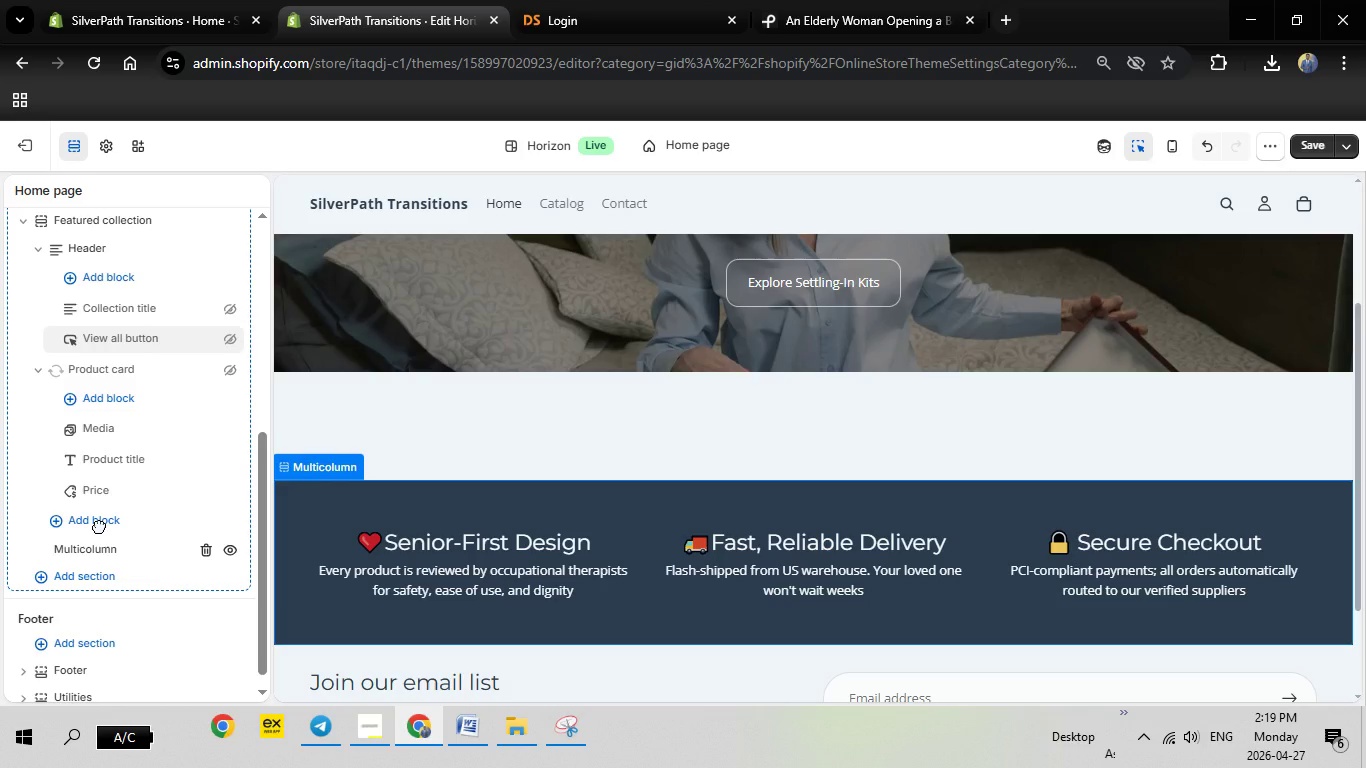 
key(Escape)
 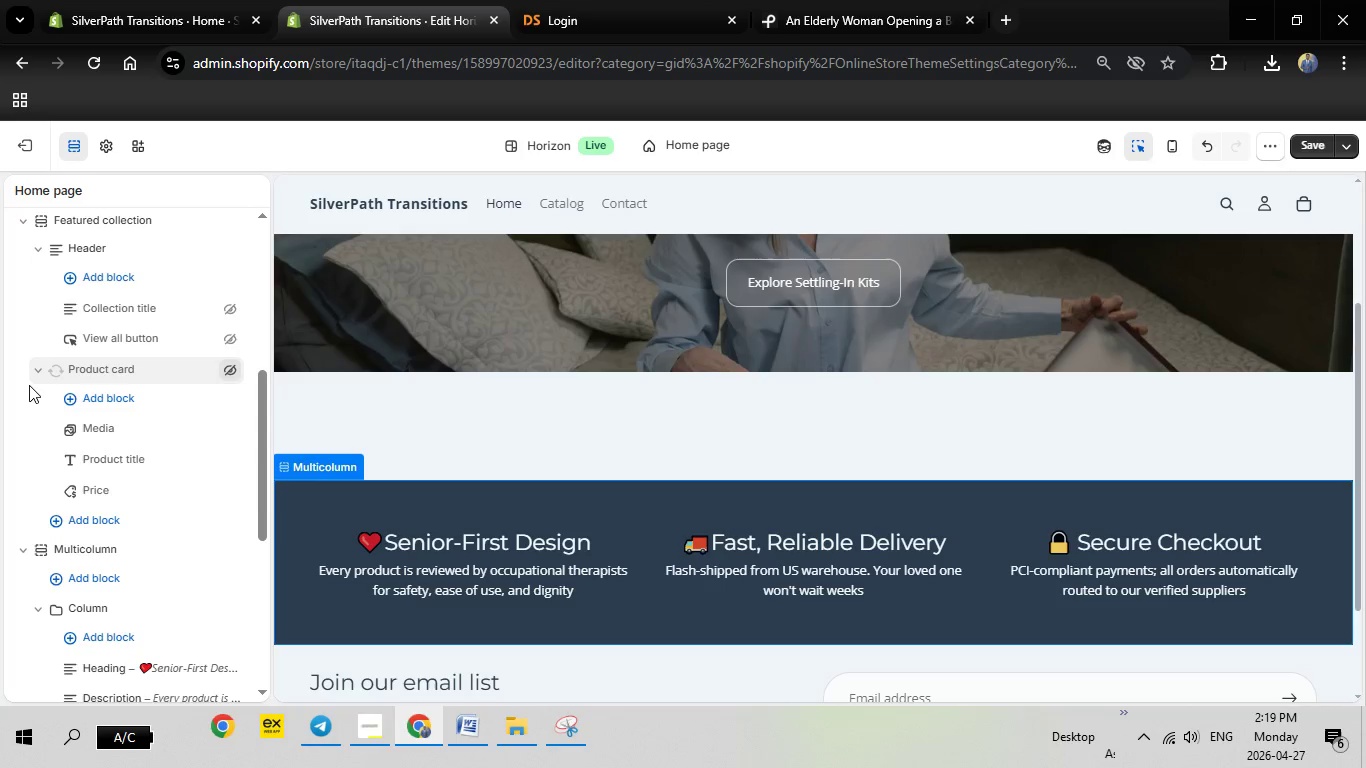 
wait(7.11)
 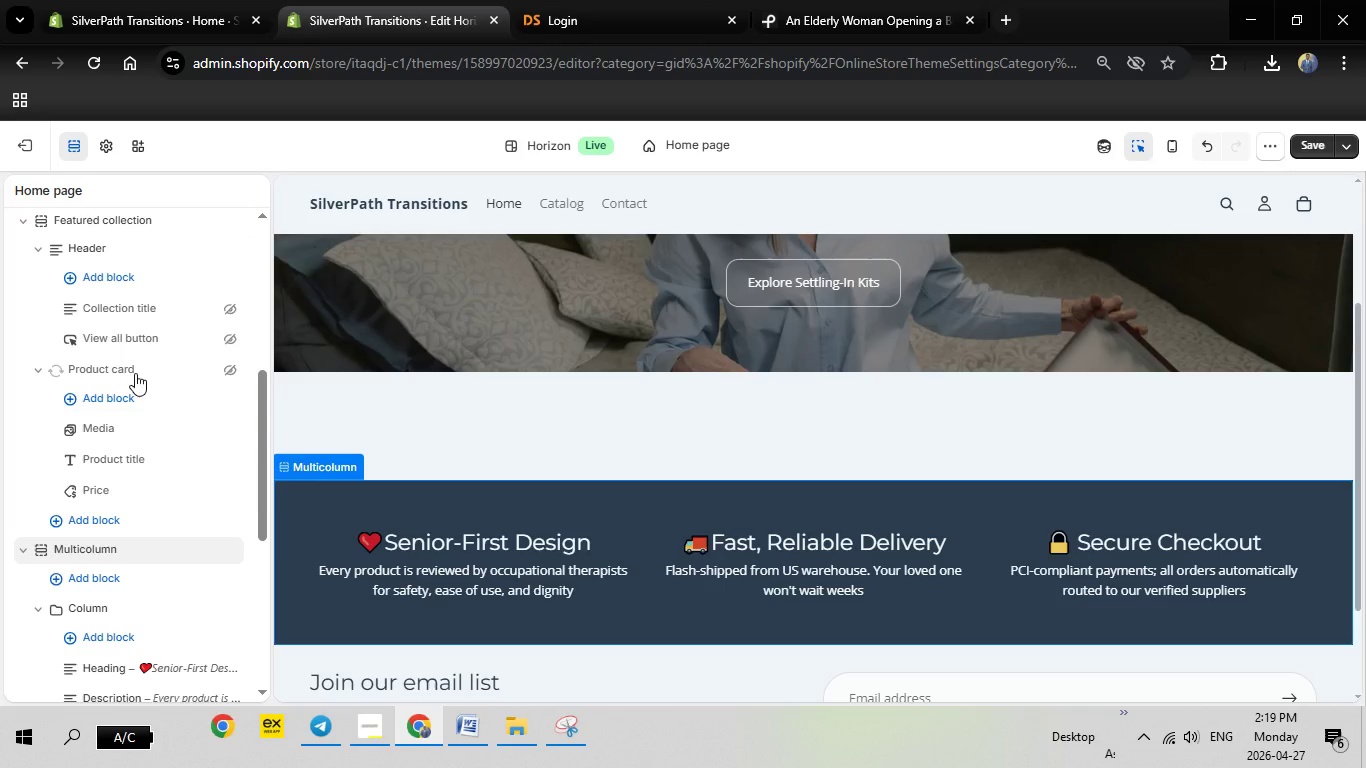 
right_click([41, 553])
 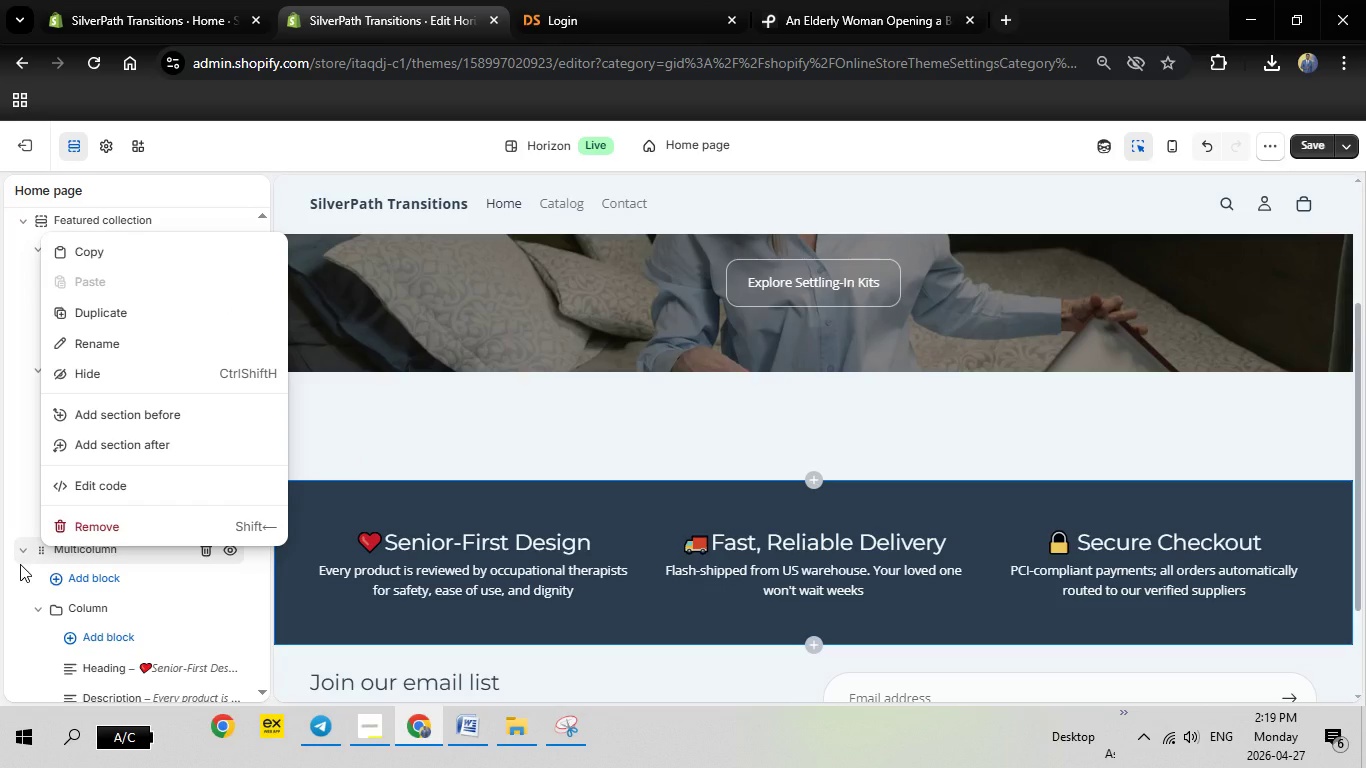 
wait(6.05)
 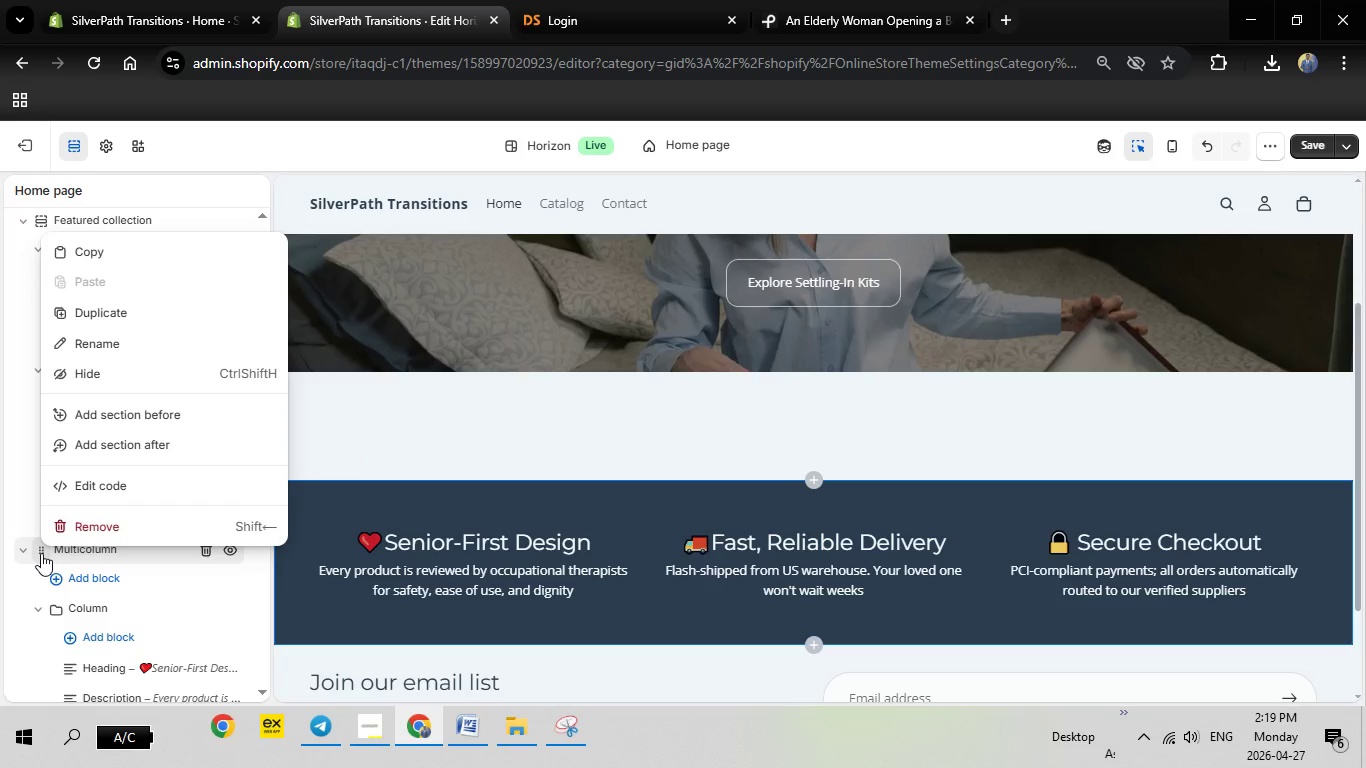 
left_click([106, 251])
 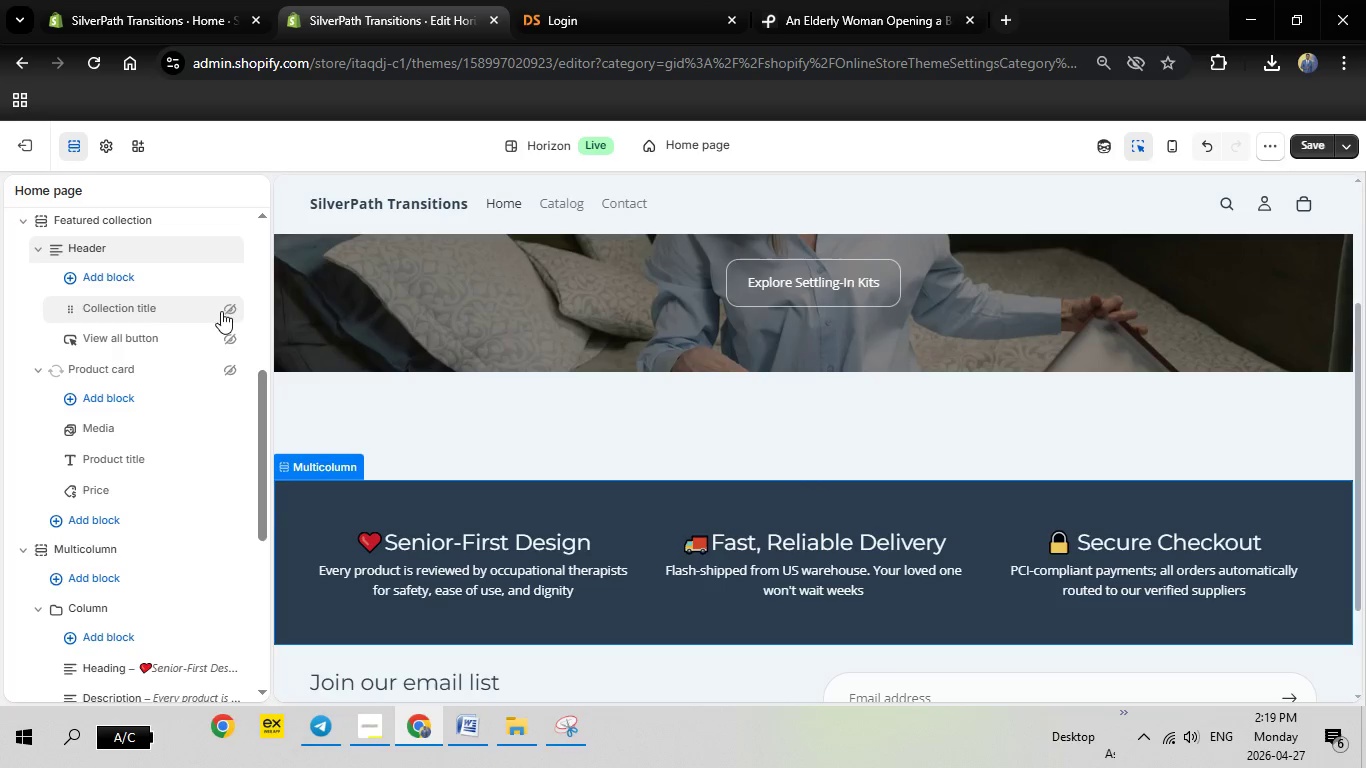 
left_click([208, 308])
 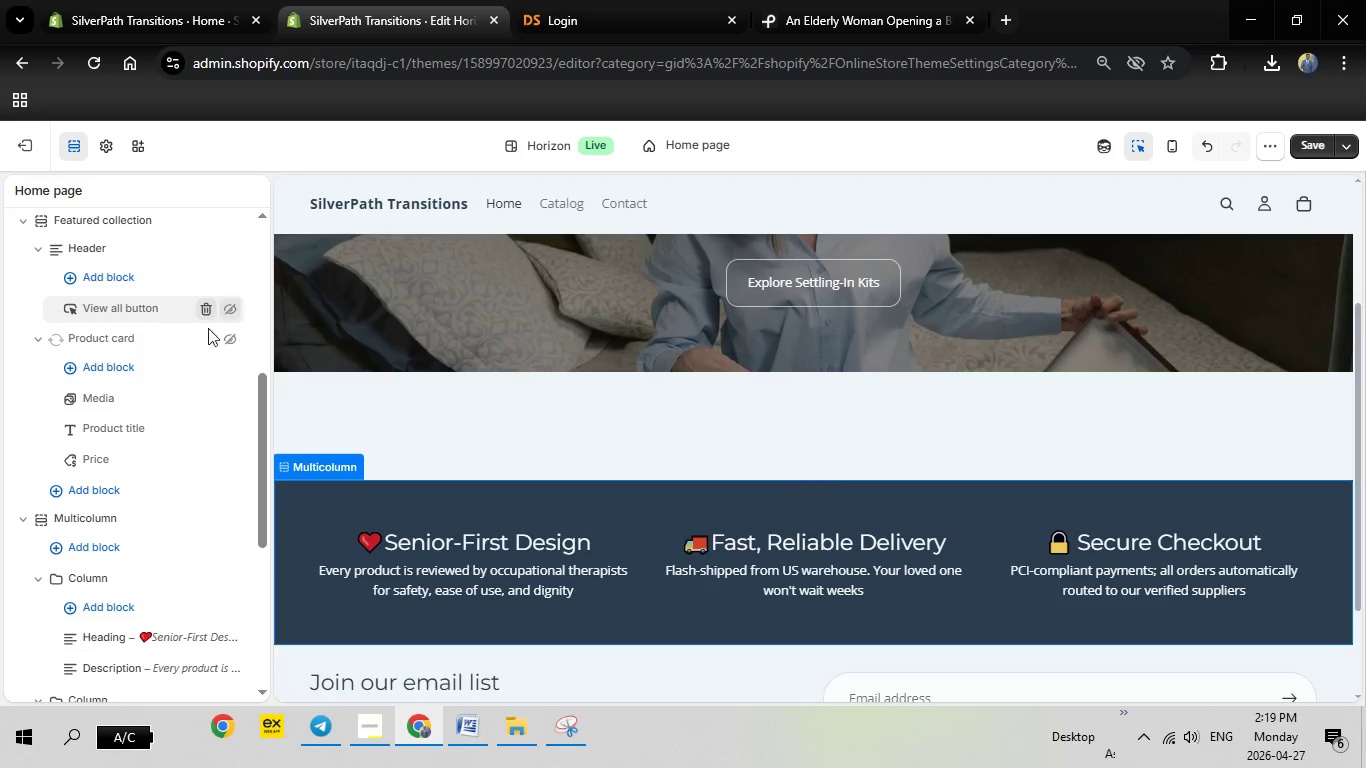 
wait(5.95)
 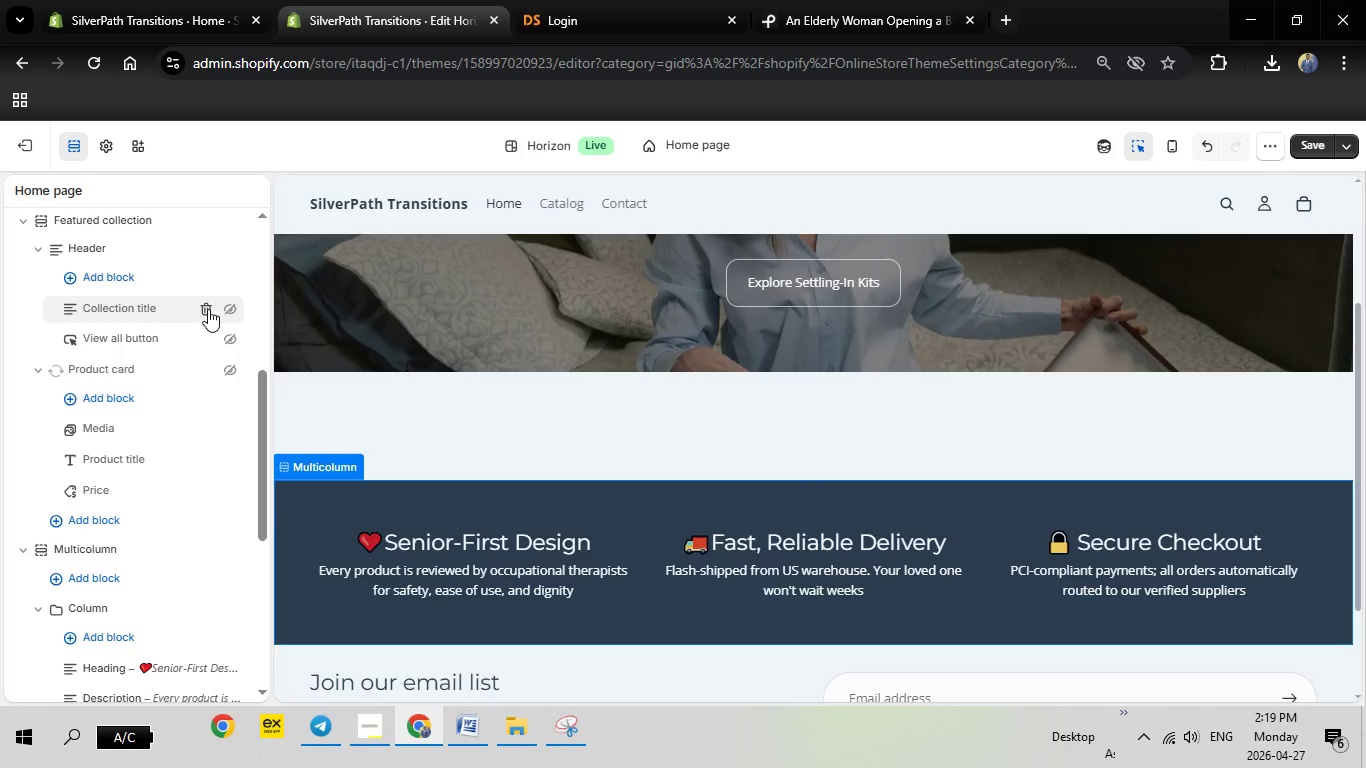 
left_click([204, 310])
 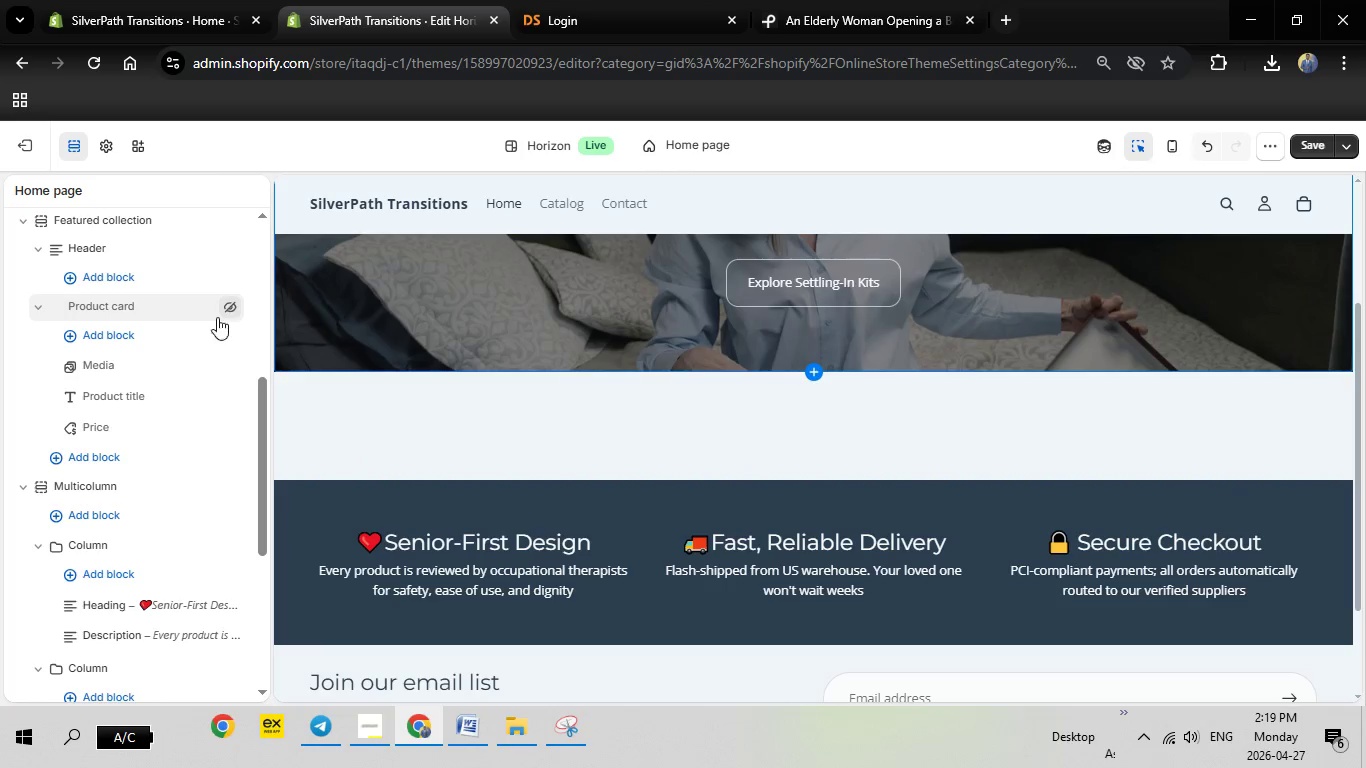 
wait(6.33)
 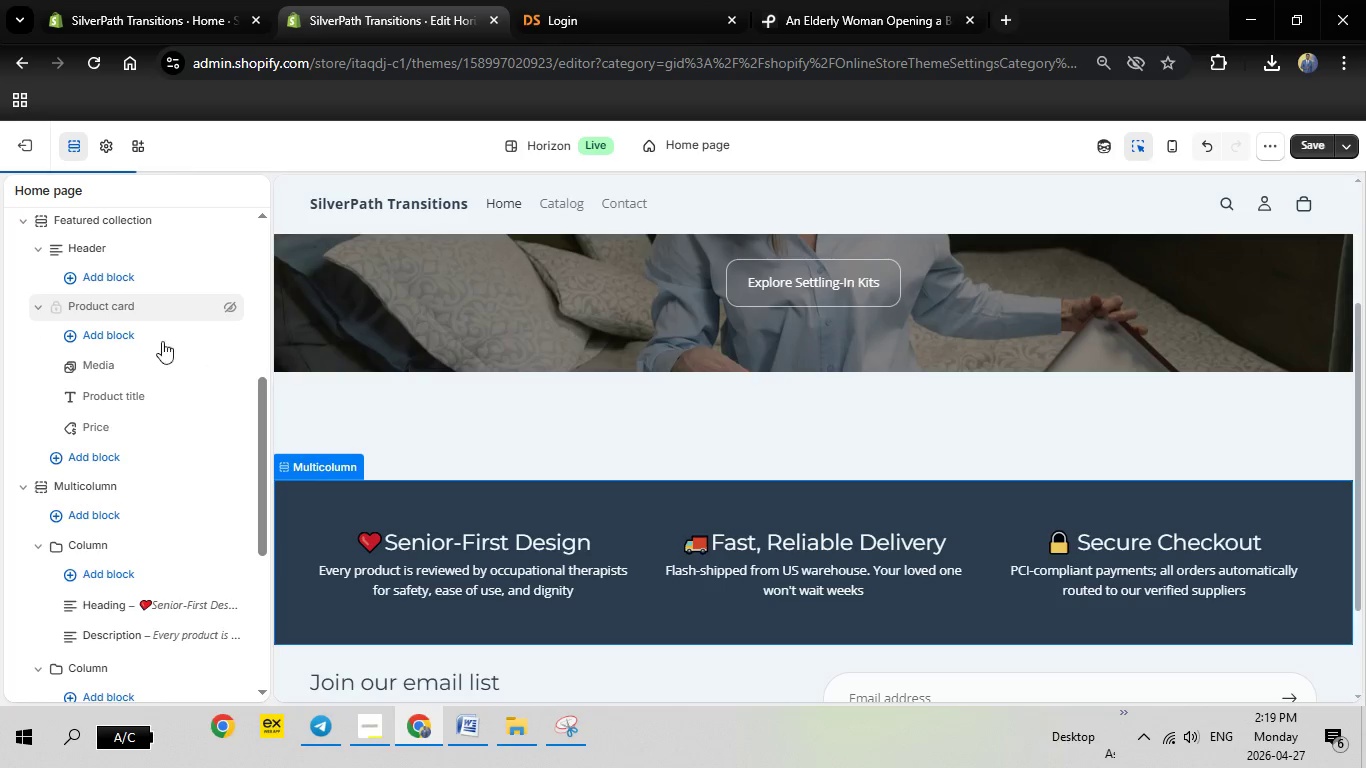 
left_click([109, 309])
 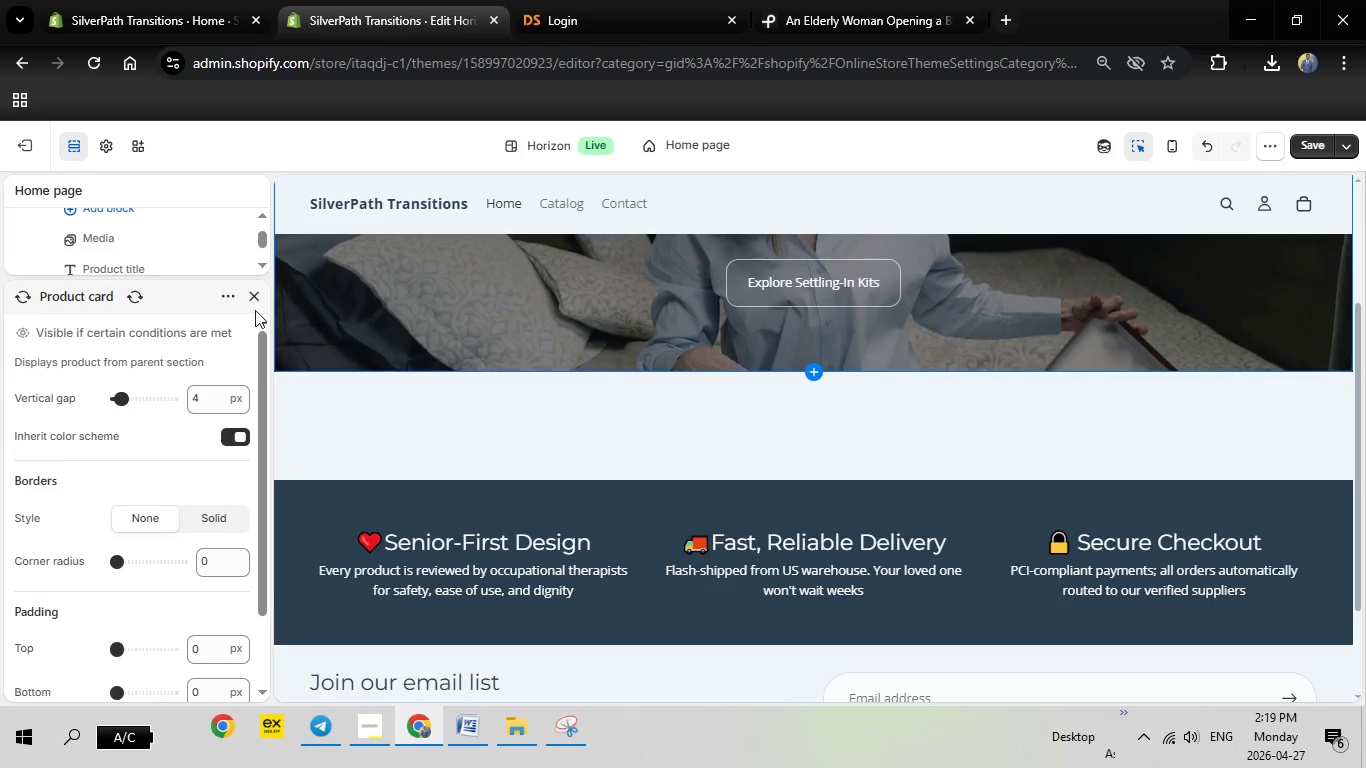 
wait(6.39)
 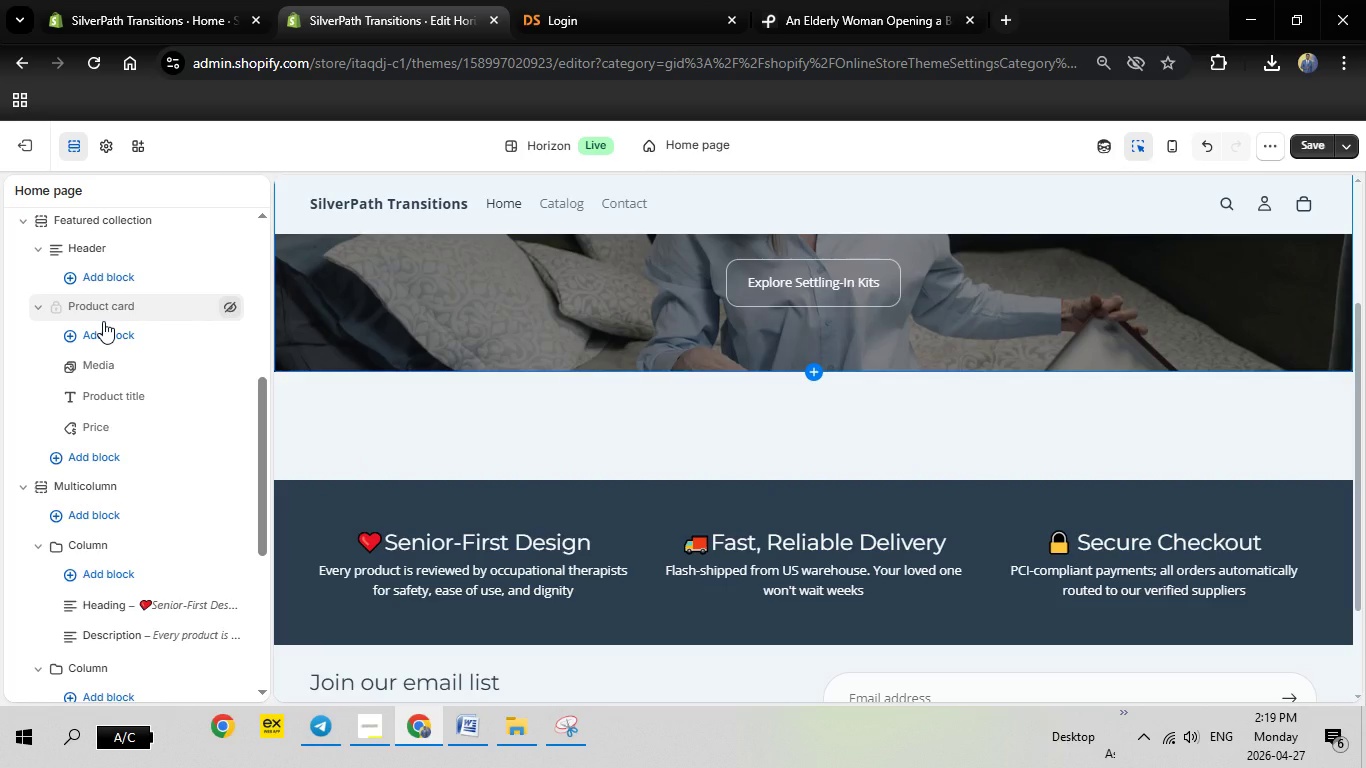 
scroll: coordinate [107, 481], scroll_direction: down, amount: 8.0
 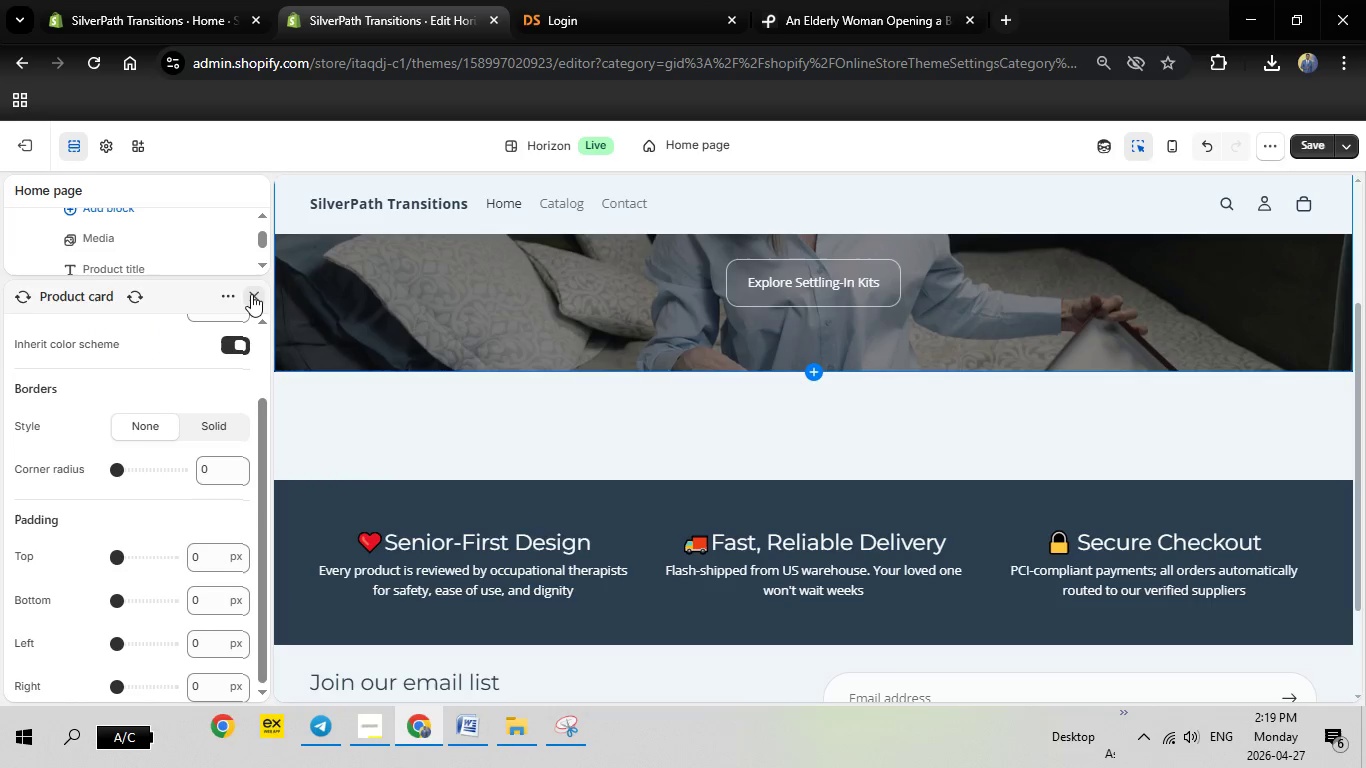 
left_click([252, 296])
 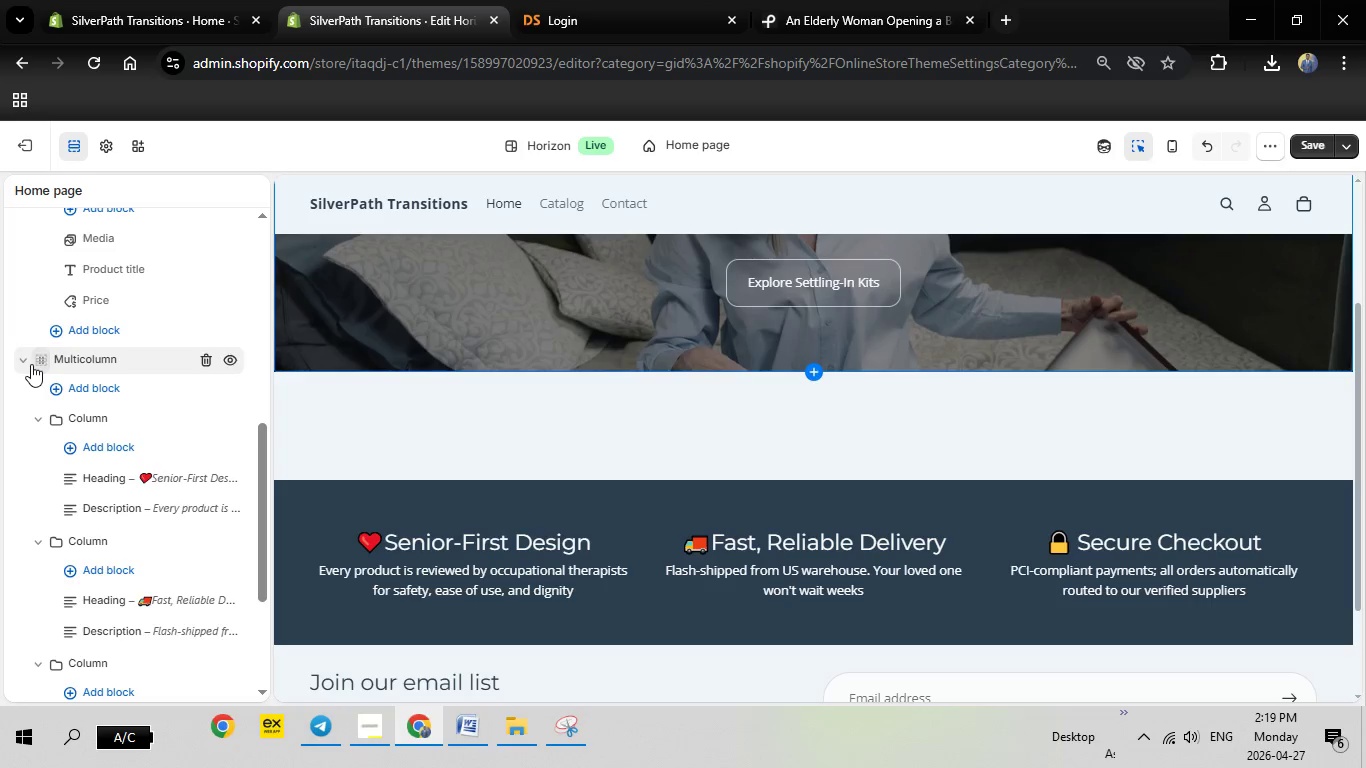 
wait(6.62)
 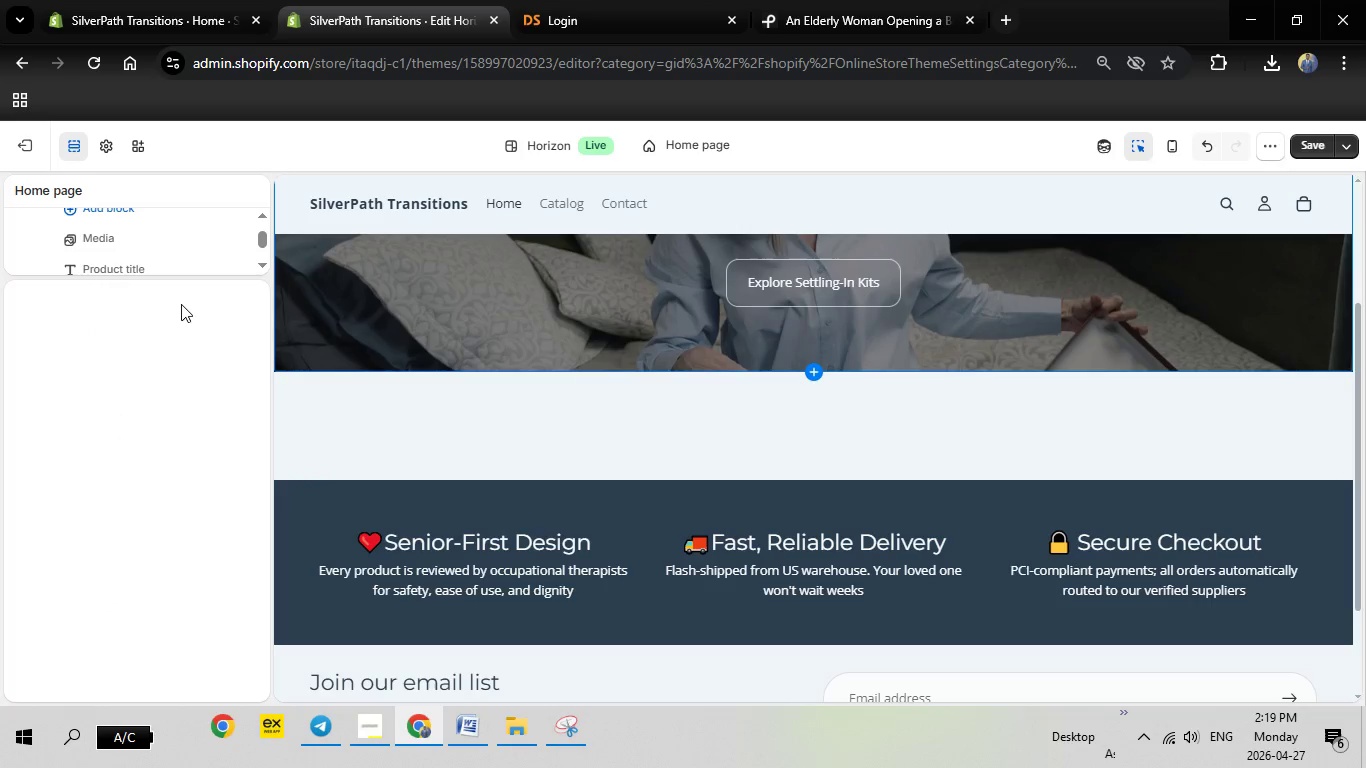 
scroll: coordinate [121, 331], scroll_direction: up, amount: 1.0
 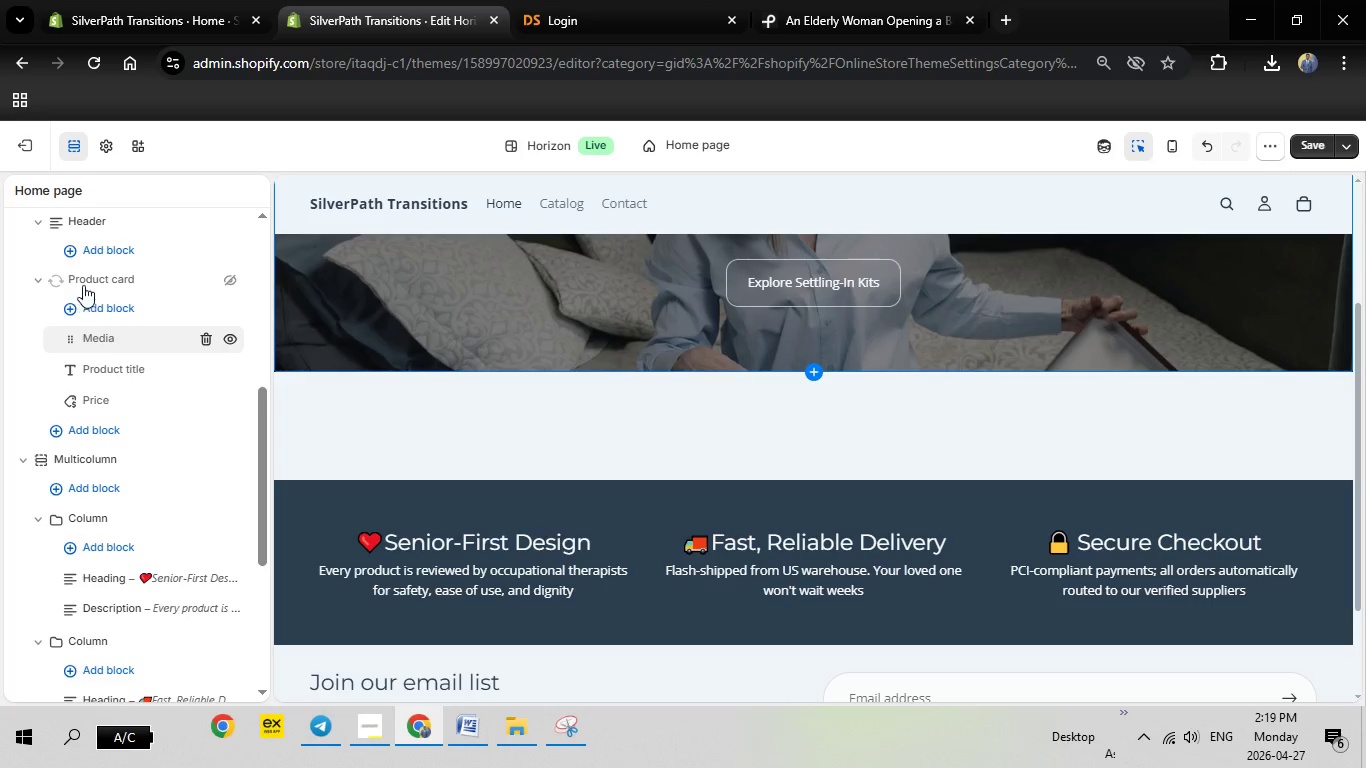 
right_click([109, 276])
 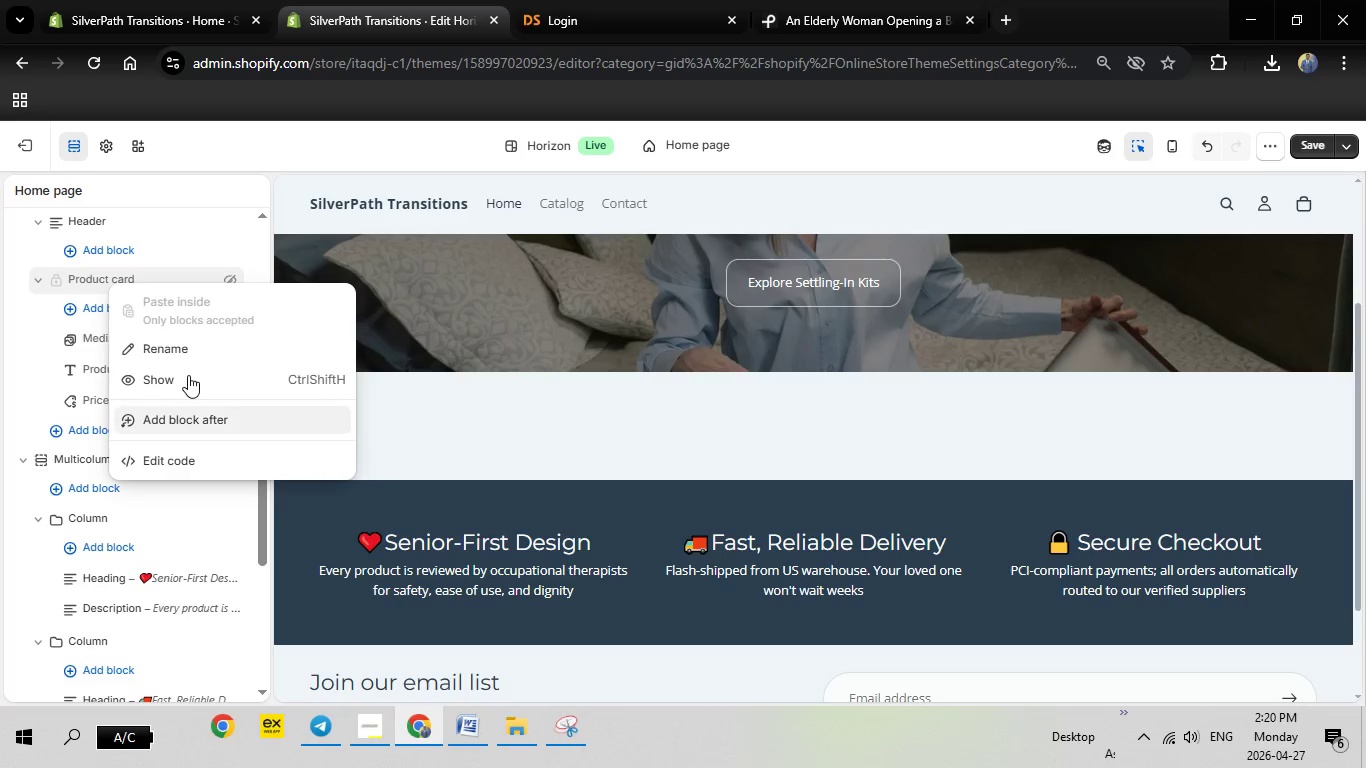 
left_click([178, 375])
 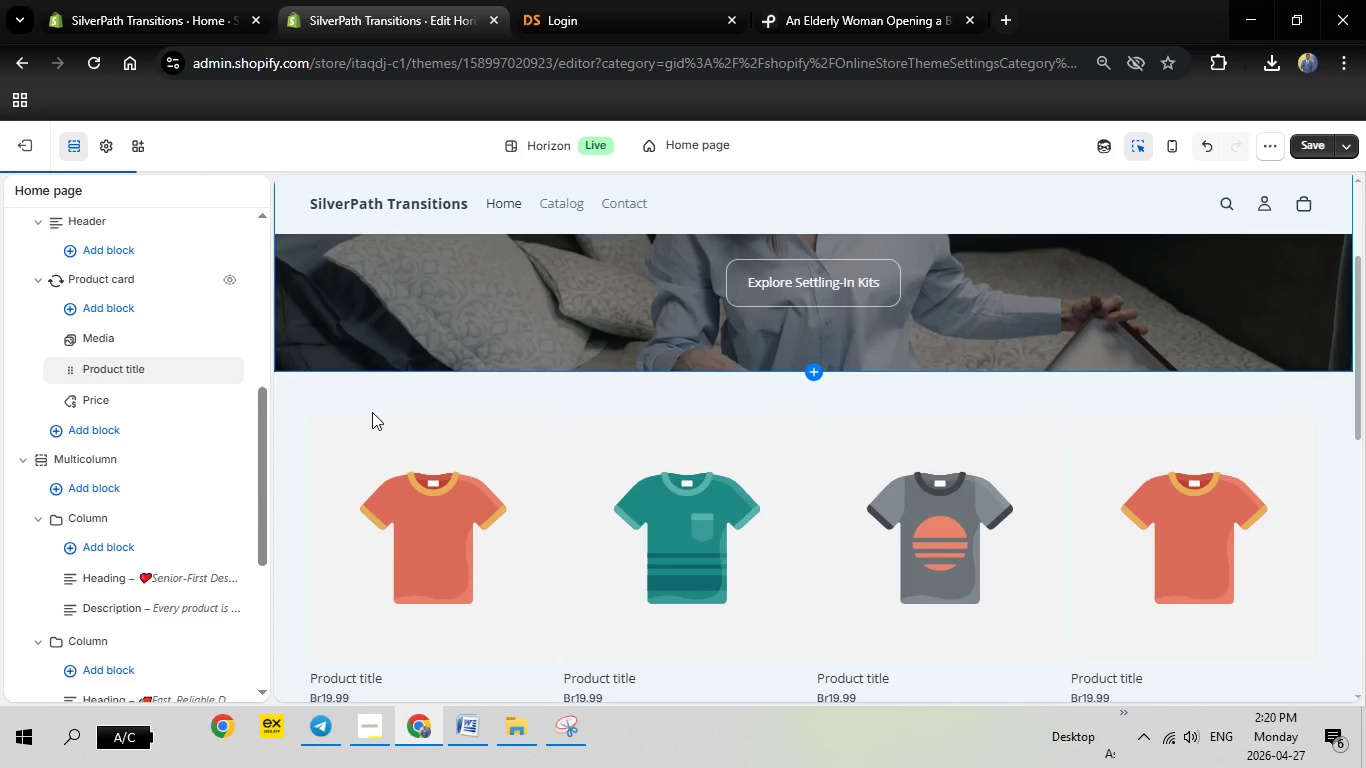 
scroll: coordinate [443, 510], scroll_direction: up, amount: 2.0
 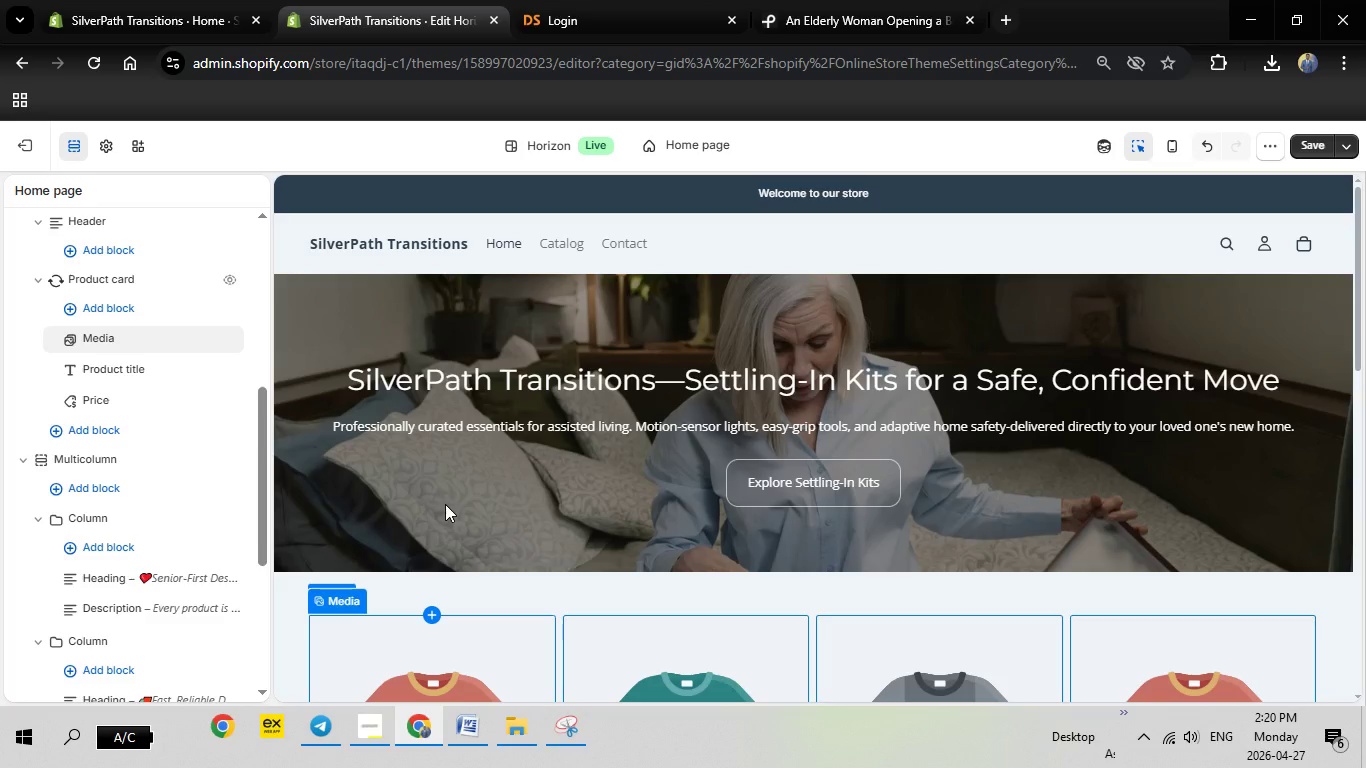 
scroll: coordinate [445, 504], scroll_direction: down, amount: 2.0
 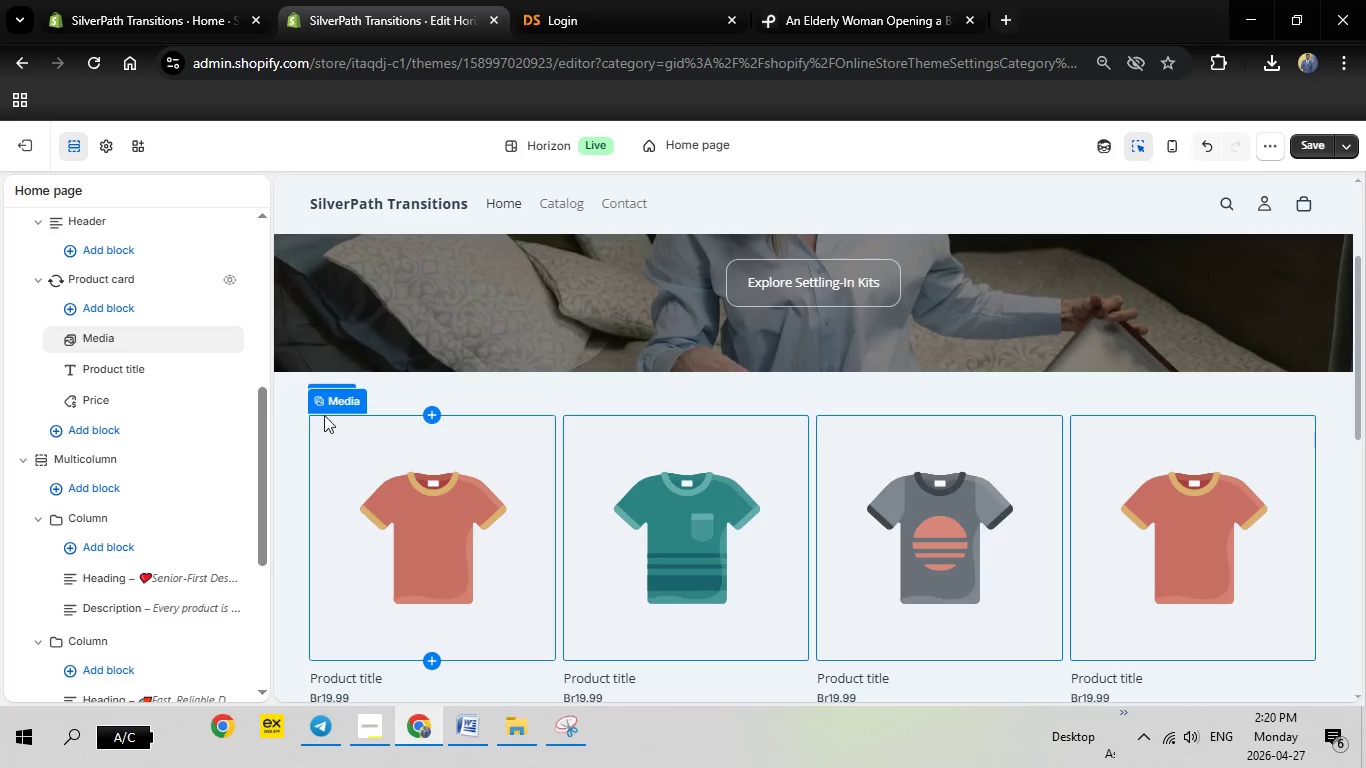 
left_click([295, 414])
 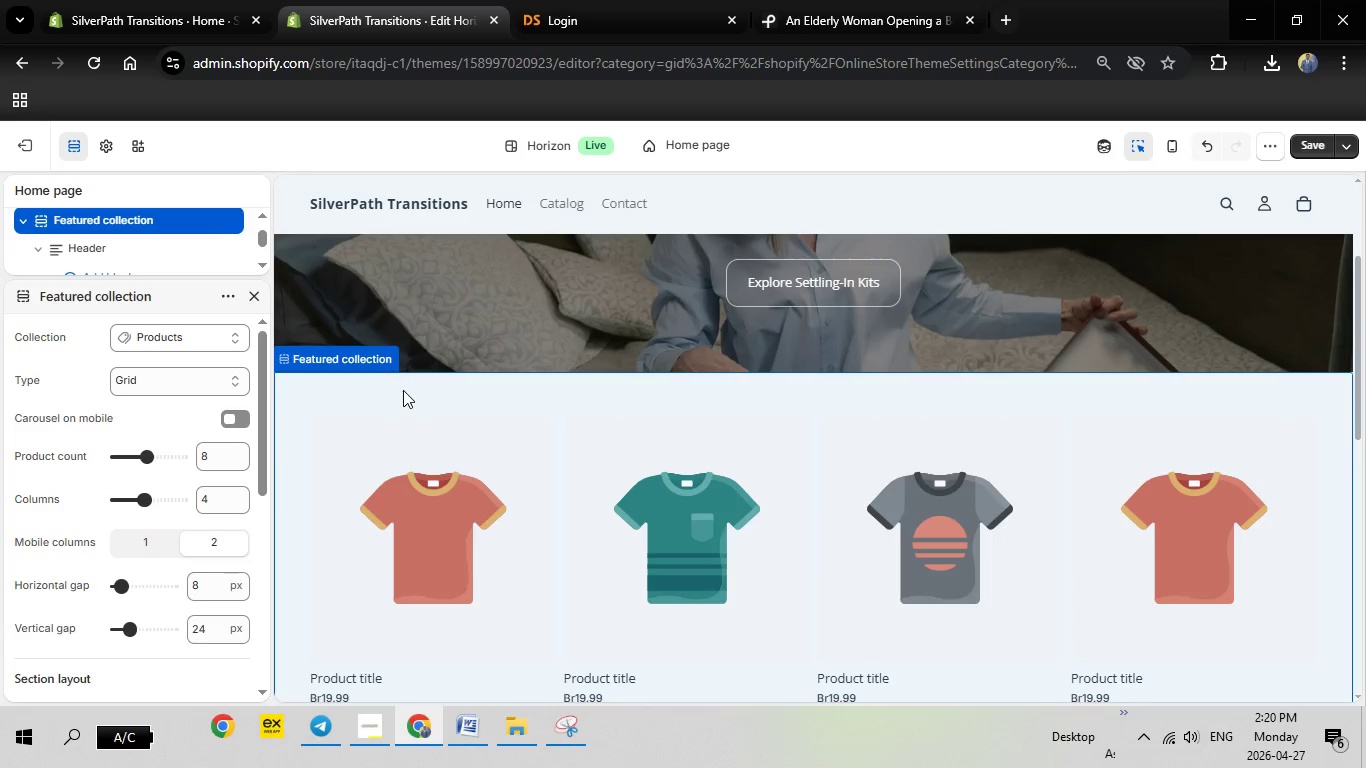 
scroll: coordinate [171, 446], scroll_direction: down, amount: 5.0
 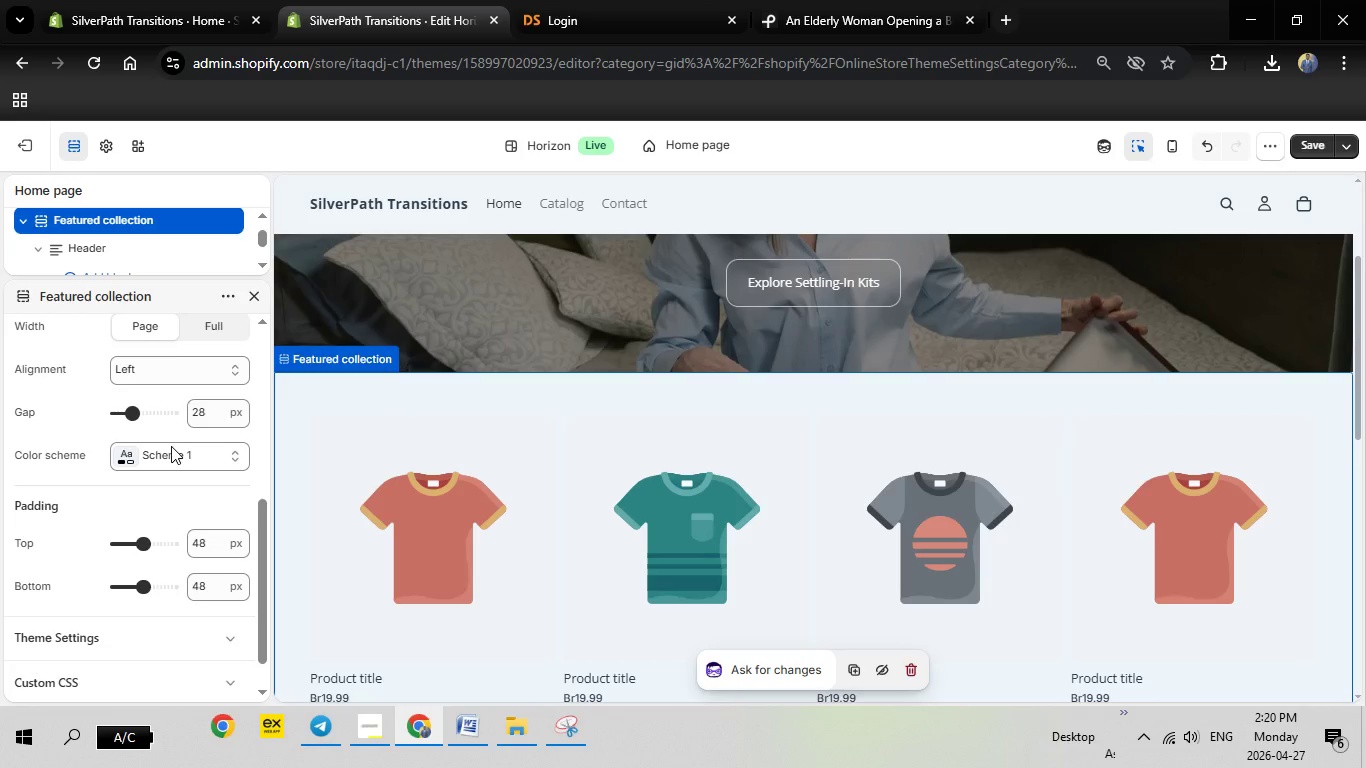 
left_click([161, 680])
 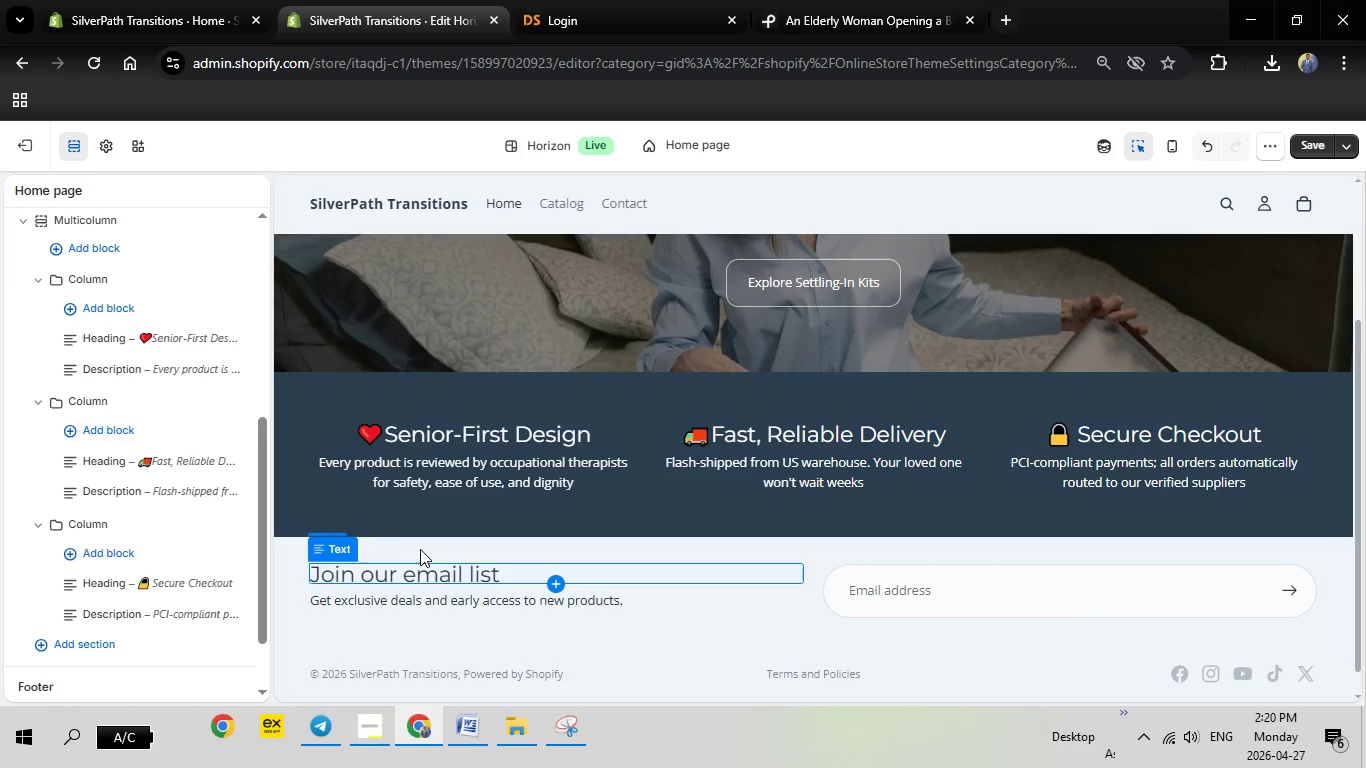 
scroll: coordinate [183, 489], scroll_direction: down, amount: 7.0
 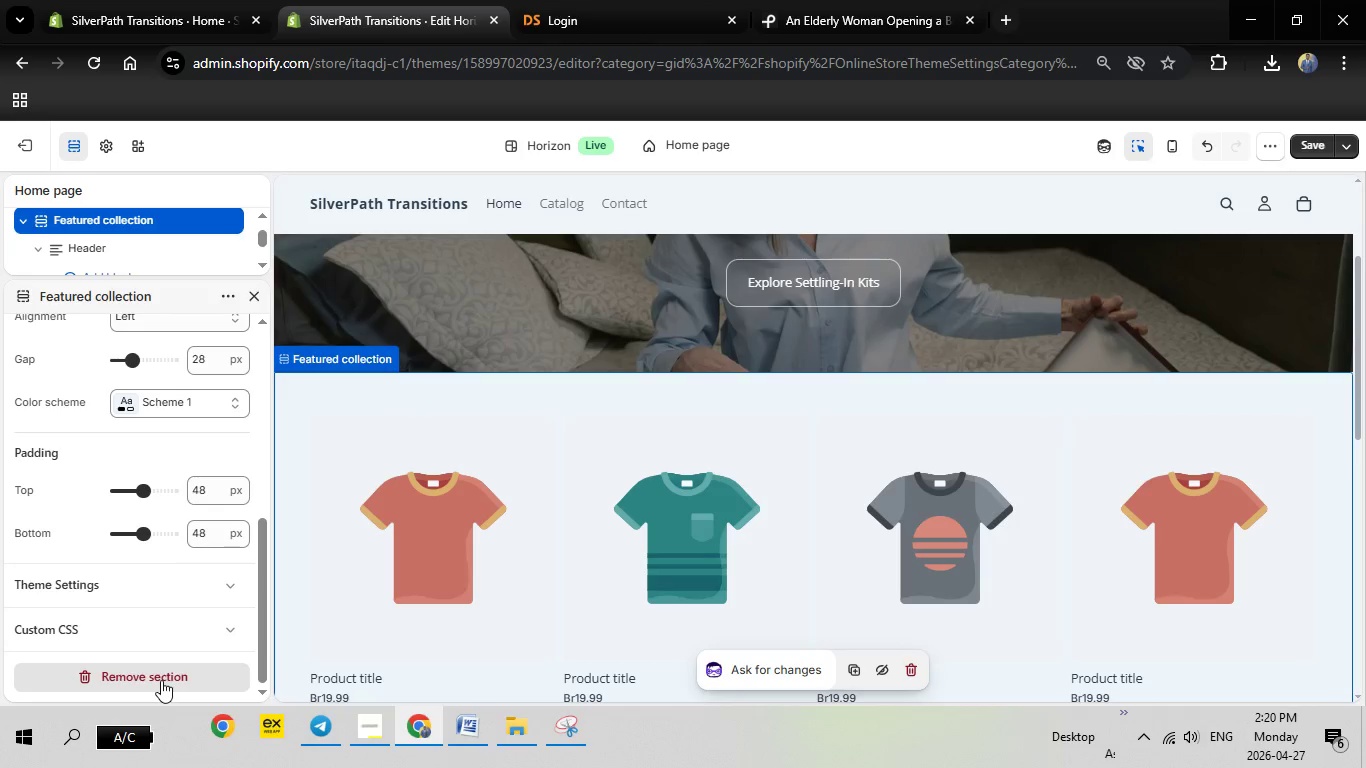 
wait(9.62)
 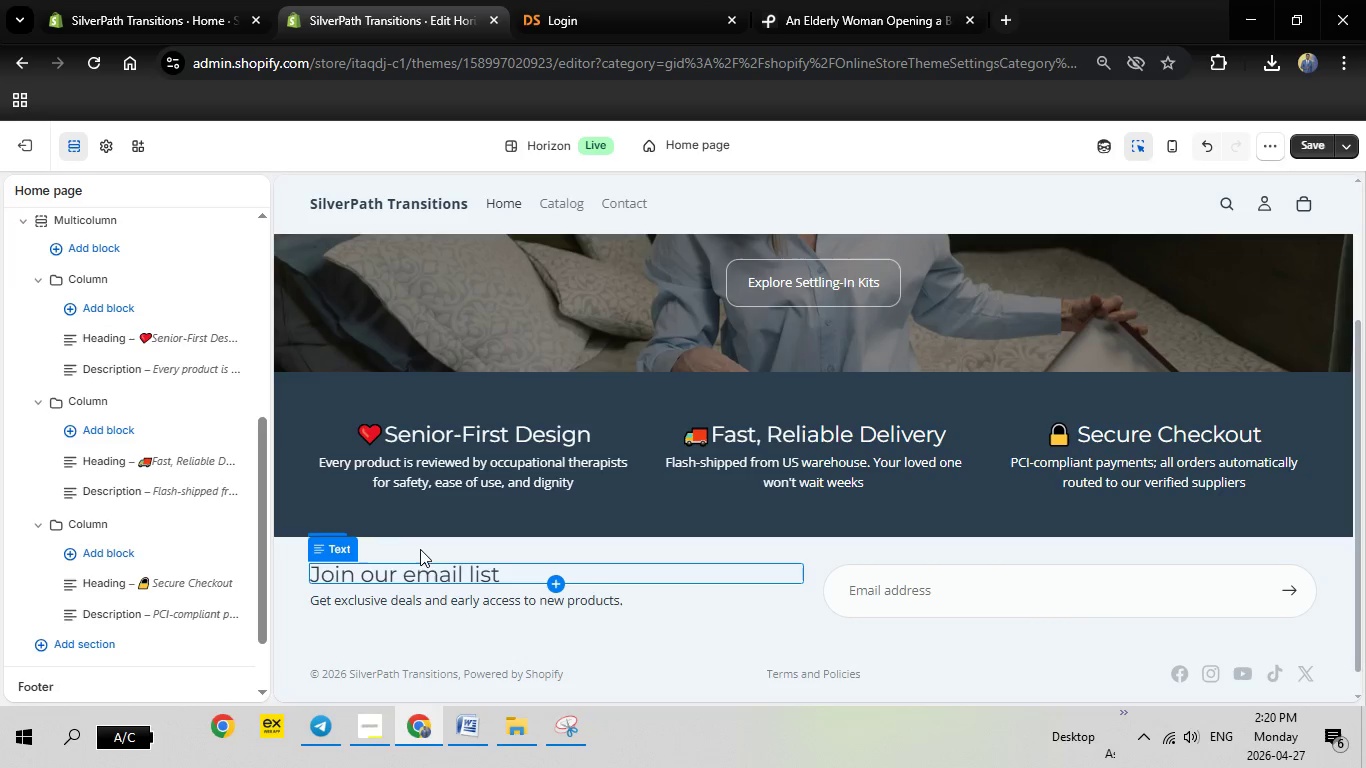 
mouse_move([118, 394])
 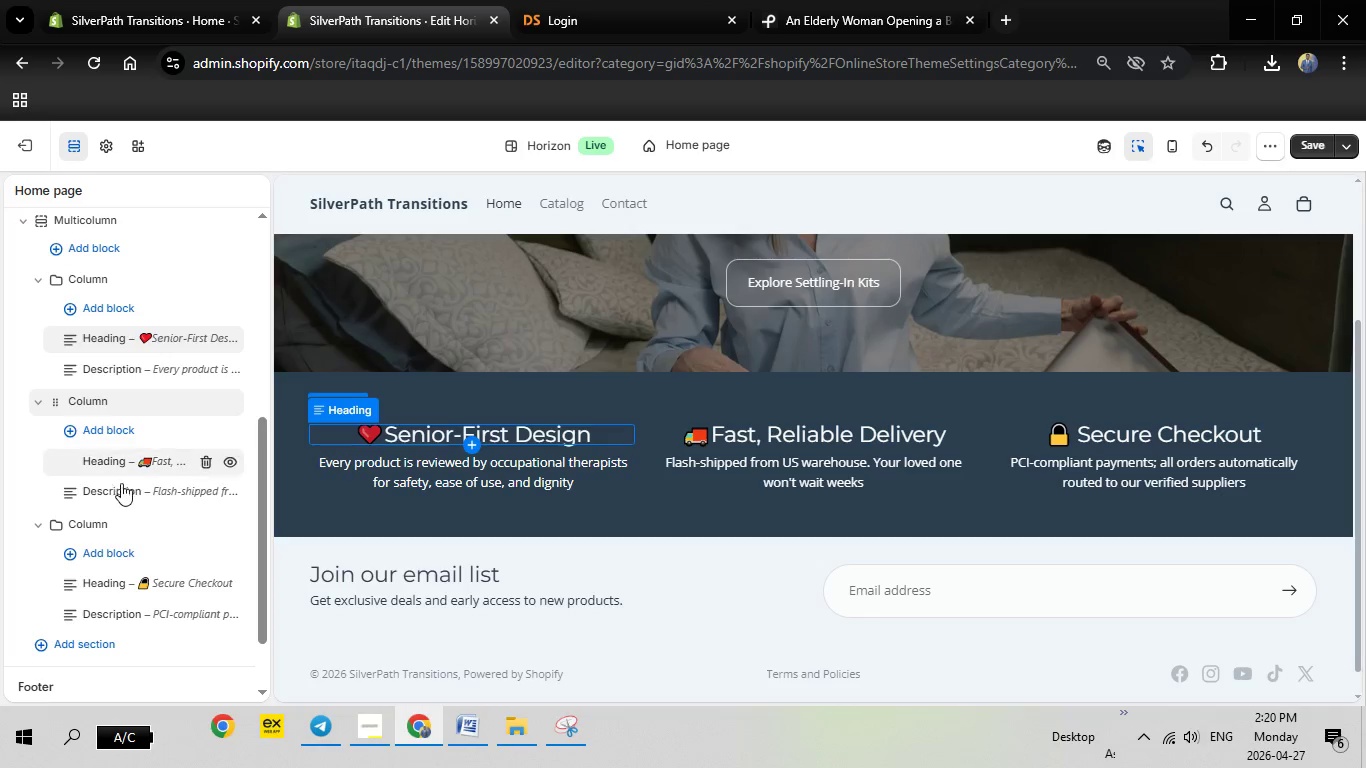 
scroll: coordinate [135, 491], scroll_direction: down, amount: 2.0
 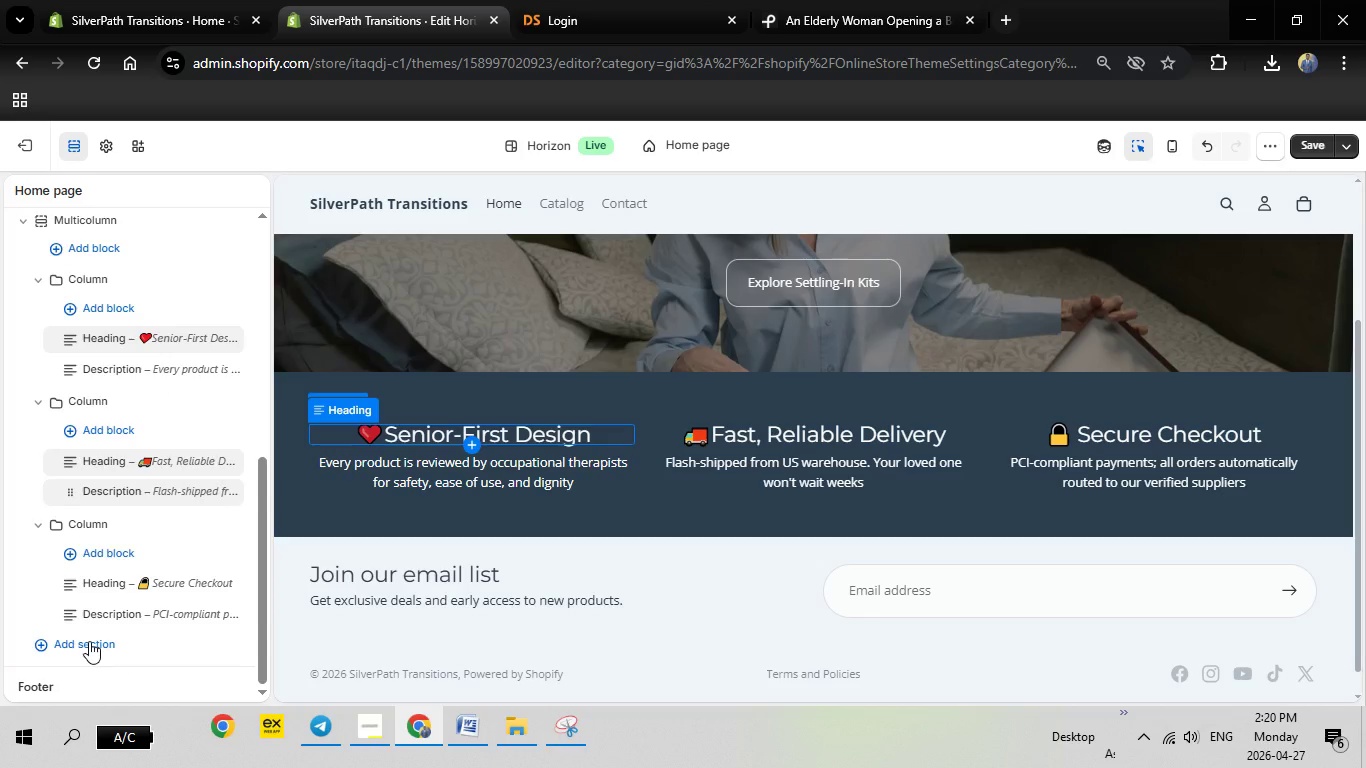 
left_click([89, 641])
 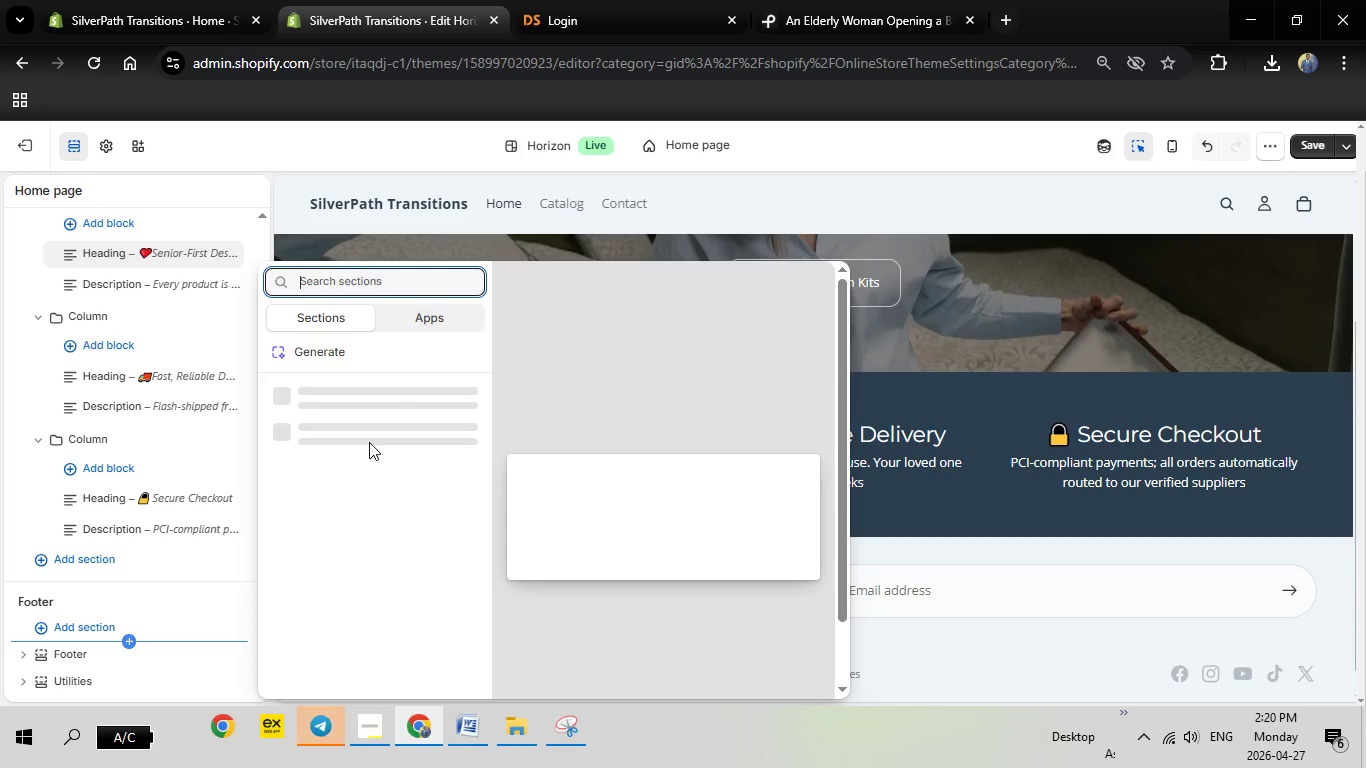 
wait(5.06)
 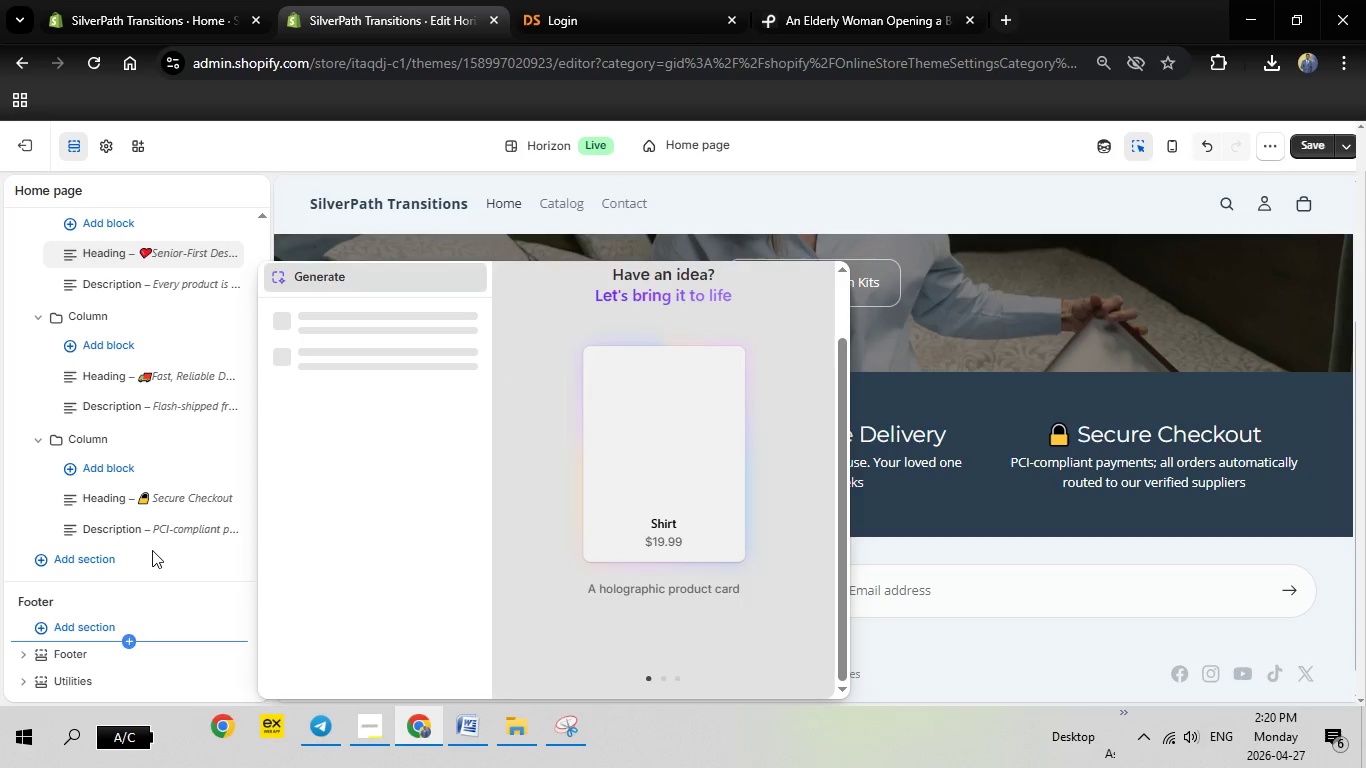 
scroll: coordinate [373, 443], scroll_direction: down, amount: 8.0
 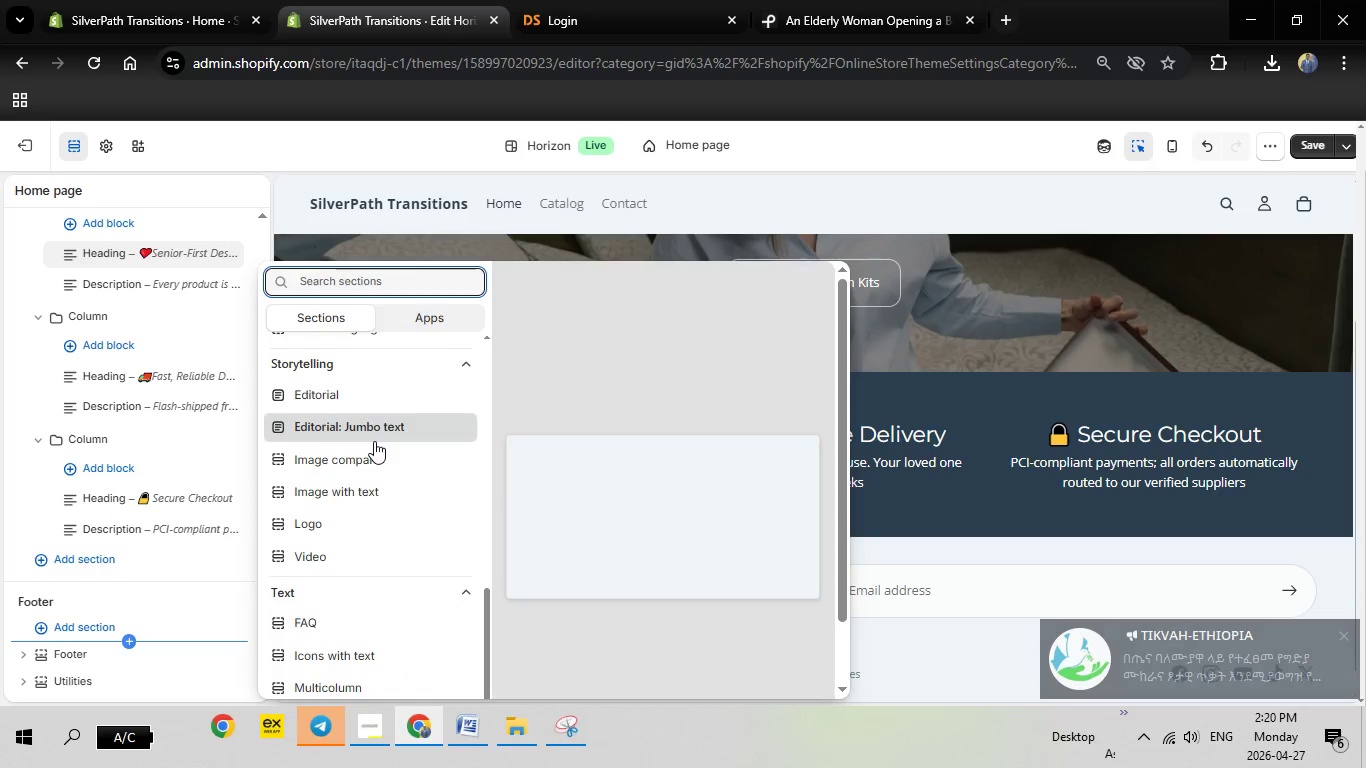 
type(feat)
key(Backspace)
key(Backspace)
key(Backspace)
key(Backspace)
key(Backspace)
 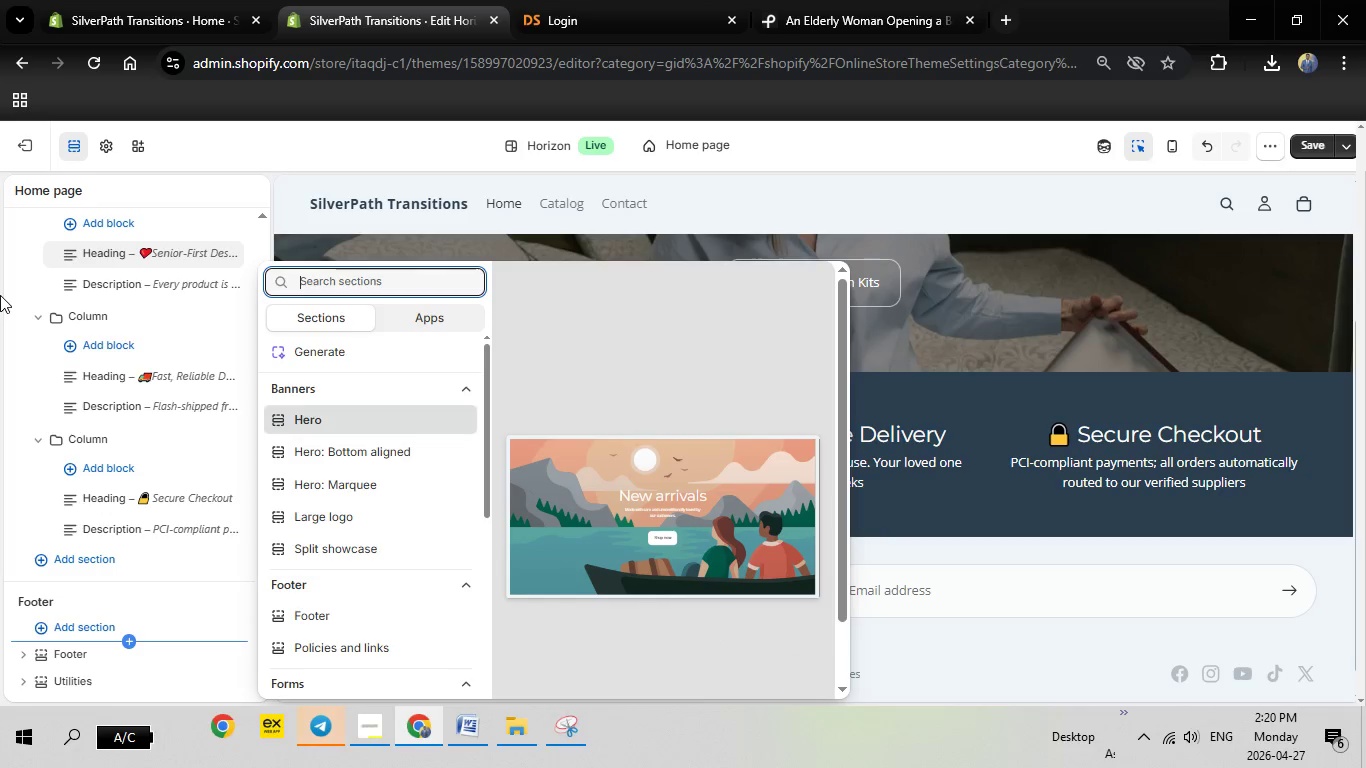 
left_click([0, 295])
 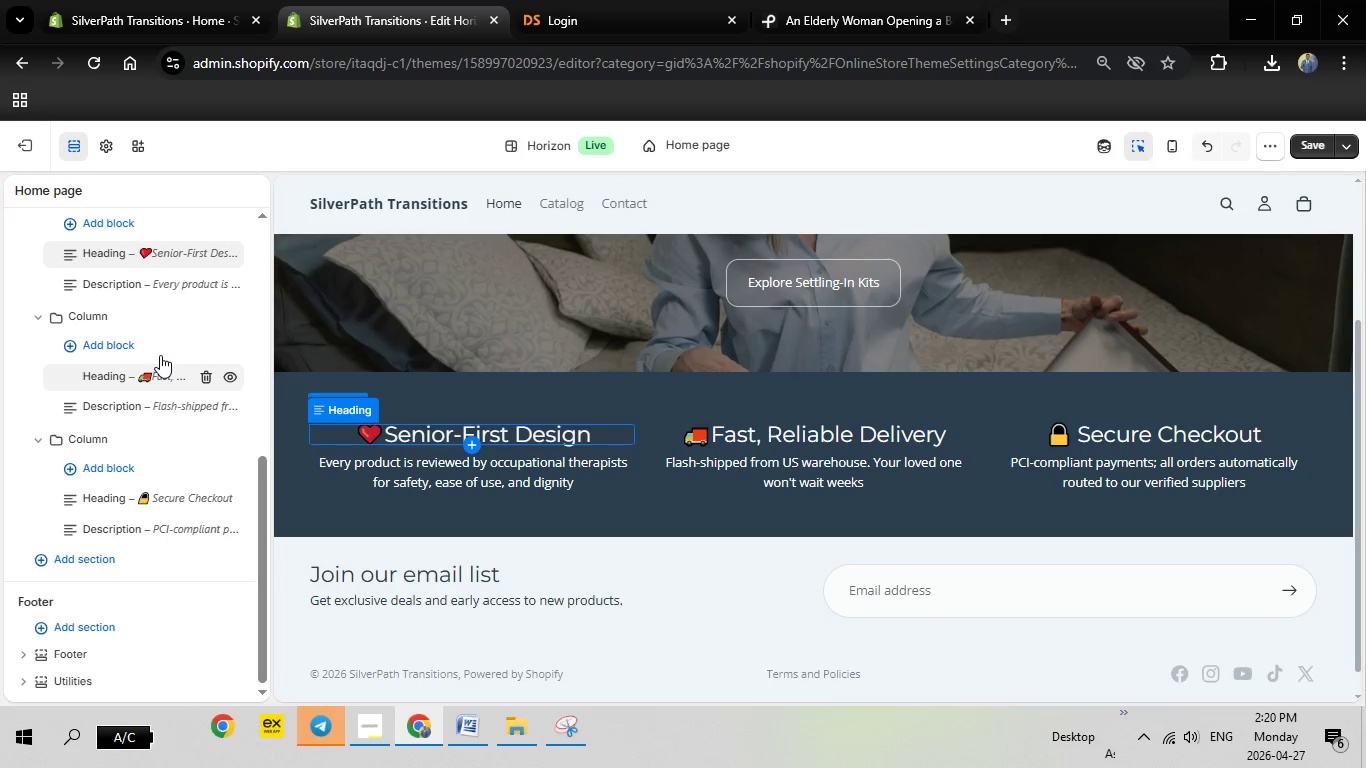 
scroll: coordinate [160, 355], scroll_direction: up, amount: 2.0
 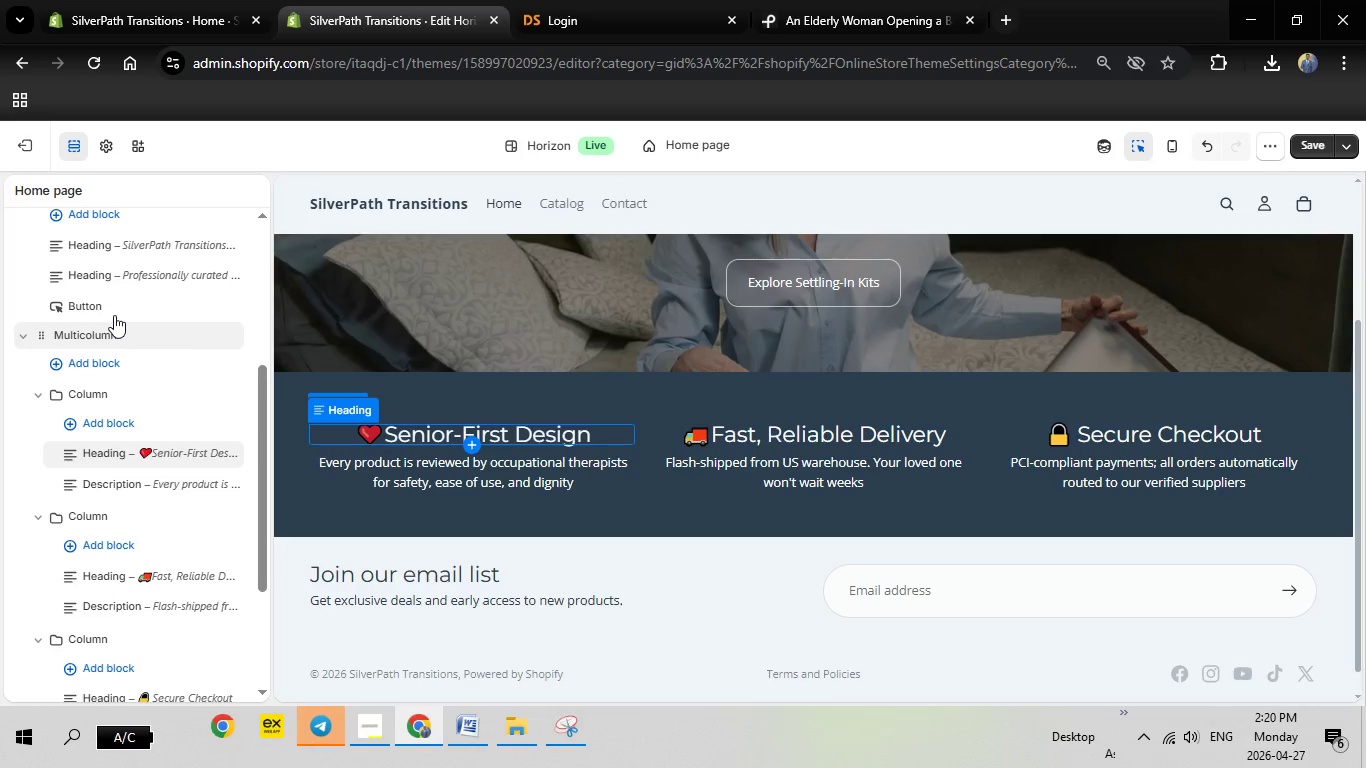 
scroll: coordinate [145, 587], scroll_direction: down, amount: 2.0
 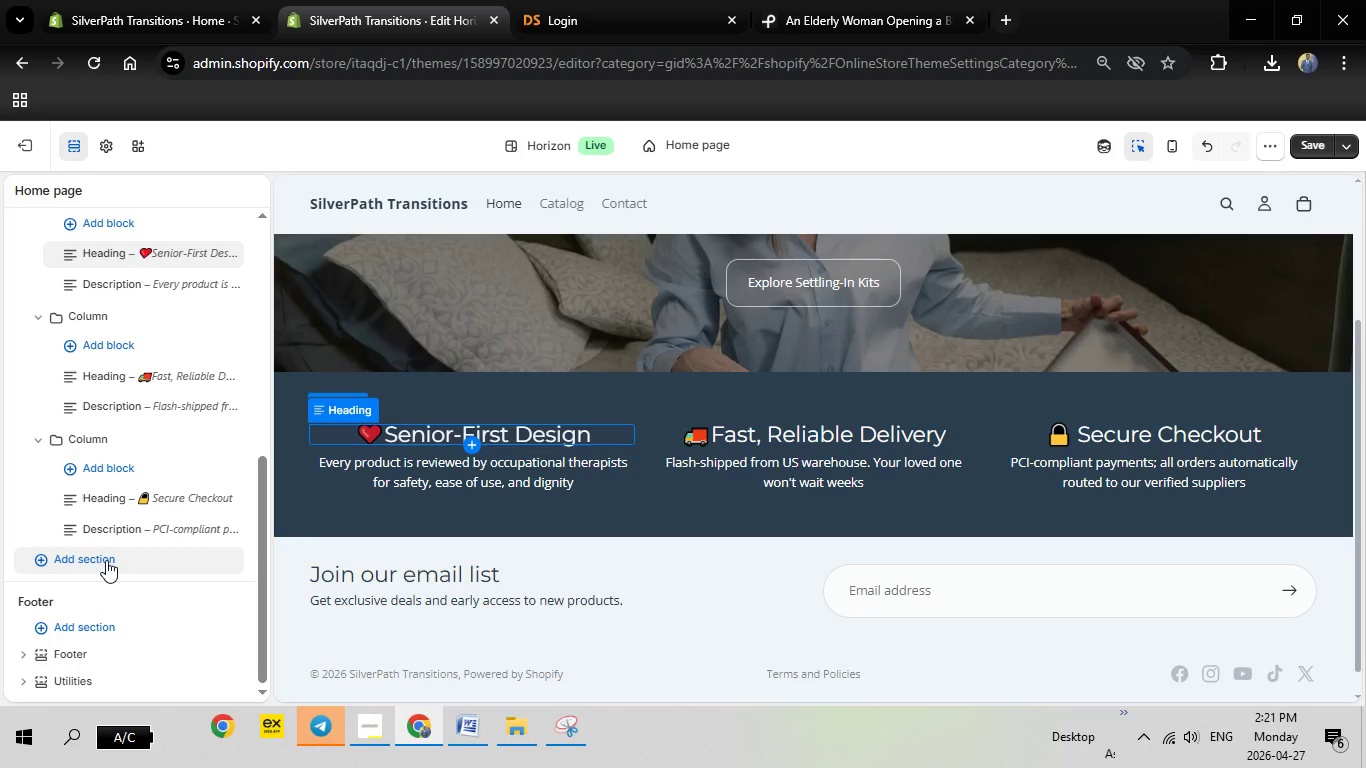 
left_click([106, 560])
 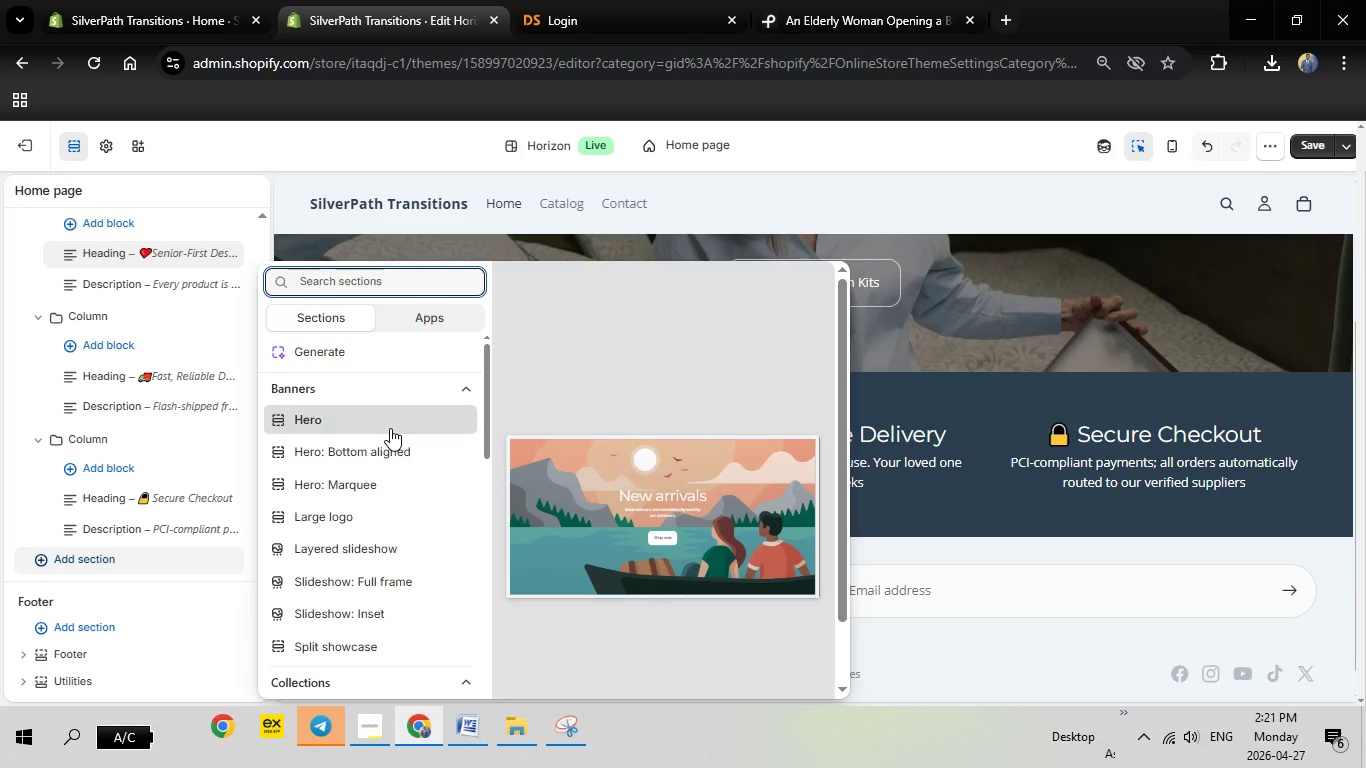 
scroll: coordinate [390, 428], scroll_direction: down, amount: 3.0
 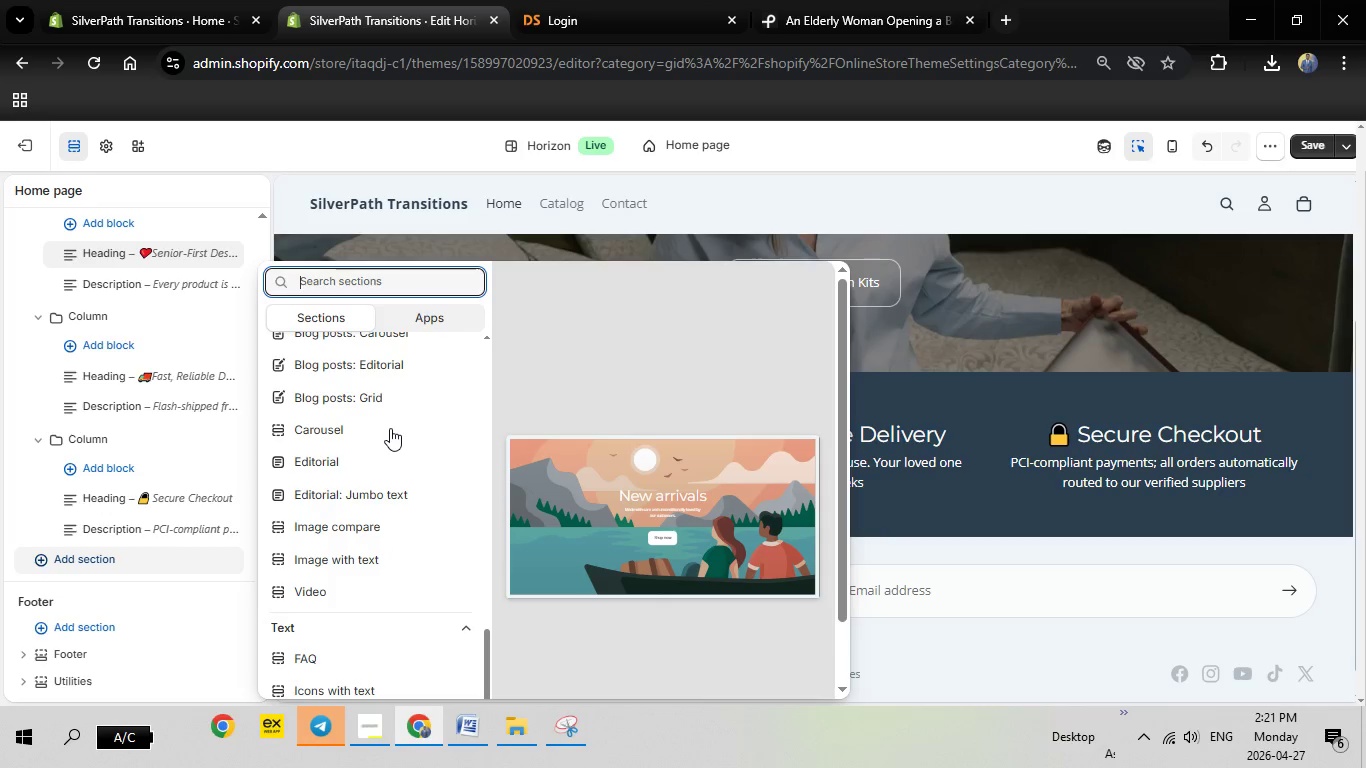 
left_click([0, 316])
 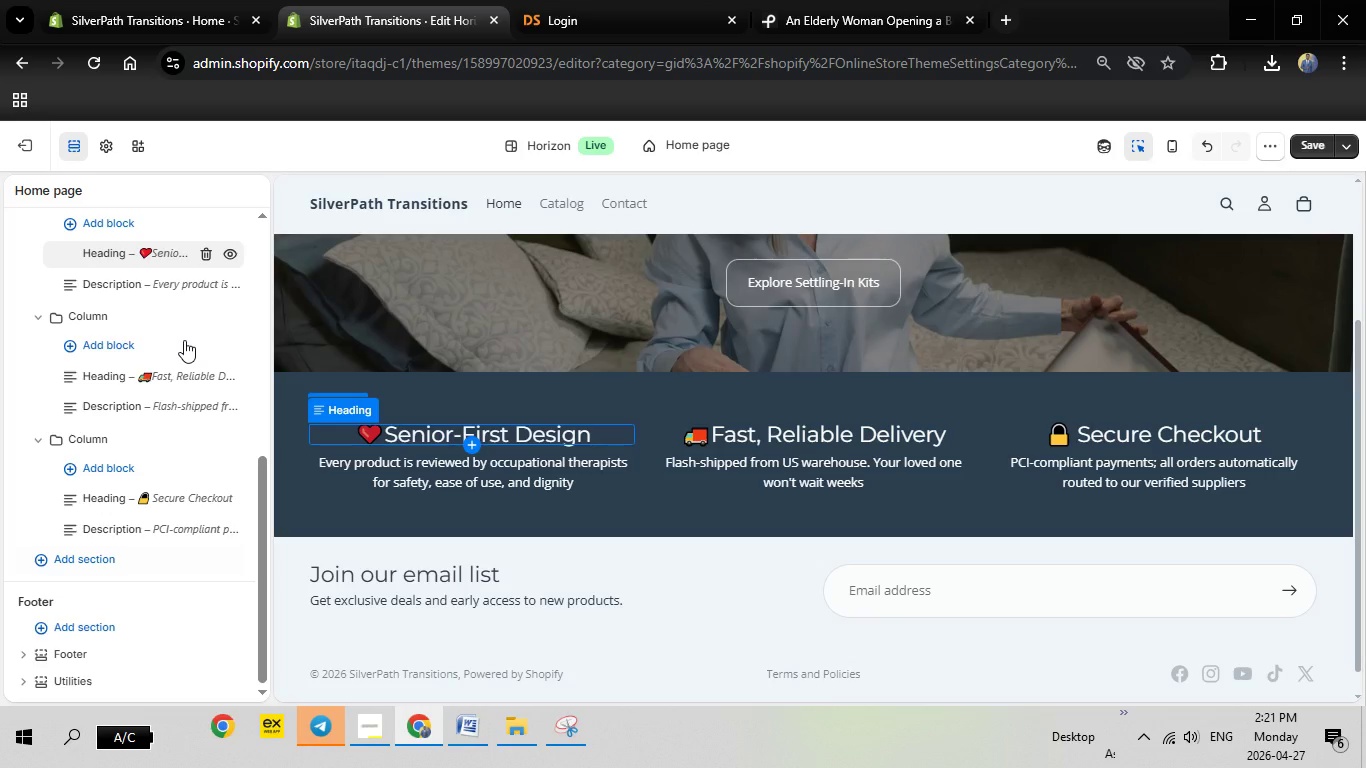 
scroll: coordinate [184, 340], scroll_direction: up, amount: 1.0
 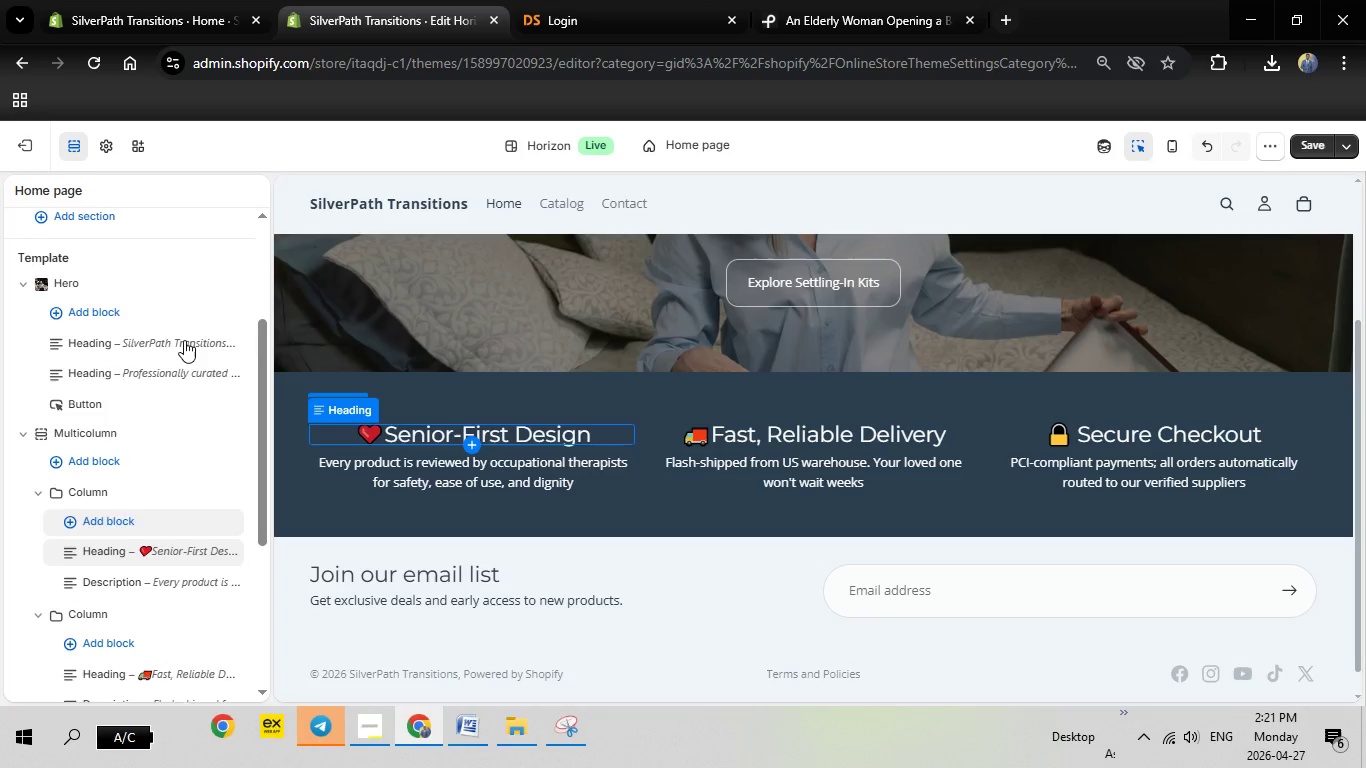 
scroll: coordinate [116, 606], scroll_direction: down, amount: 3.0
 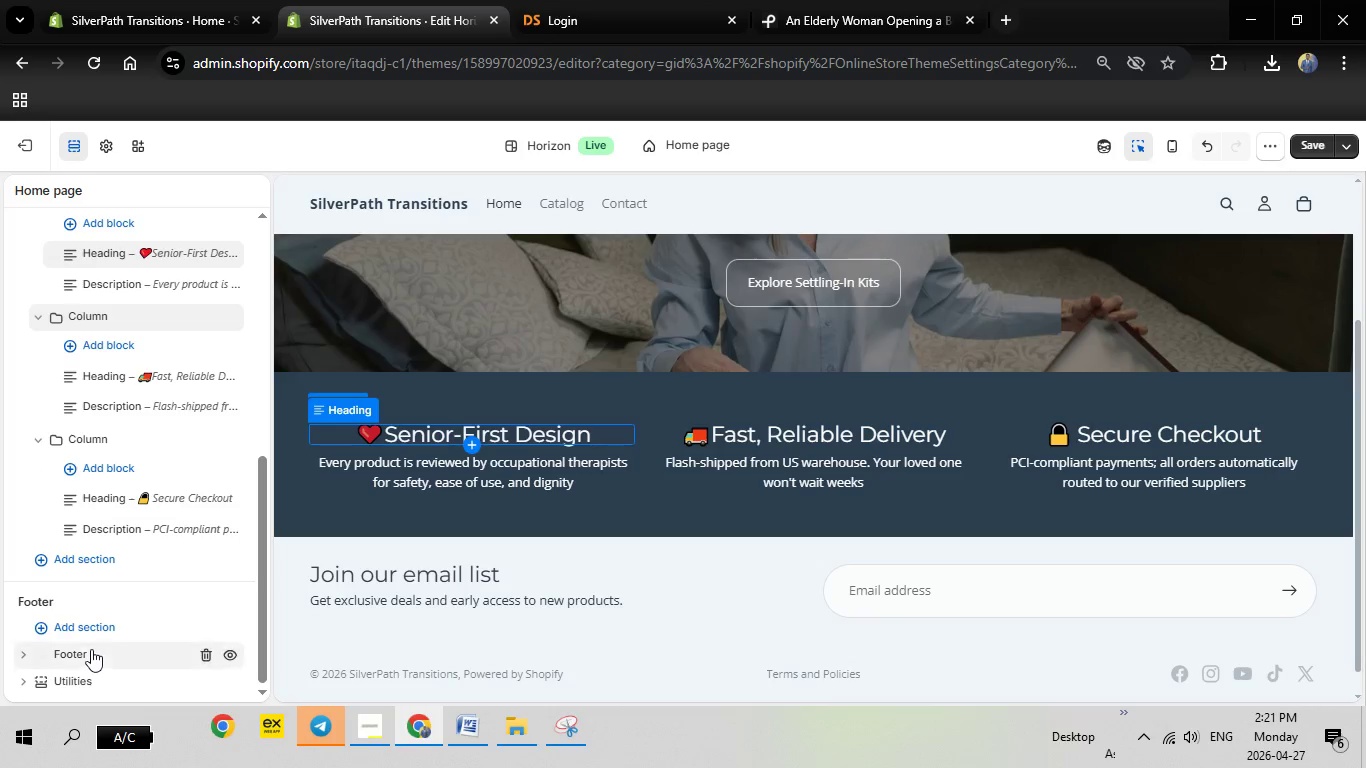 
left_click([87, 624])
 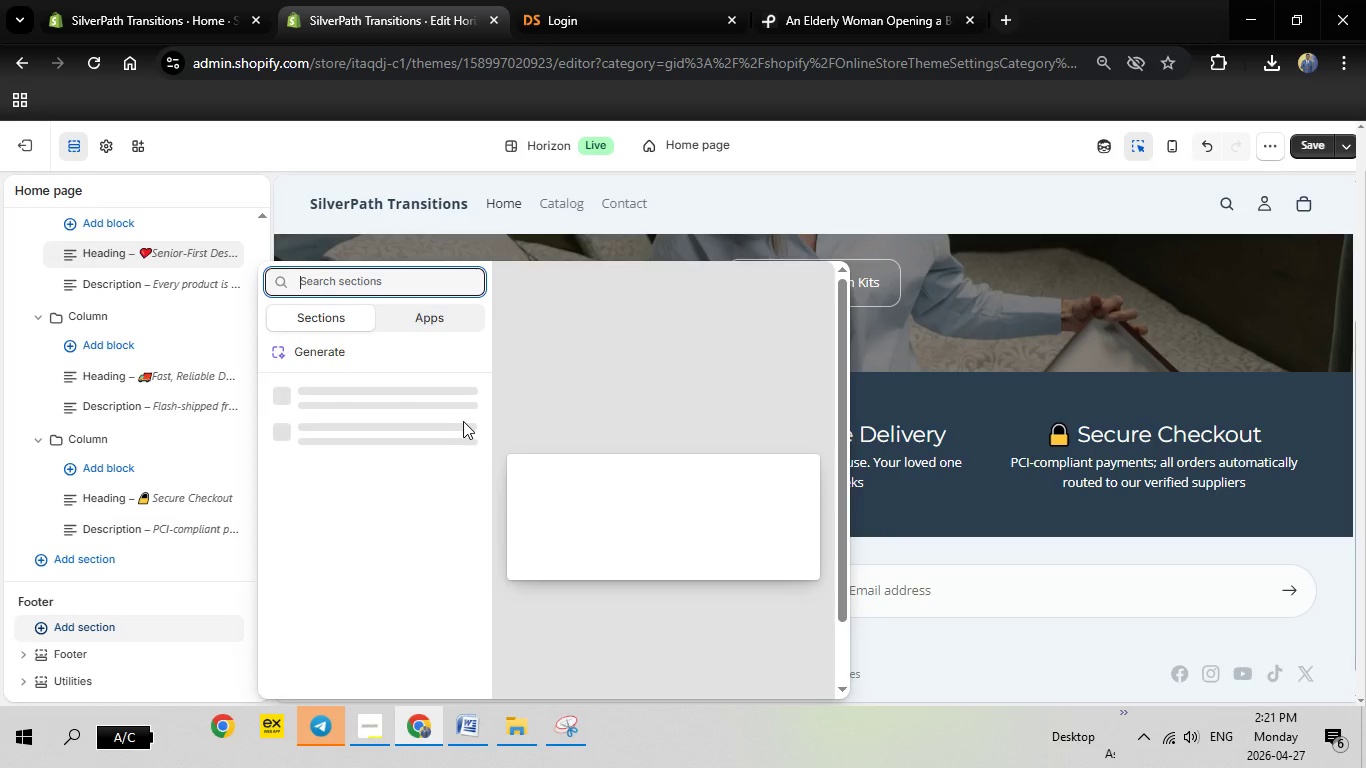 
mouse_move([397, 439])
 